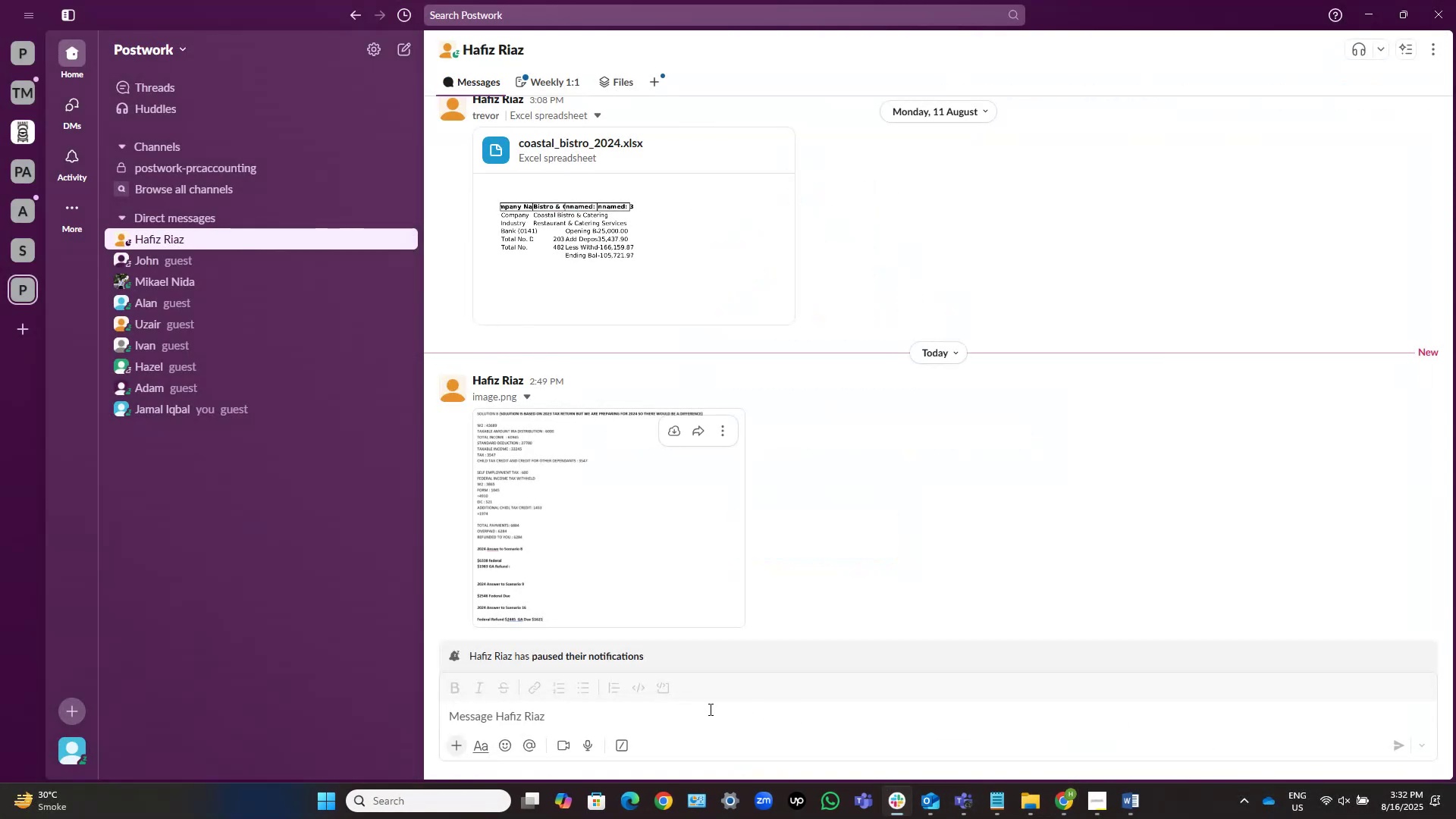 
left_click([708, 708])
 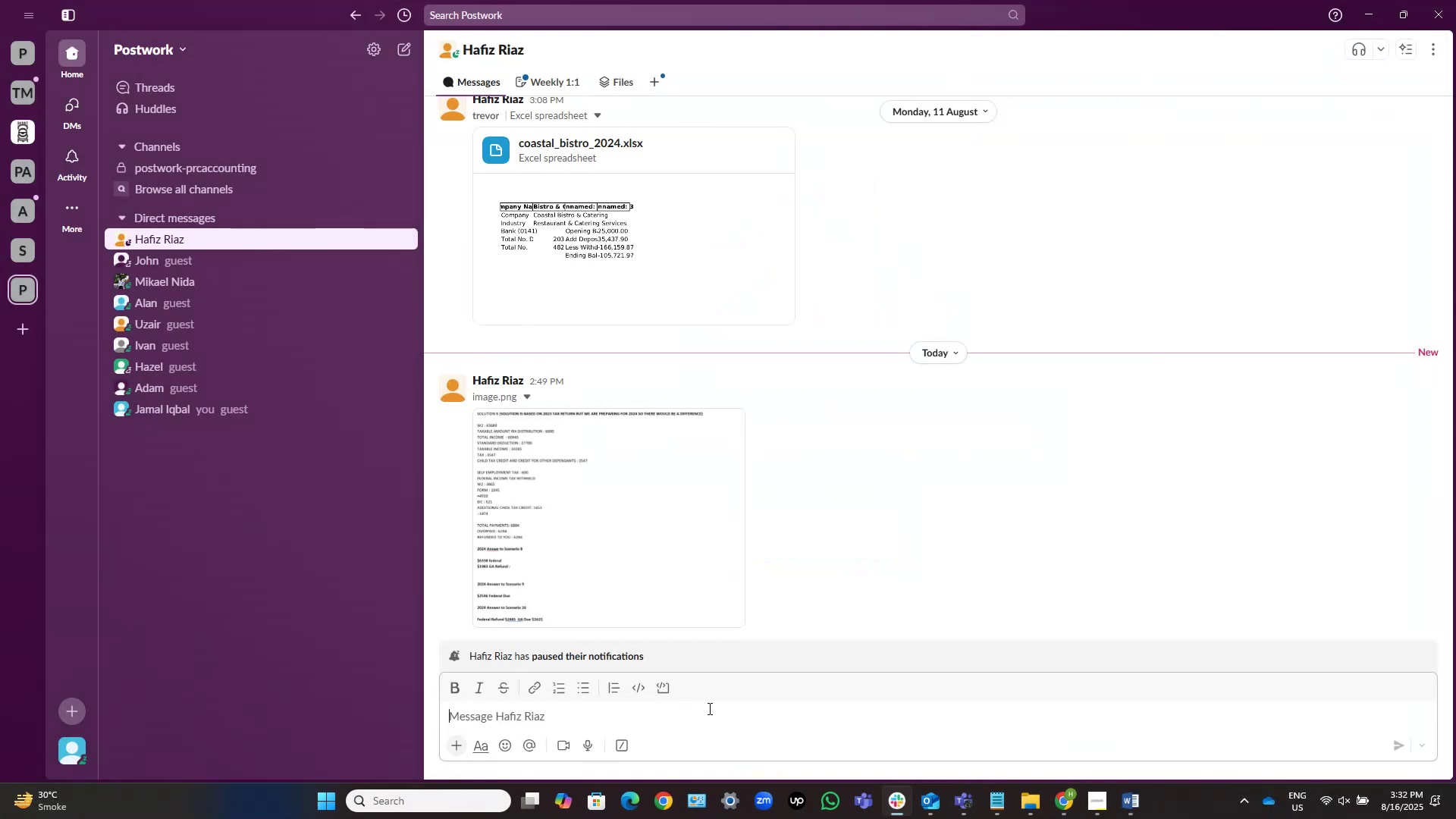 
key(Control+V)
 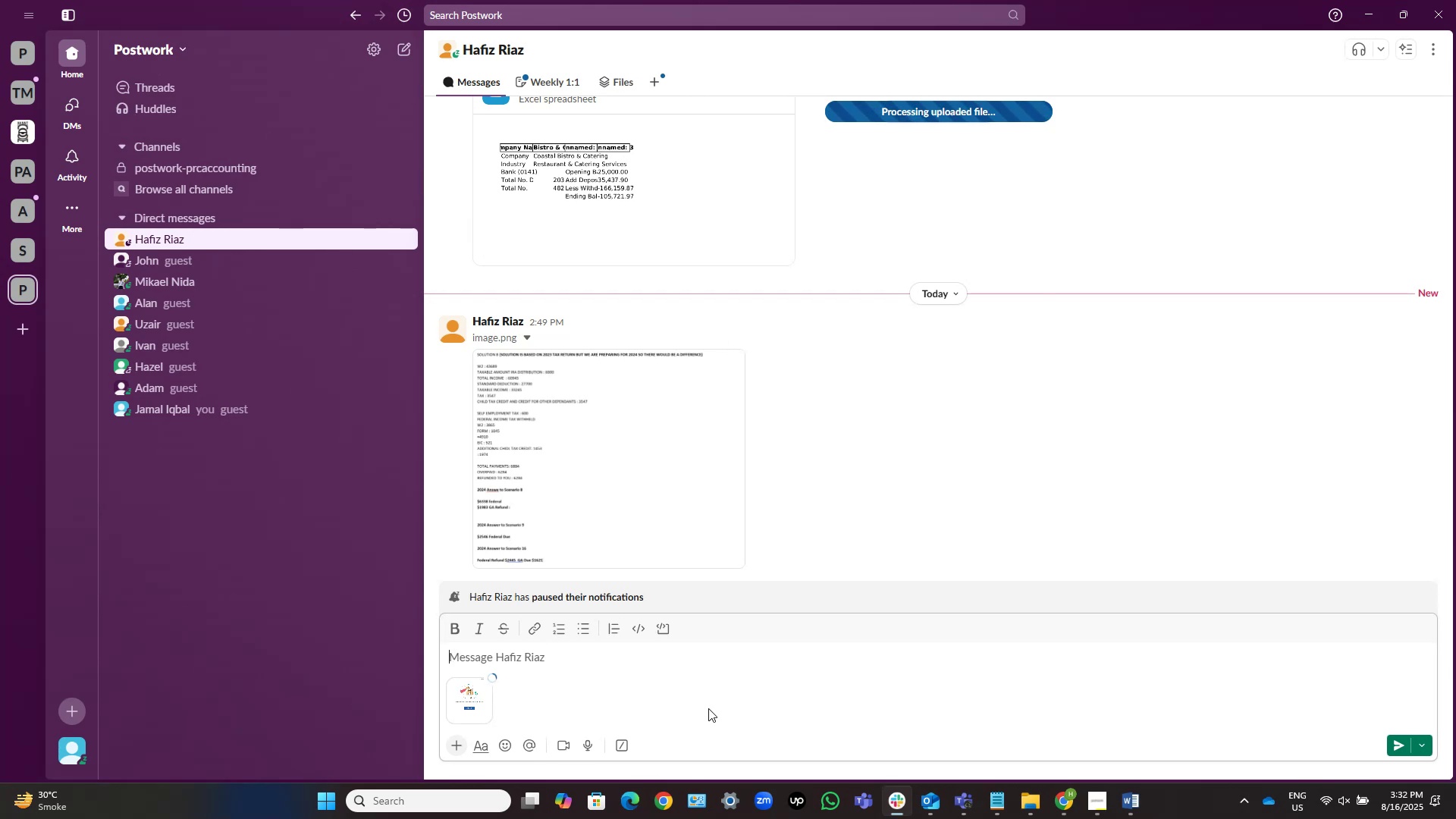 
wait(5.26)
 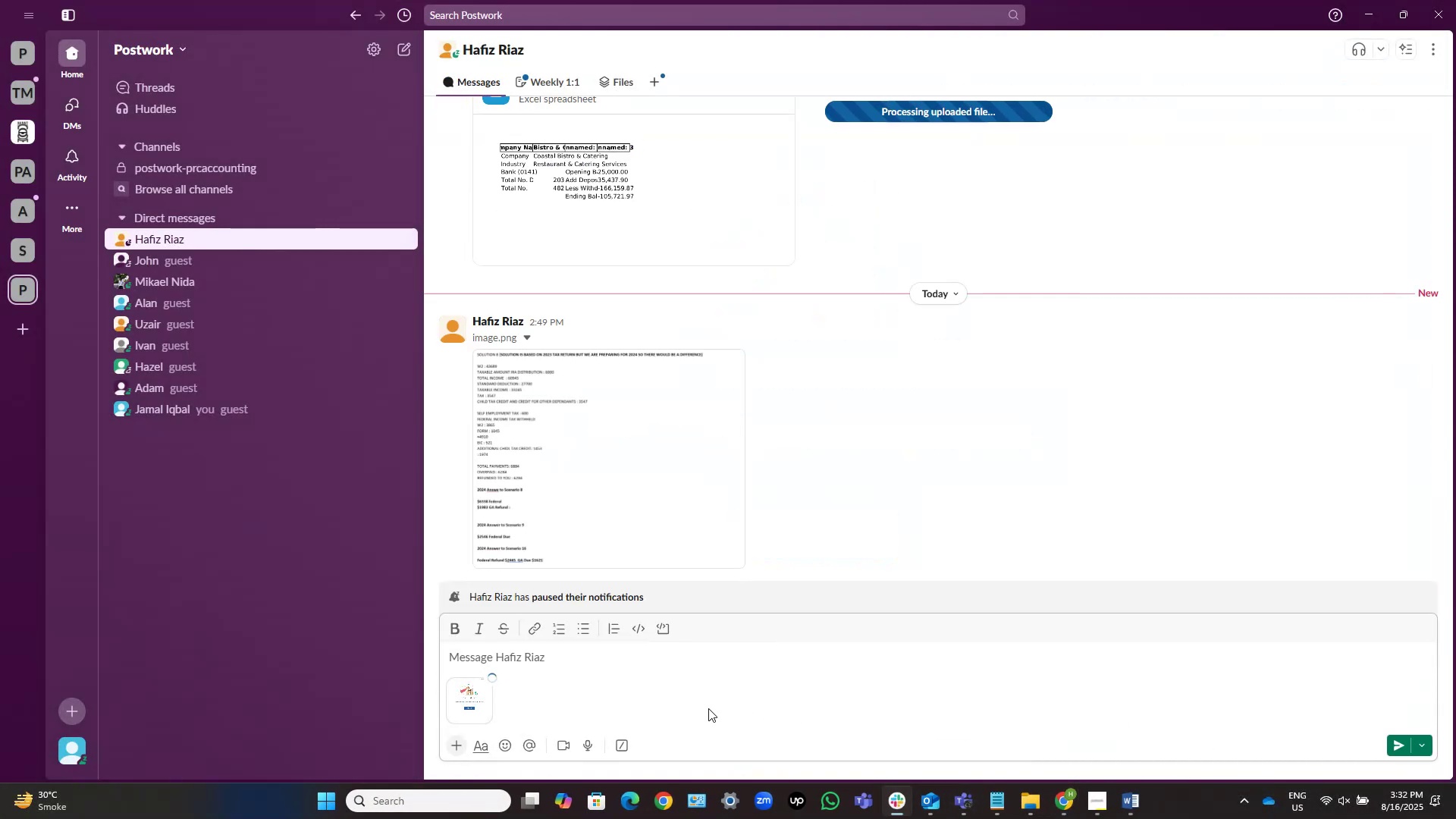 
key(NumpadEnter)
 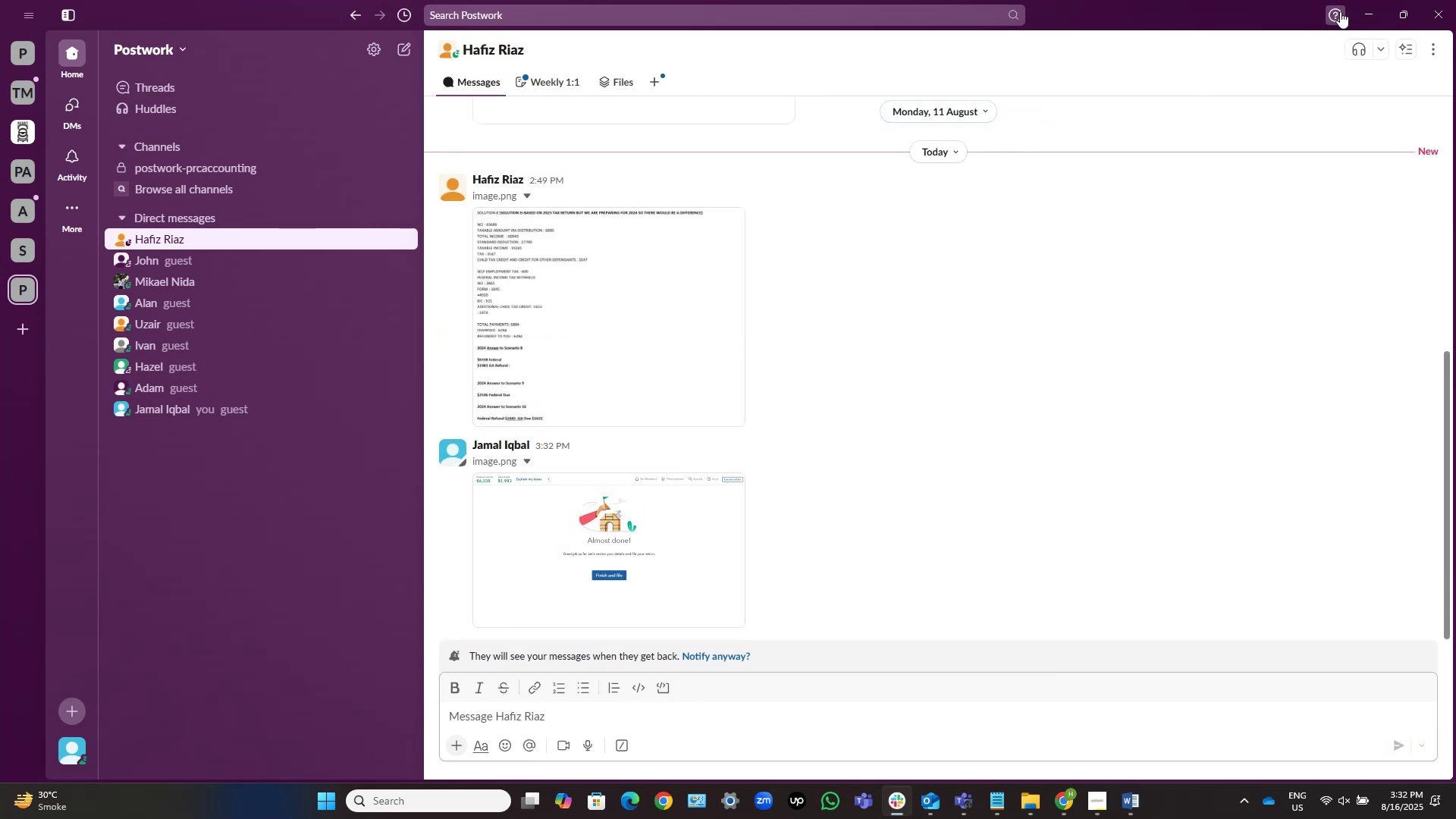 
left_click([1367, 11])
 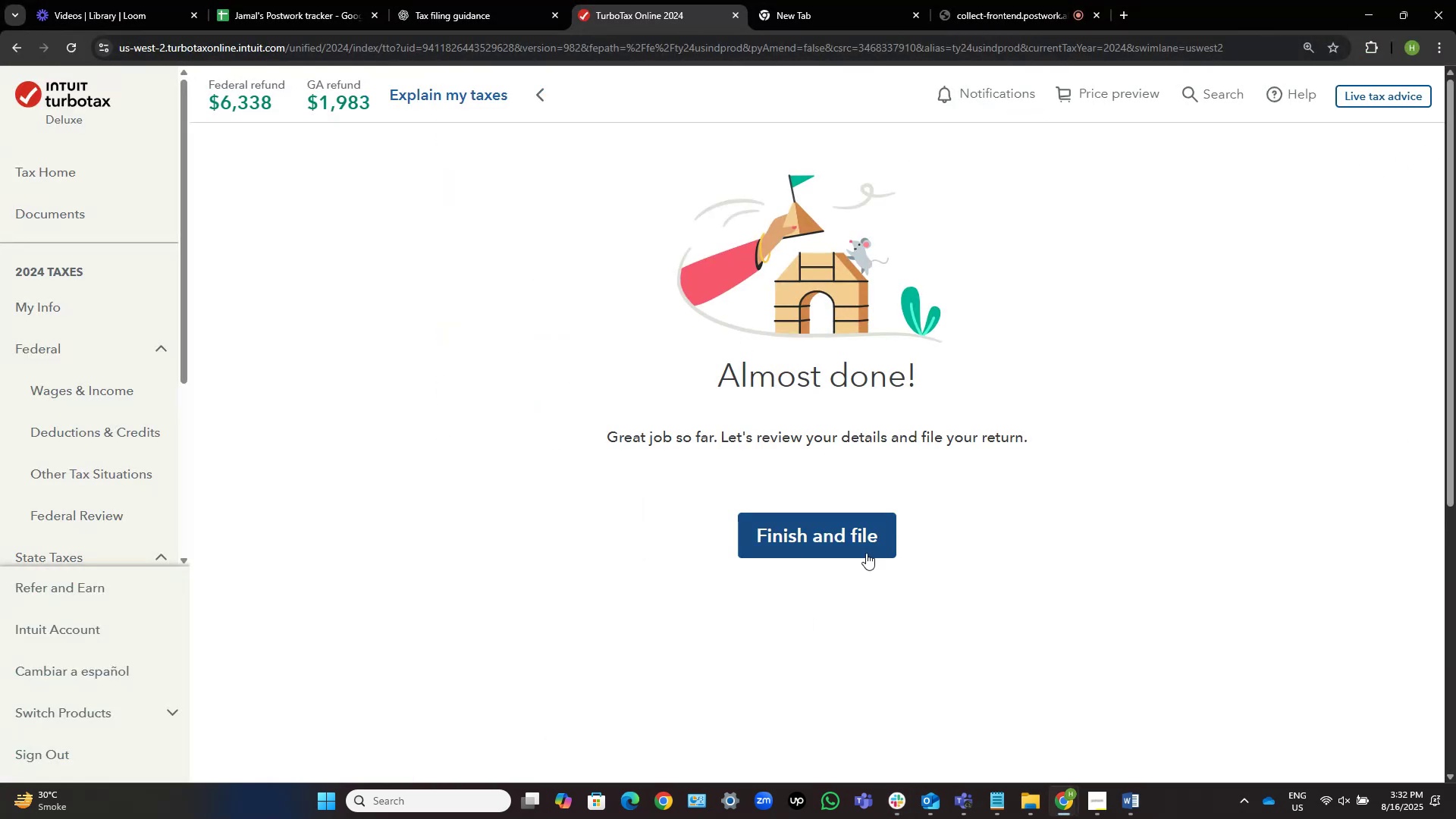 
left_click([1129, 796])
 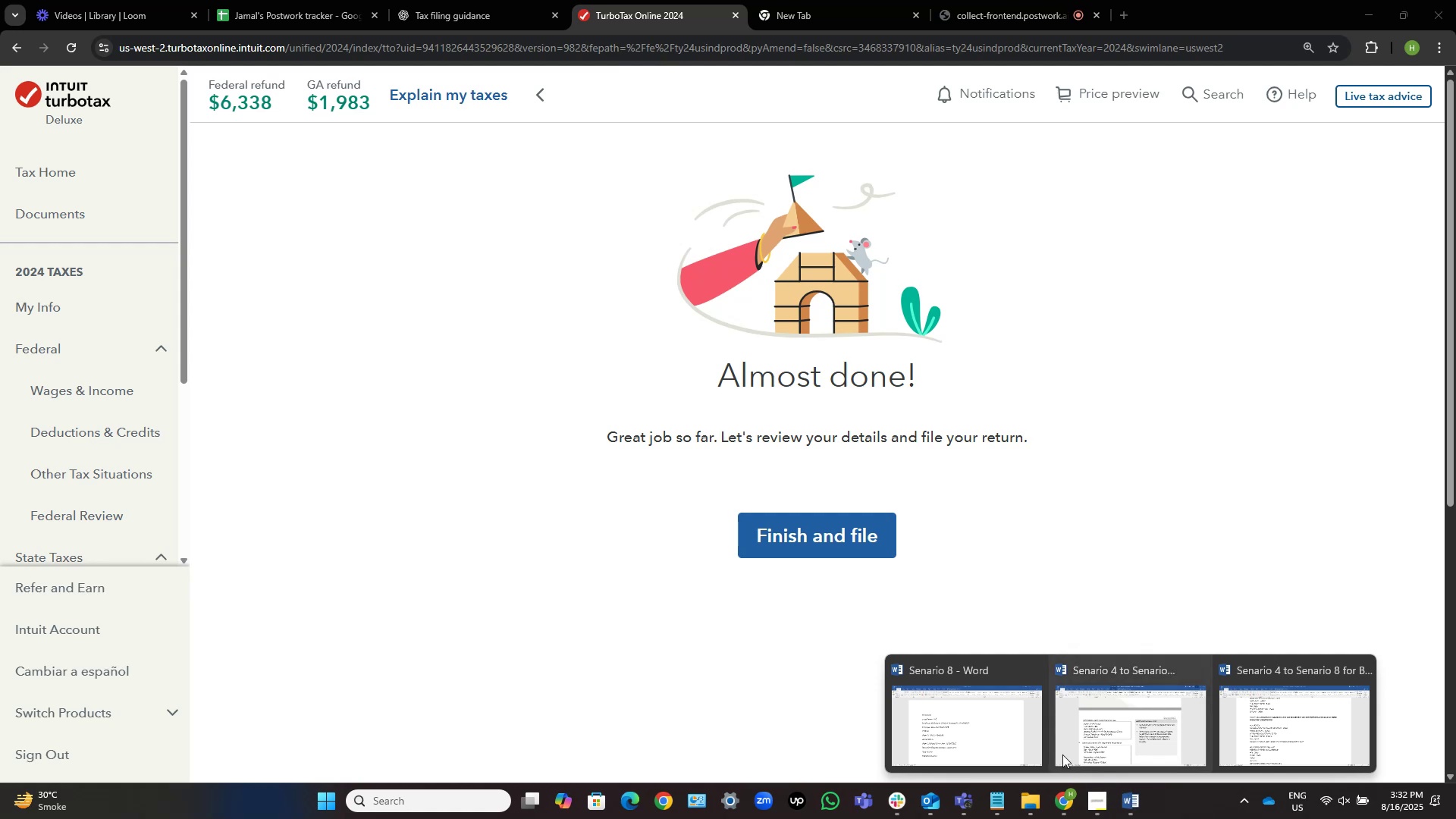 
left_click([967, 730])
 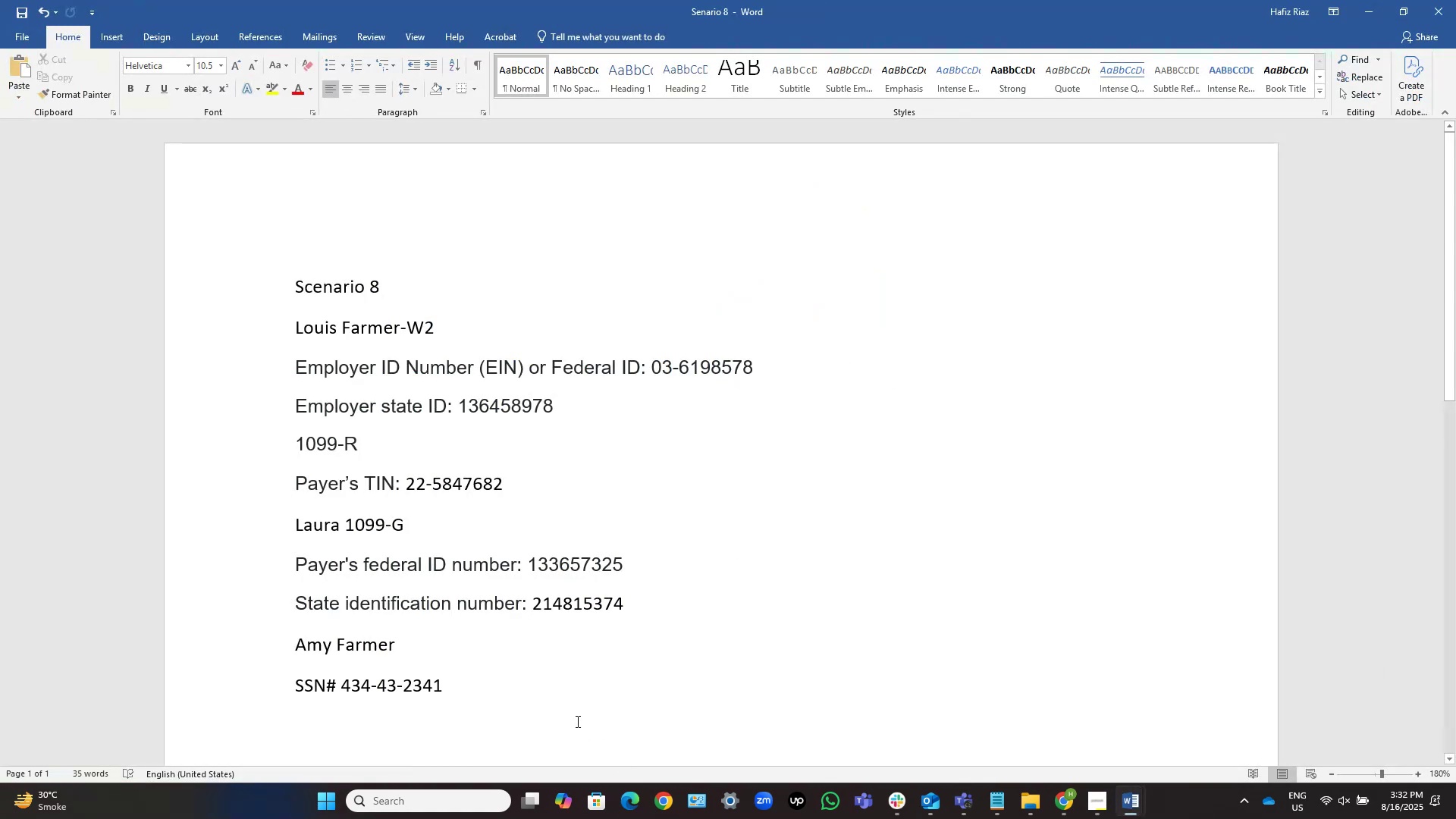 
left_click([532, 685])
 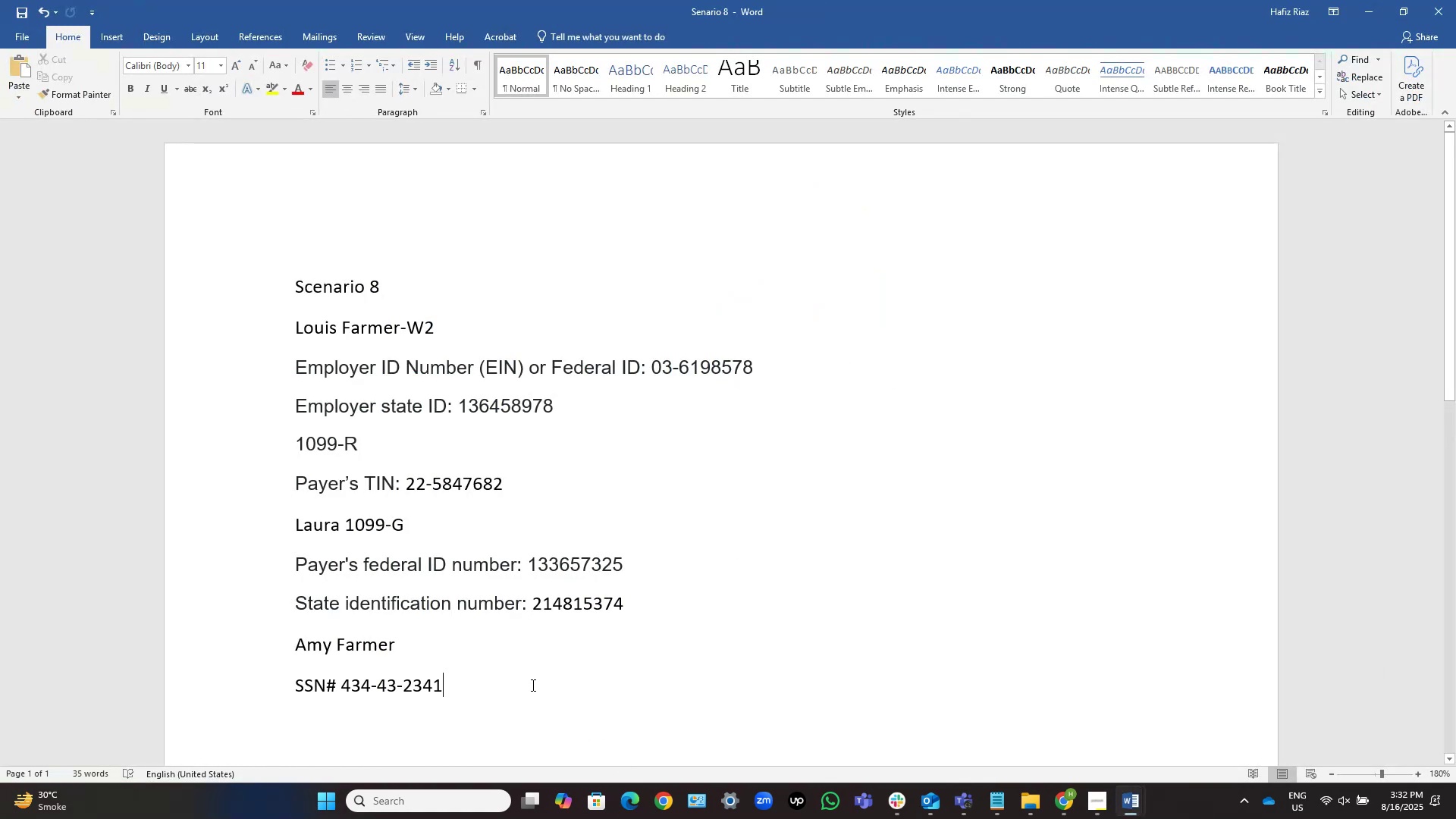 
key(NumpadEnter)
type(FG)
key(Backspace)
type(ederal )
 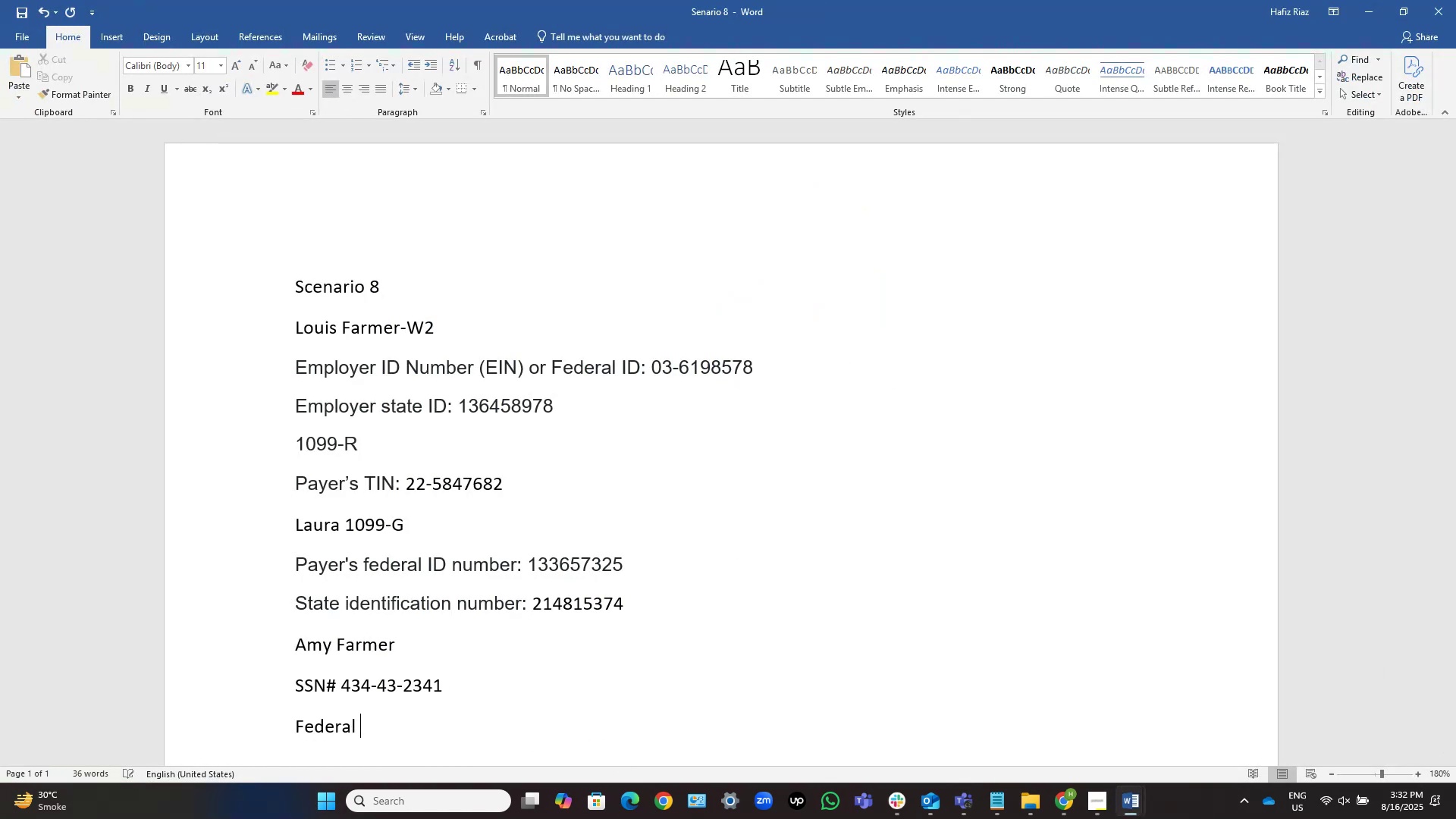 
wait(5.08)
 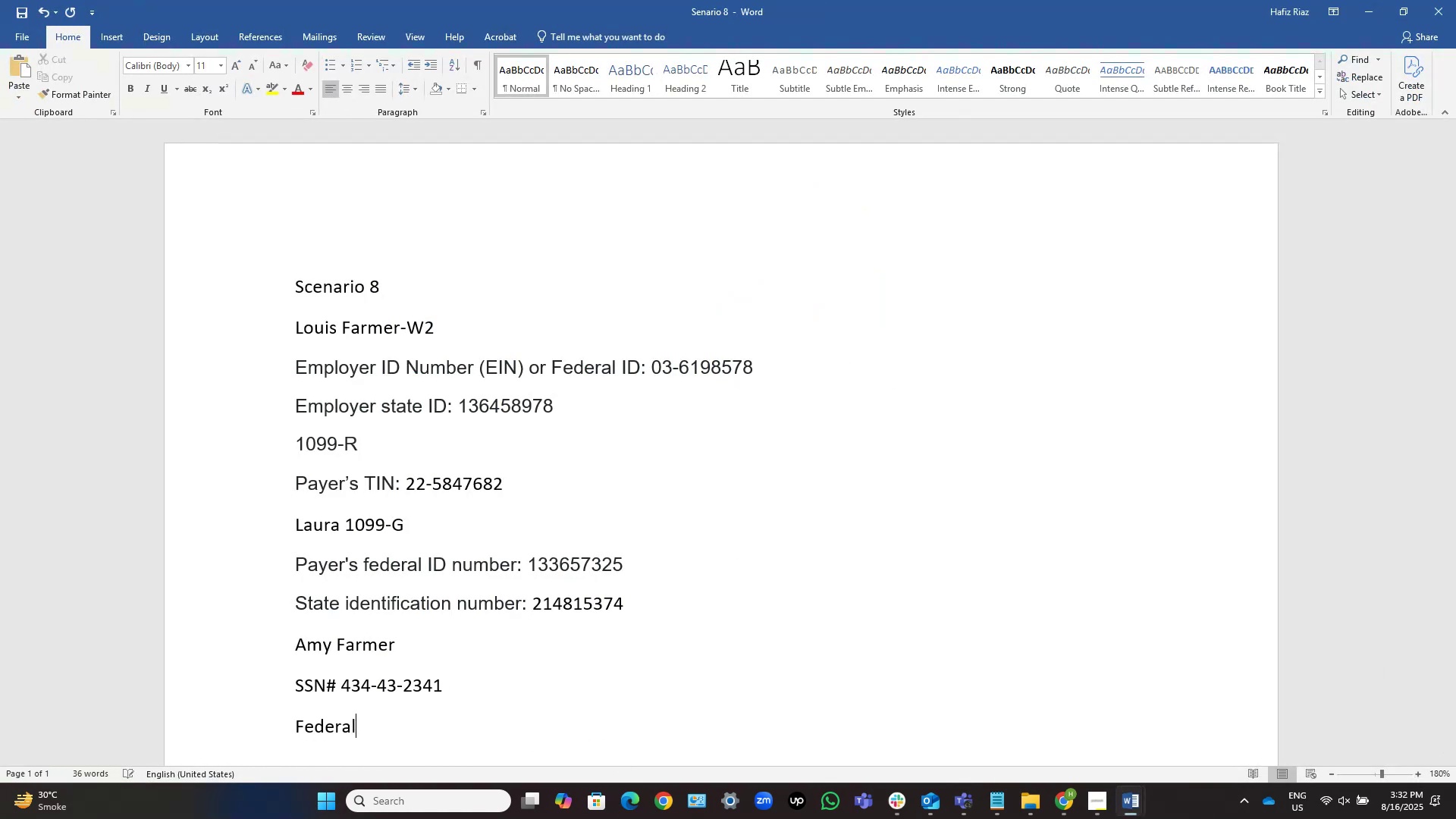 
key(Alt+AltLeft)
 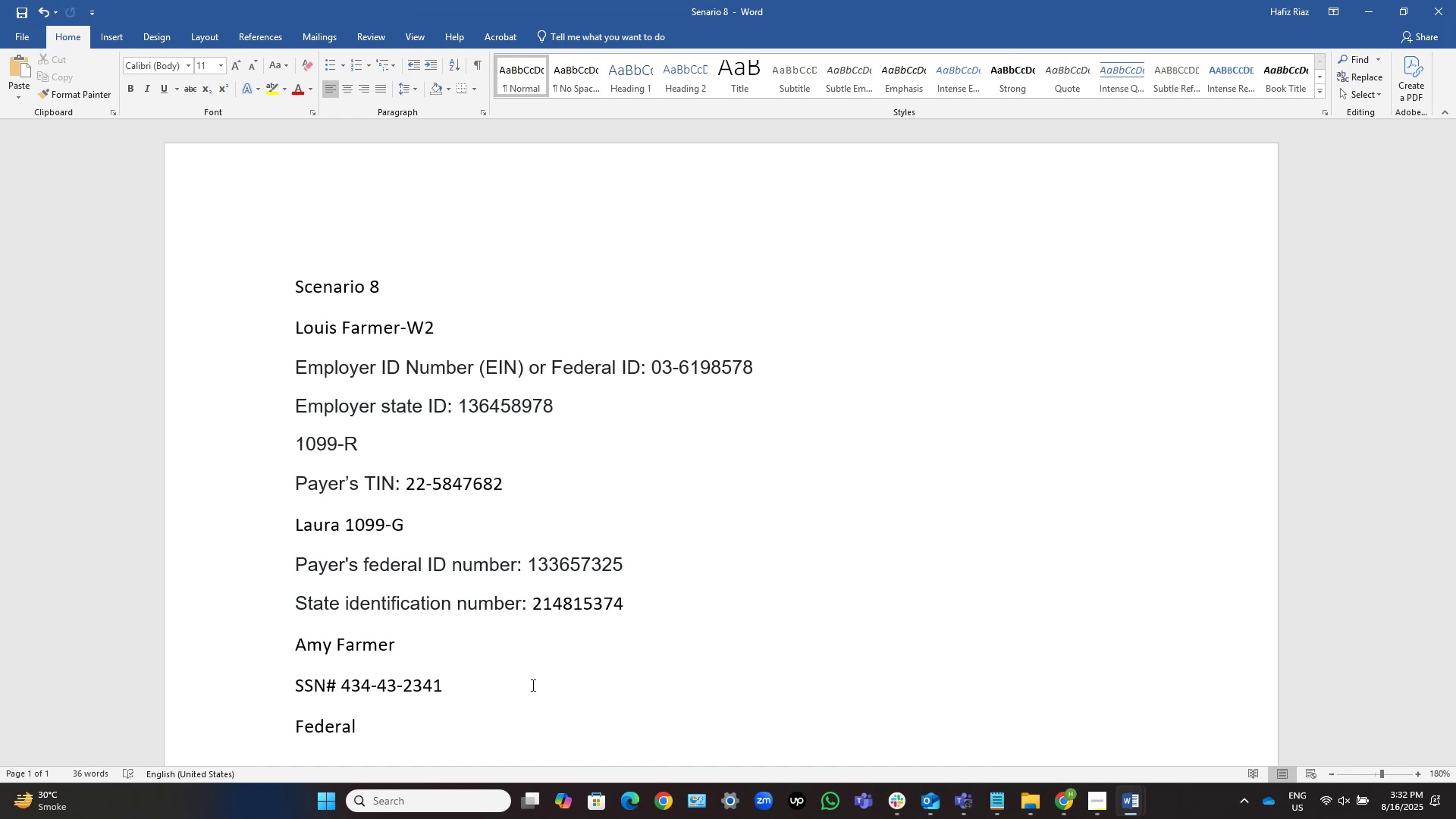 
key(Tab)
key(Tab)
type(refund)
 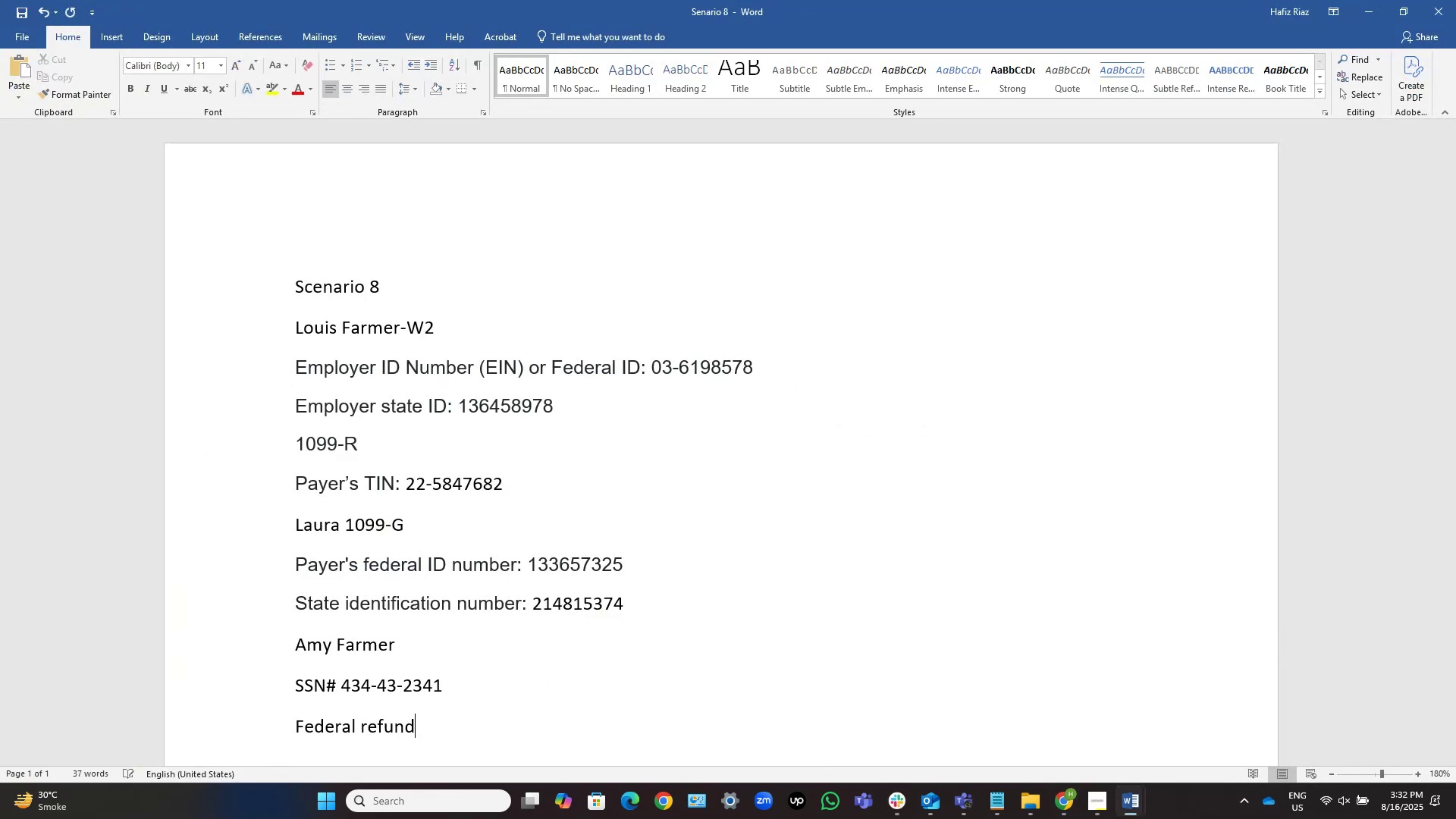 
hold_key(key=AltLeft, duration=0.36)
 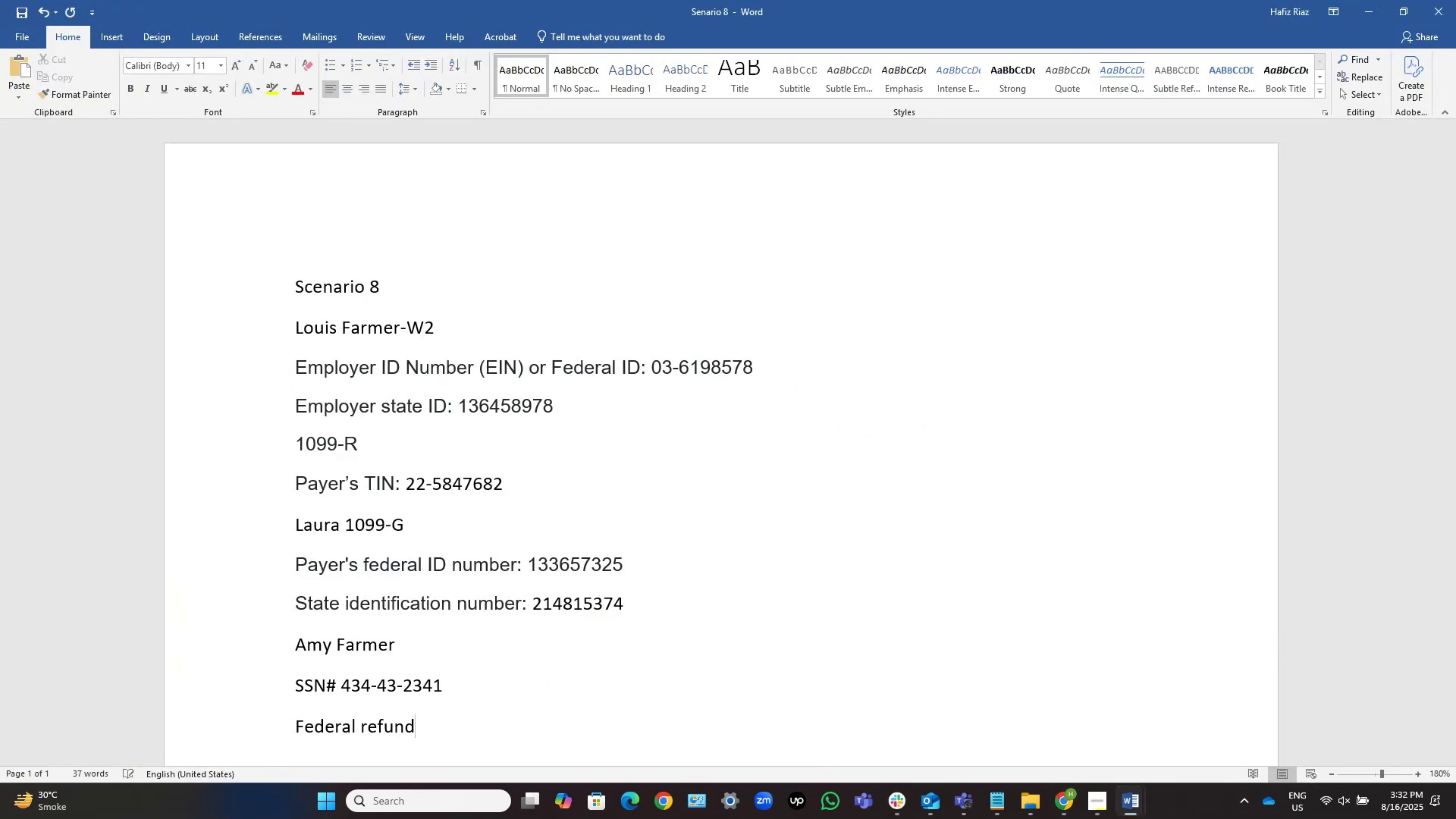 
key(Alt+AltLeft)
 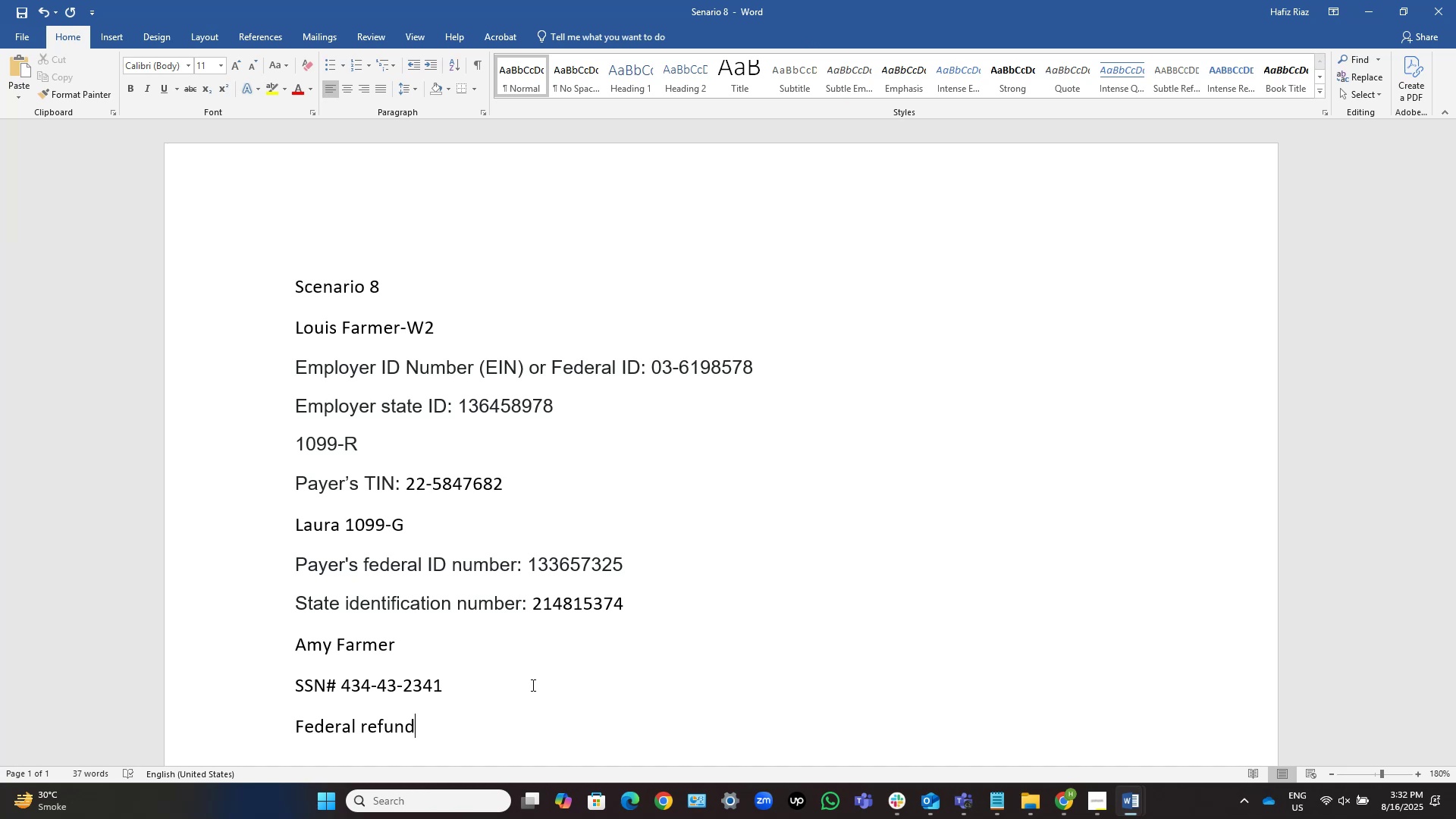 
key(Alt+Tab)
 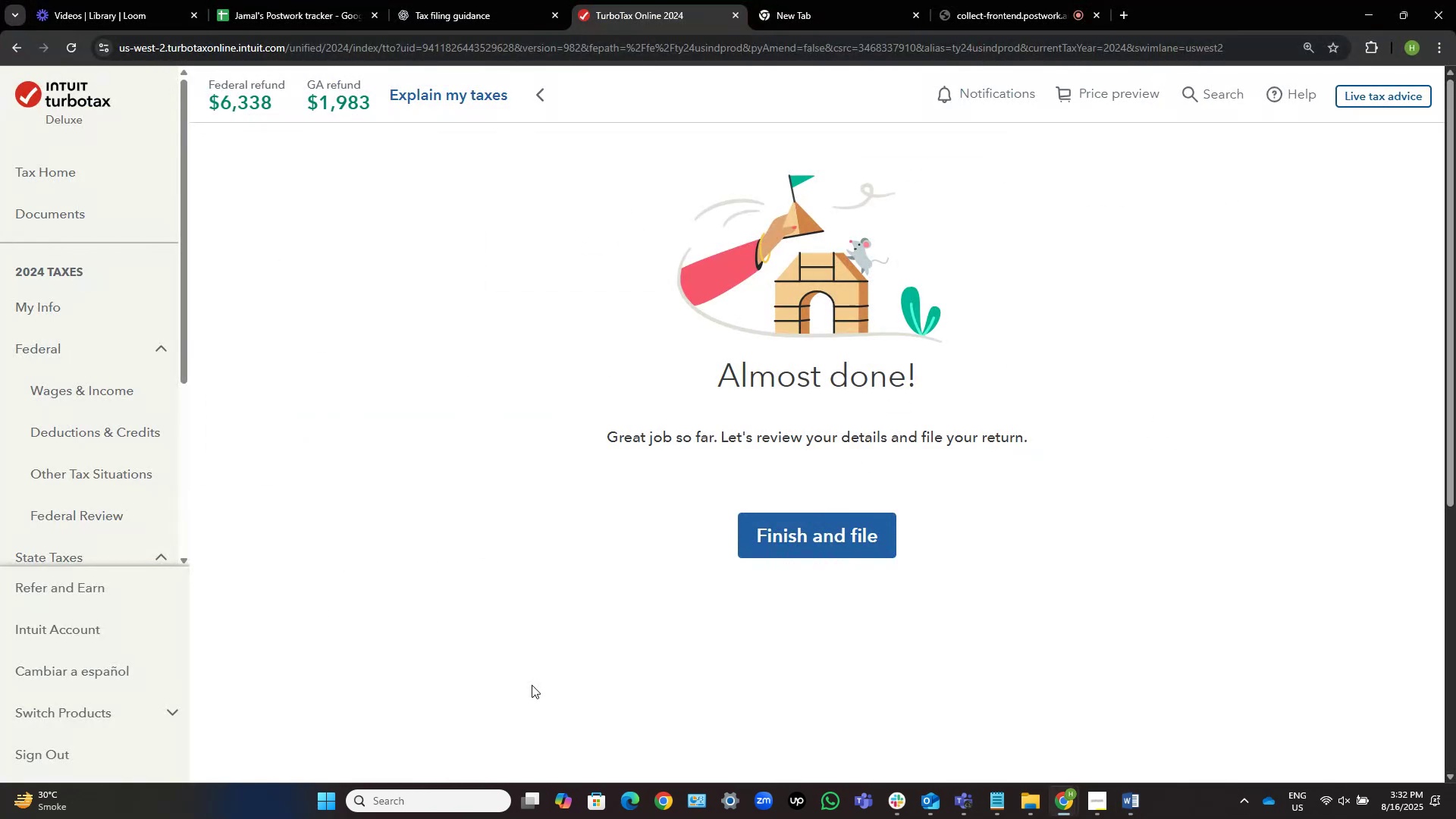 
key(Alt+AltLeft)
 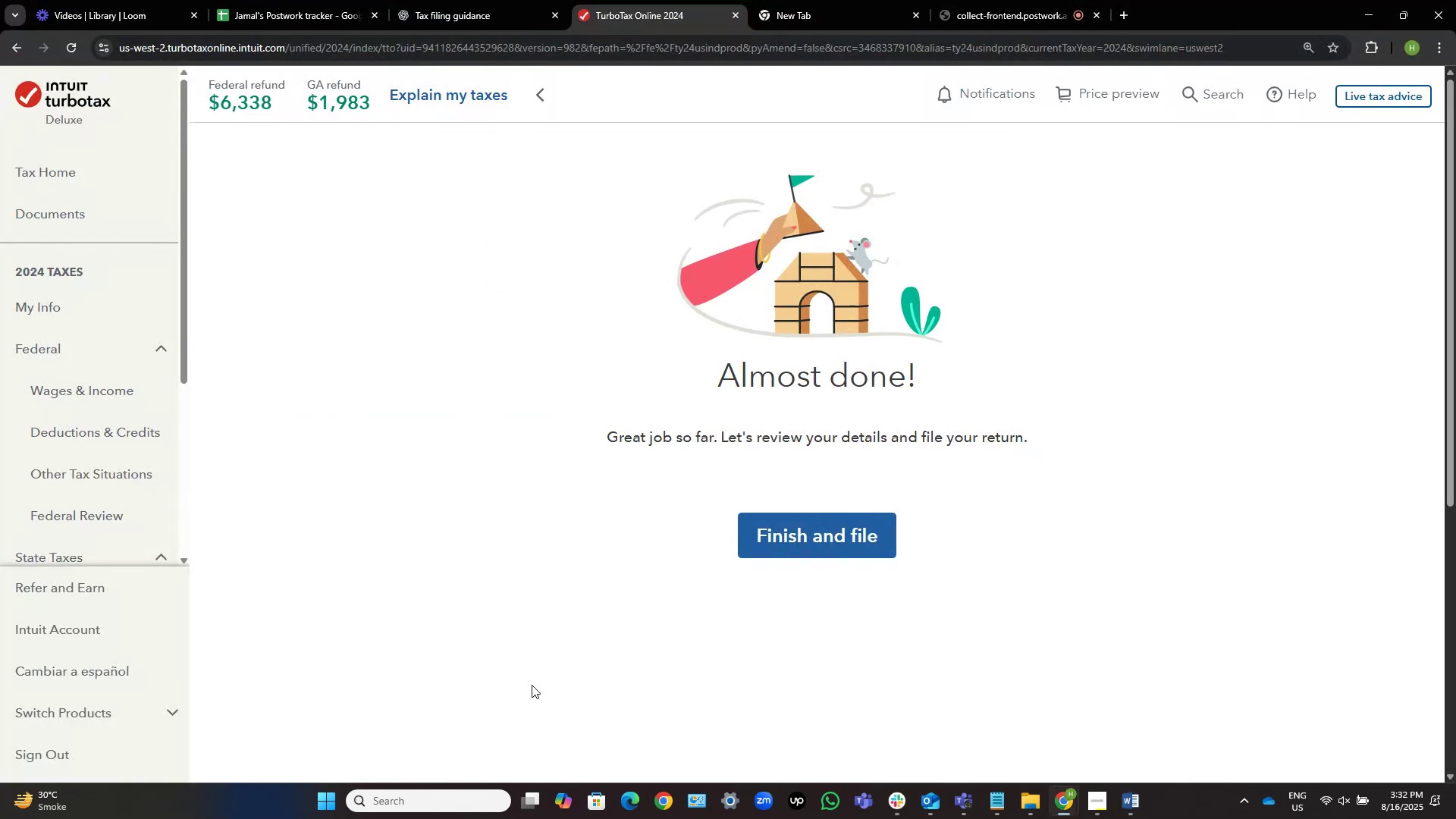 
key(Alt+Tab)
 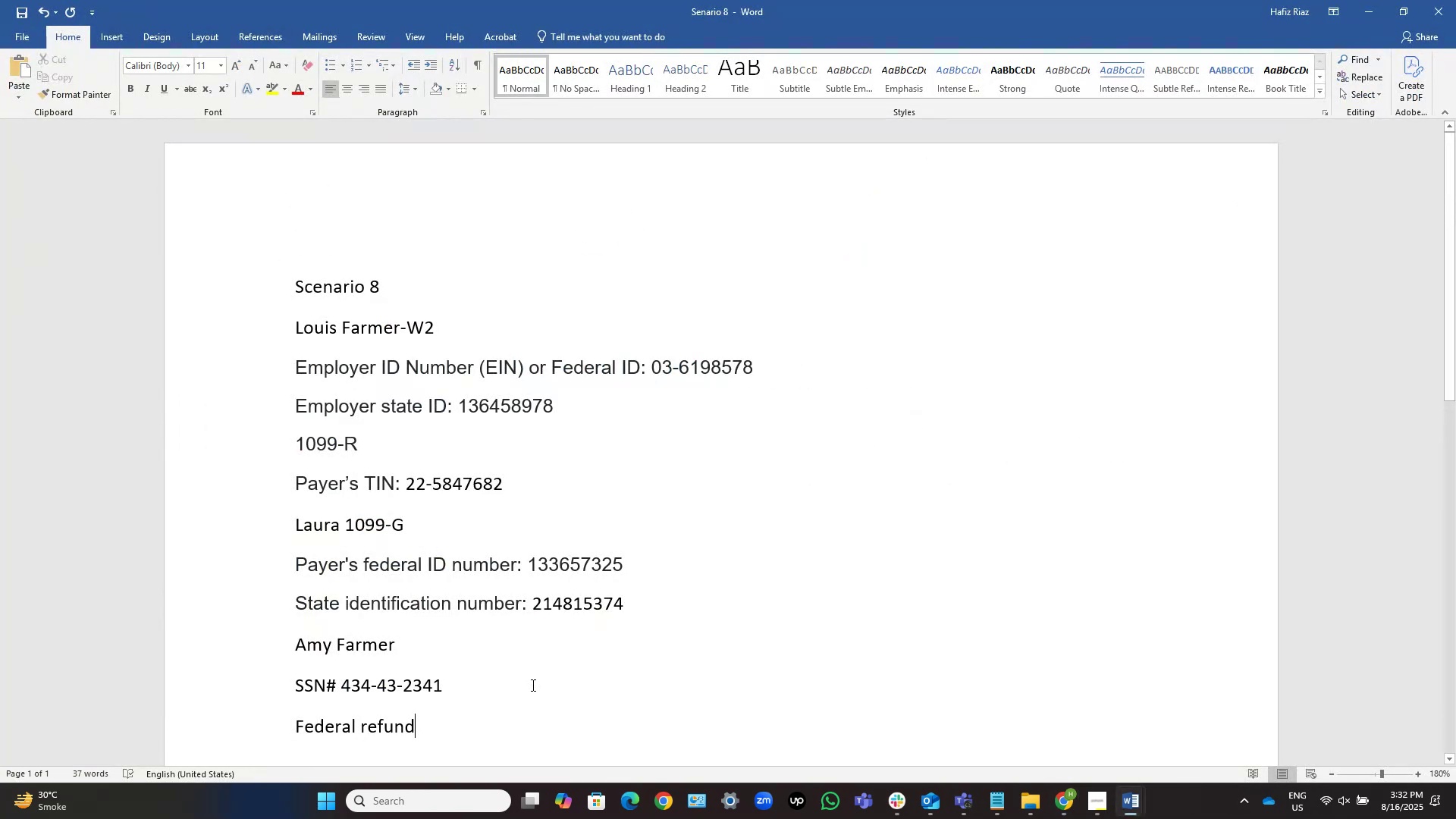 
key(Space)
 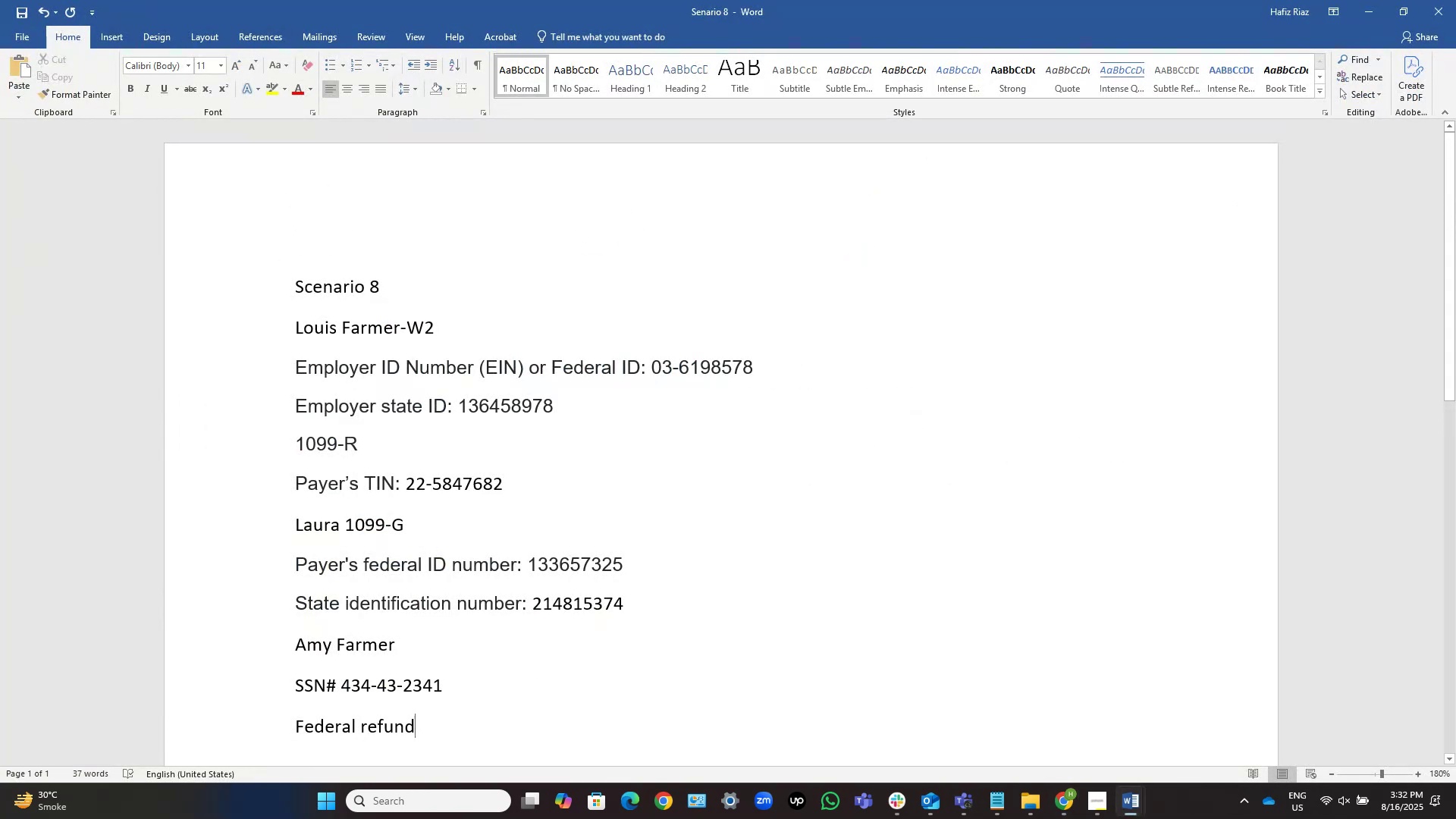 
key(Numpad6)
 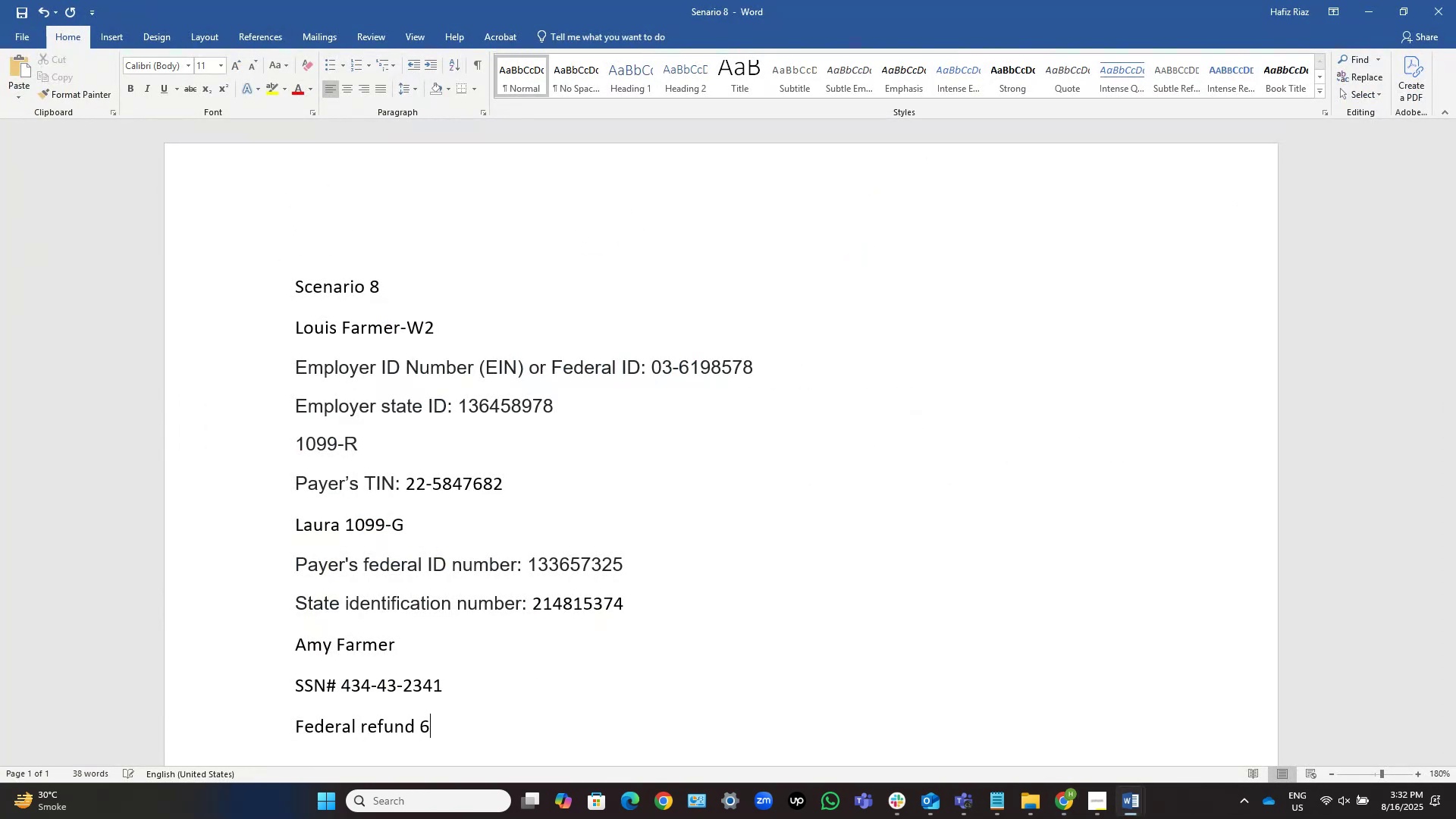 
key(Numpad3)
 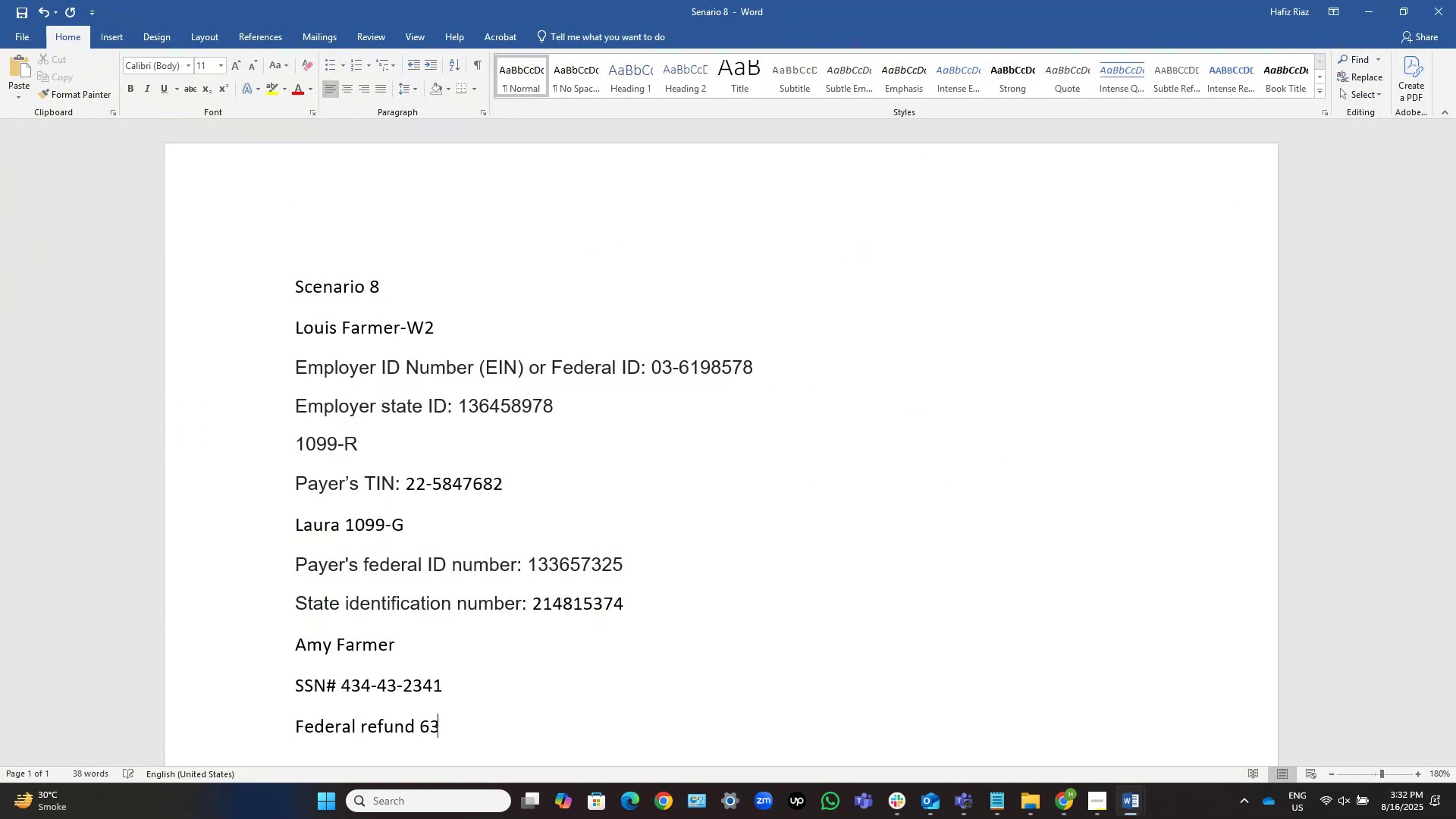 
key(Numpad3)
 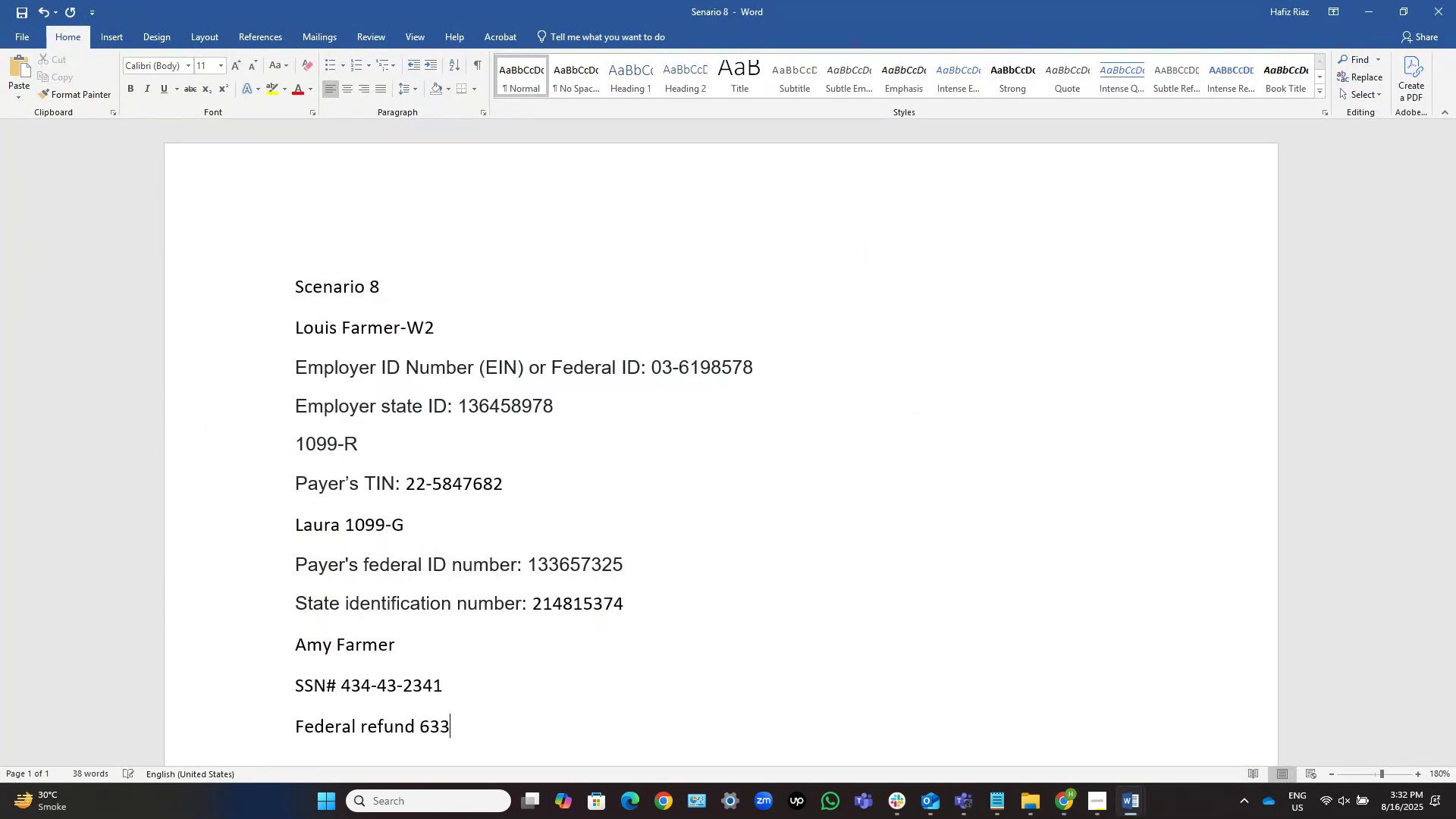 
key(Numpad8)
 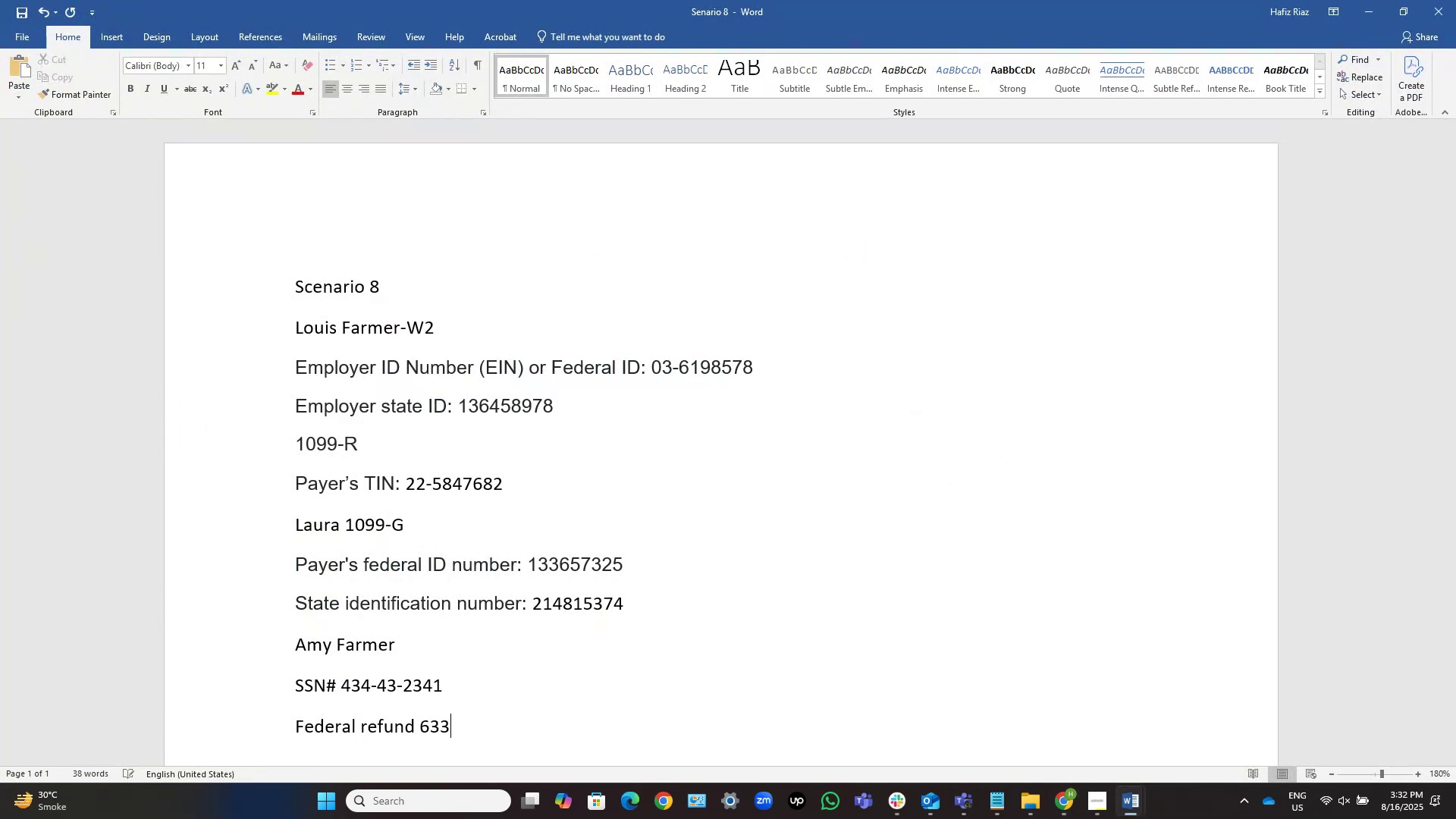 
key(Numpad7)
 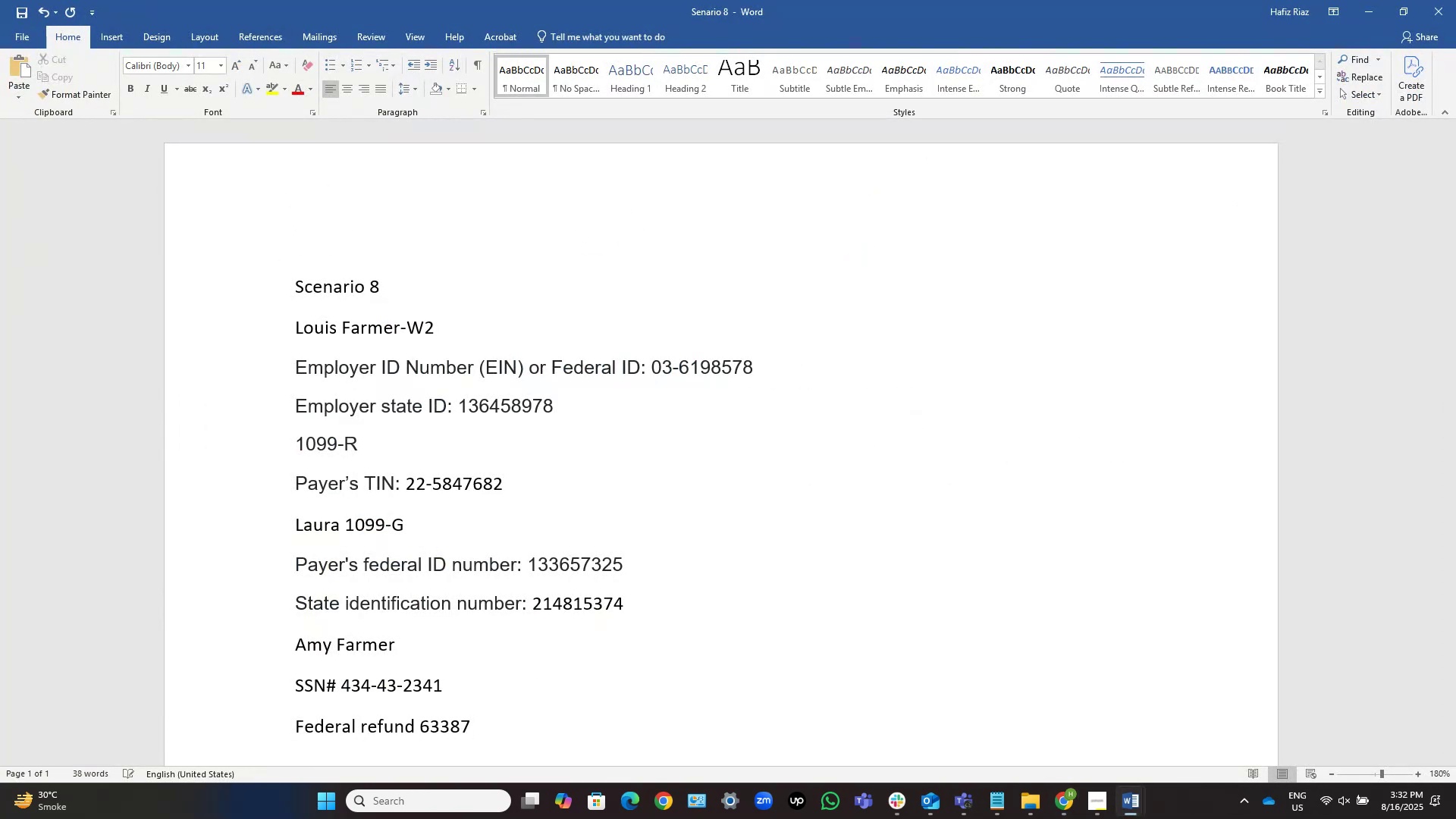 
key(Backspace)
 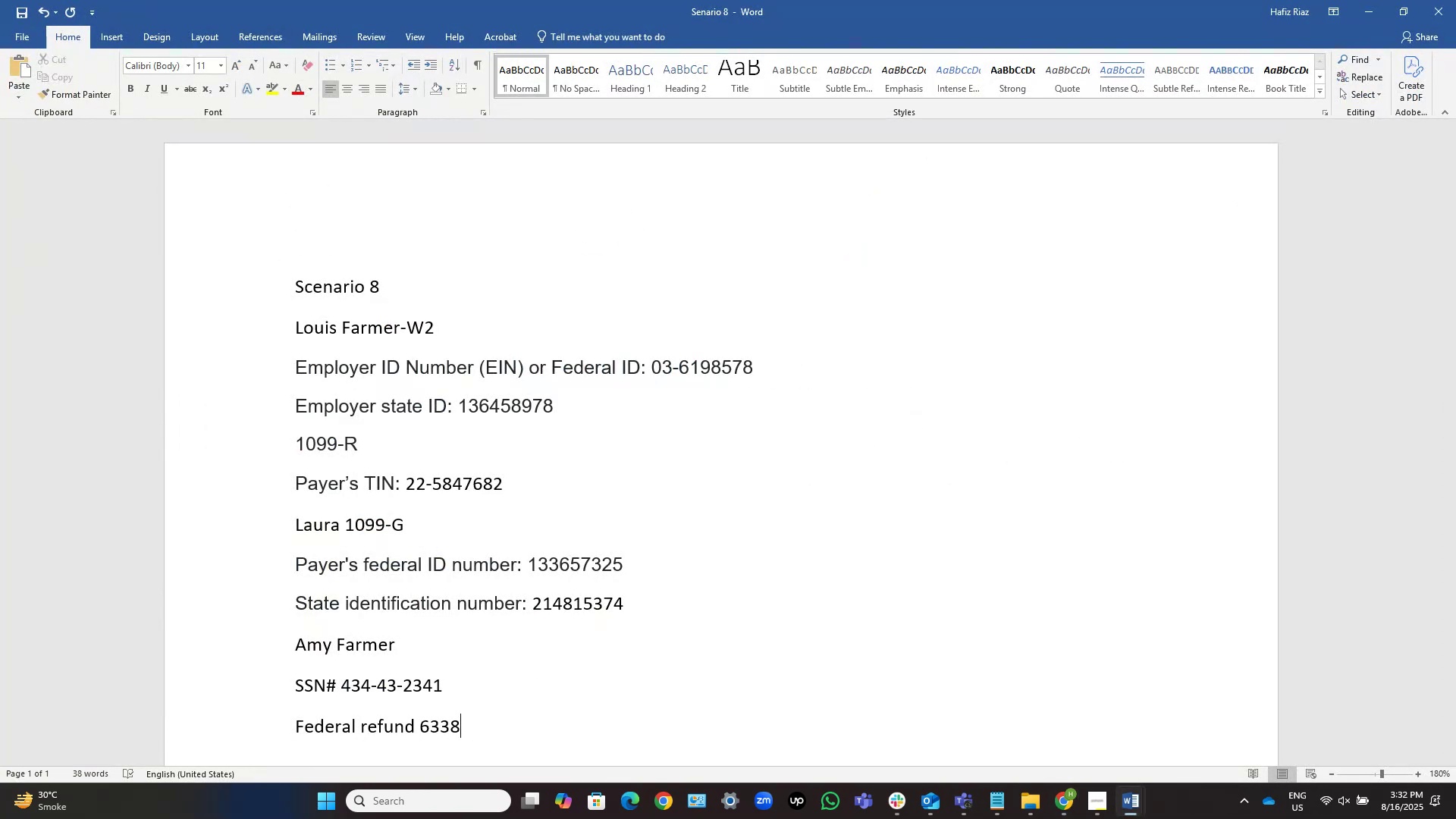 
key(Alt+AltLeft)
 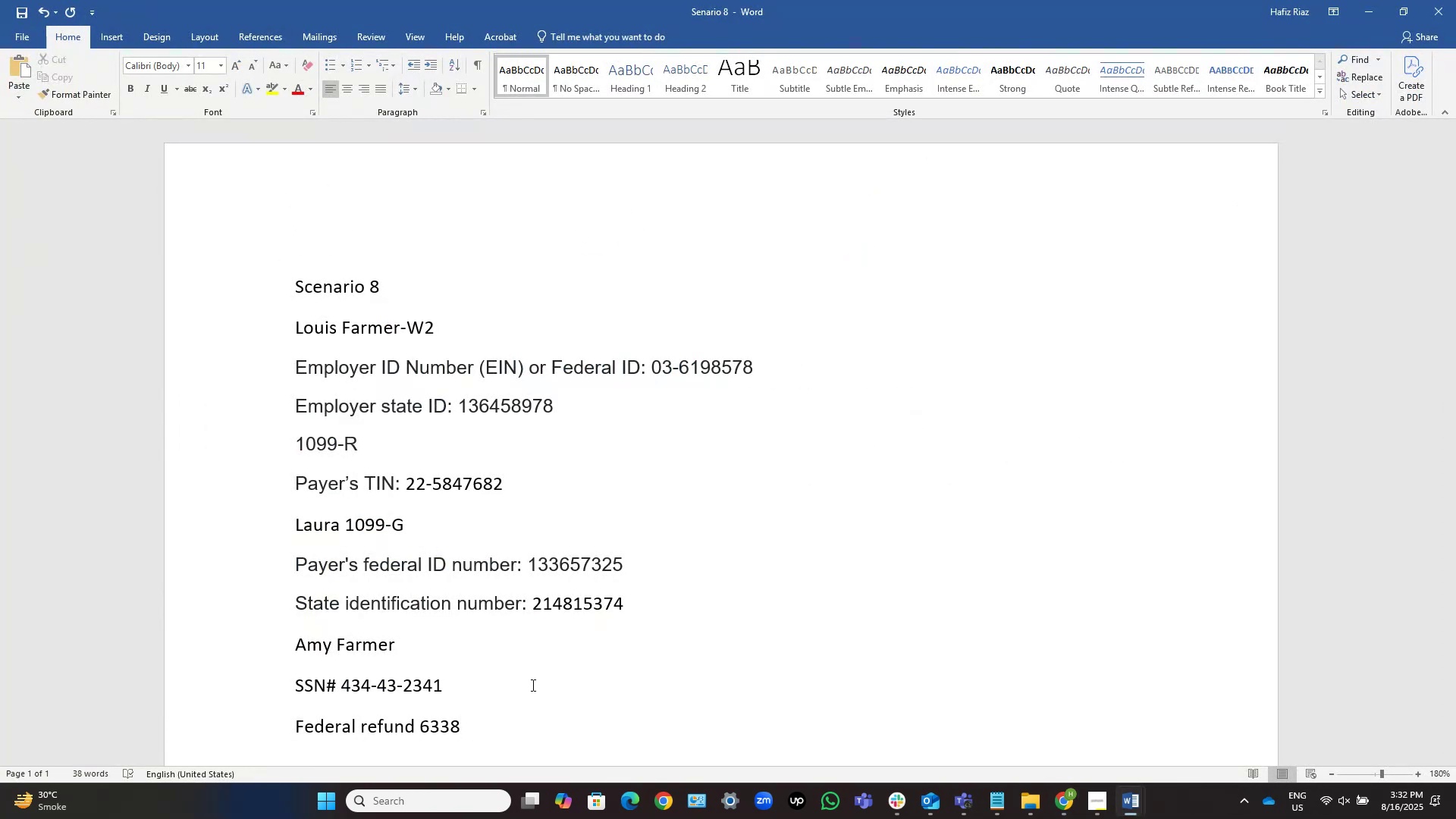 
key(Alt+Tab)
 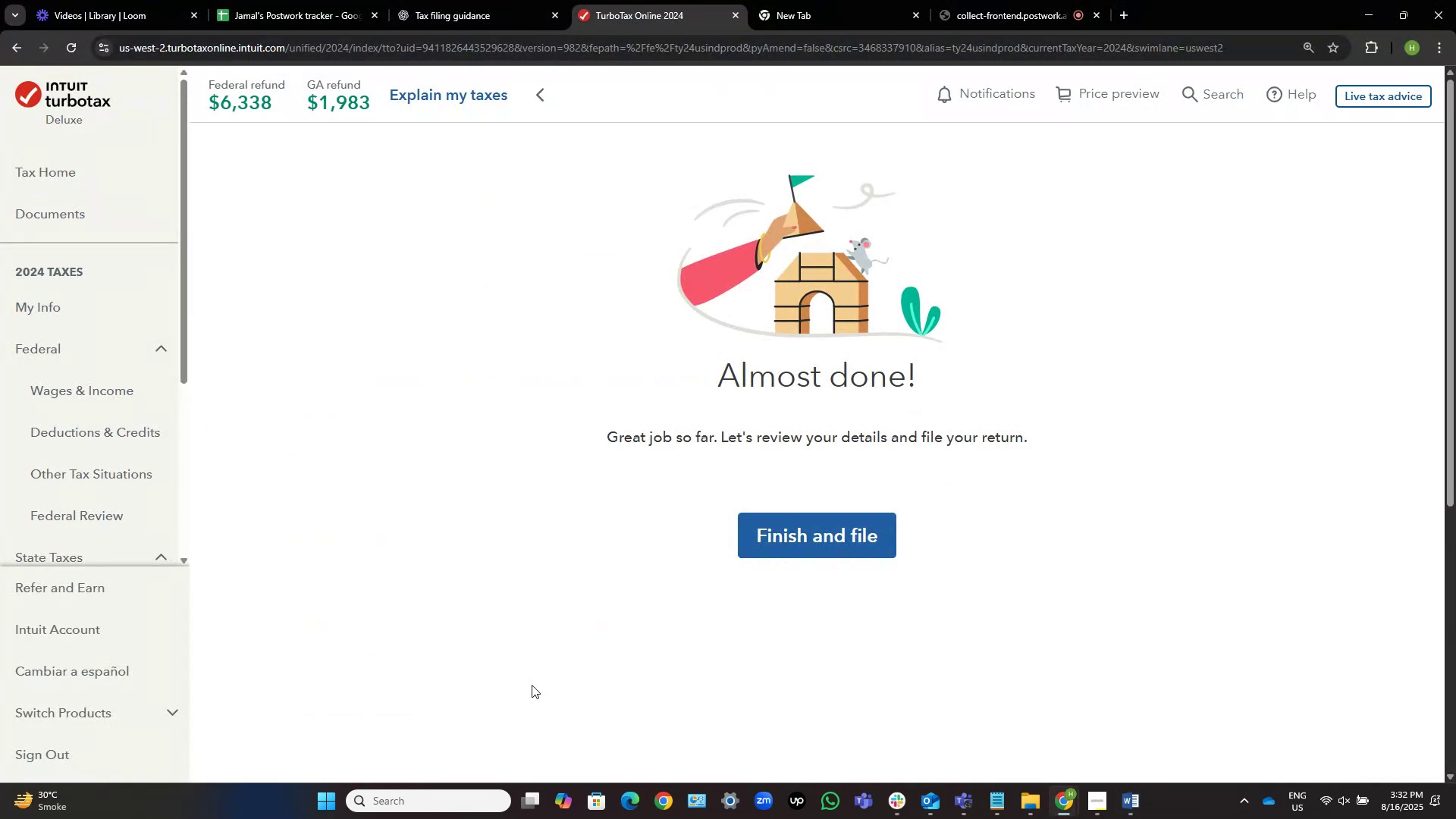 
key(Alt+AltLeft)
 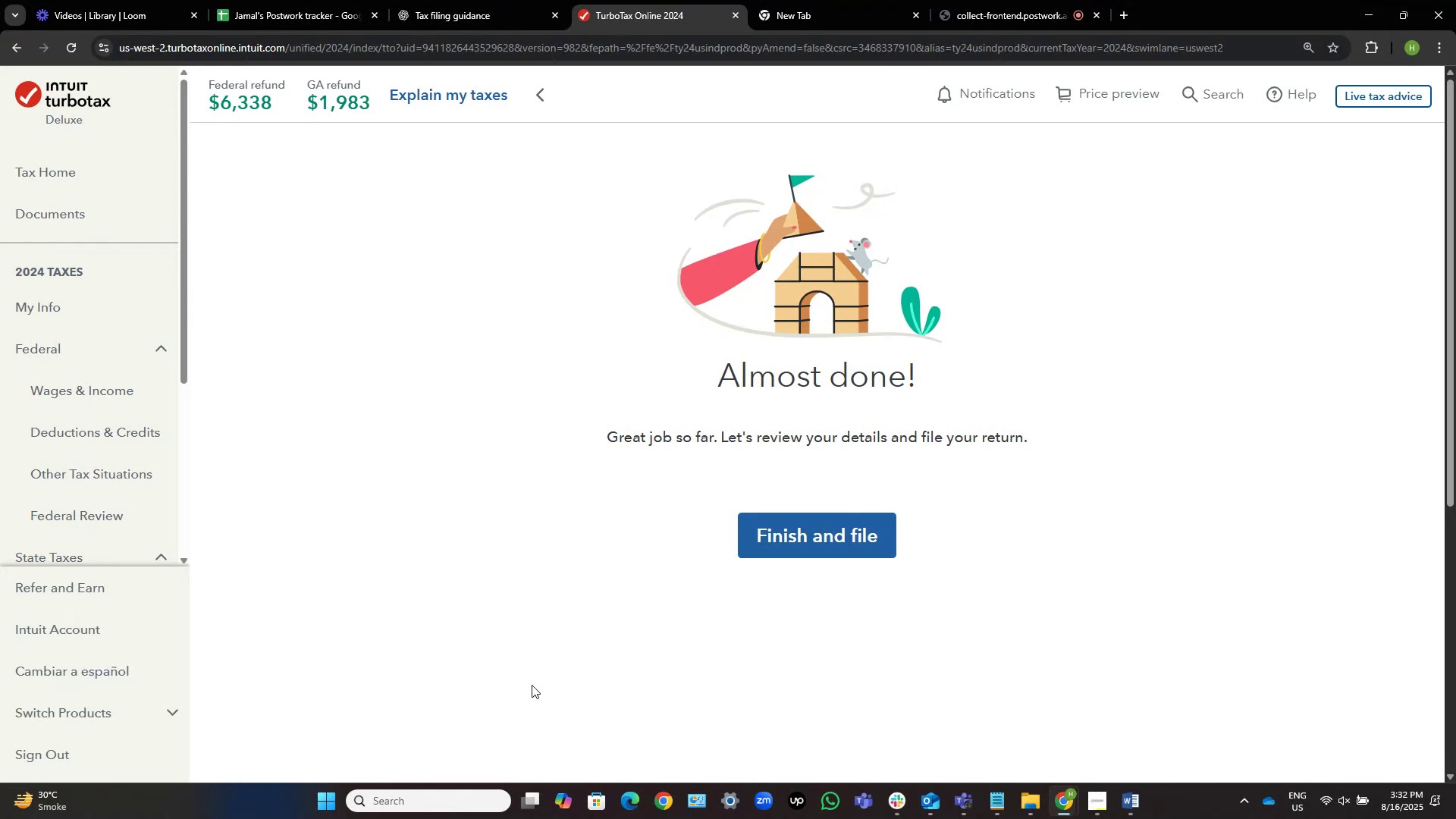 
key(Alt+Tab)
 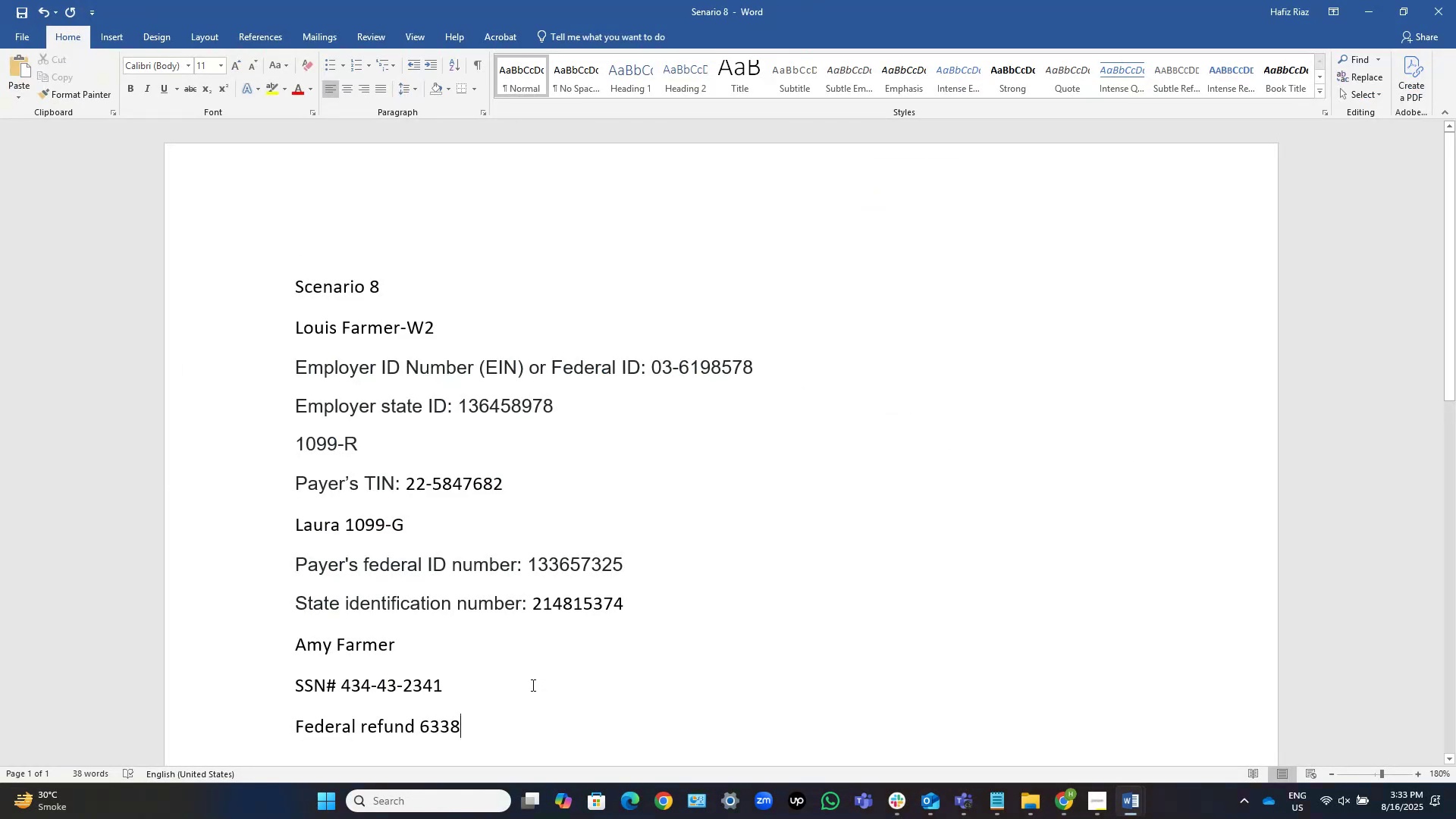 
key(NumpadEnter)
 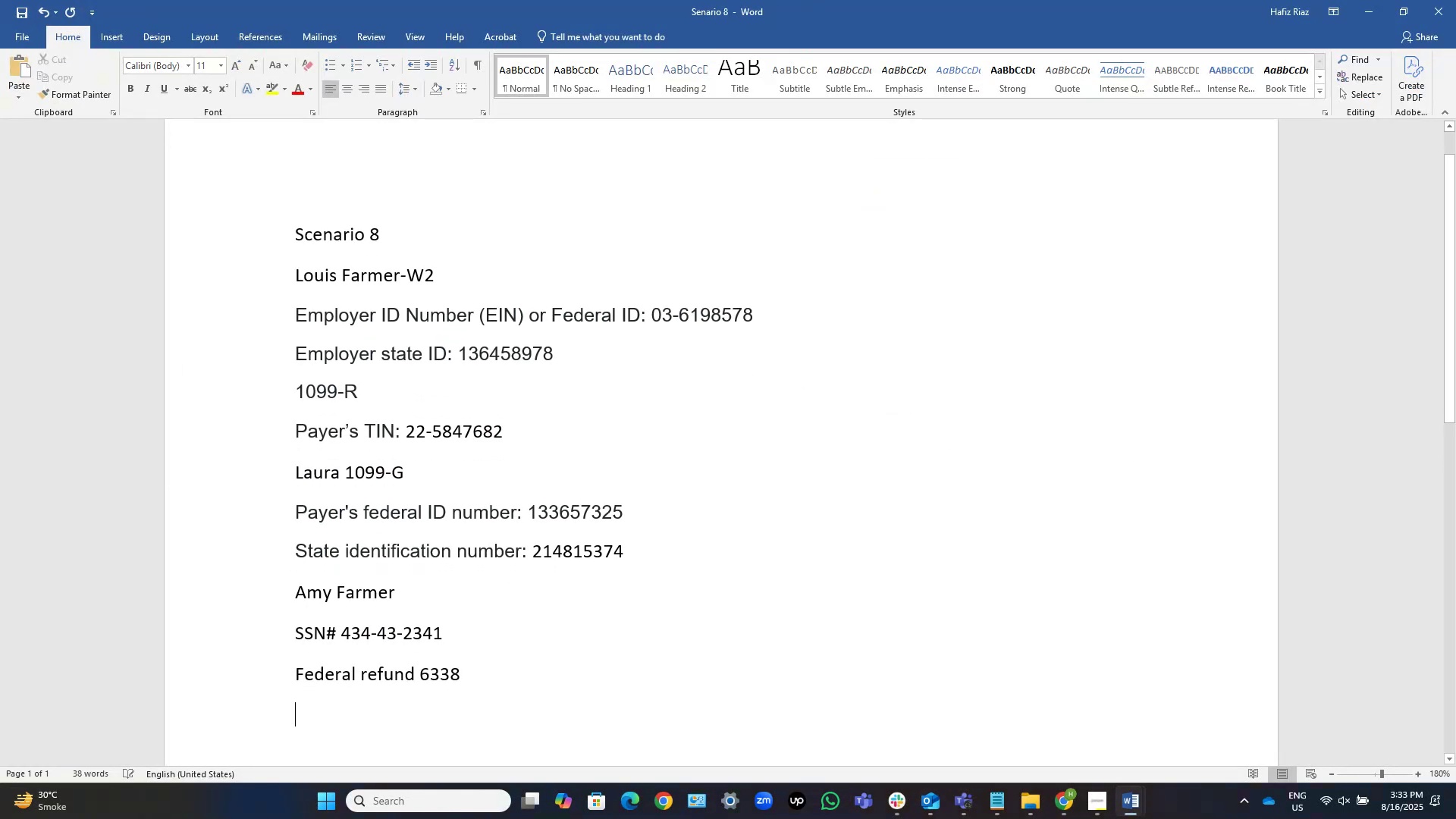 
key(Alt+AltLeft)
 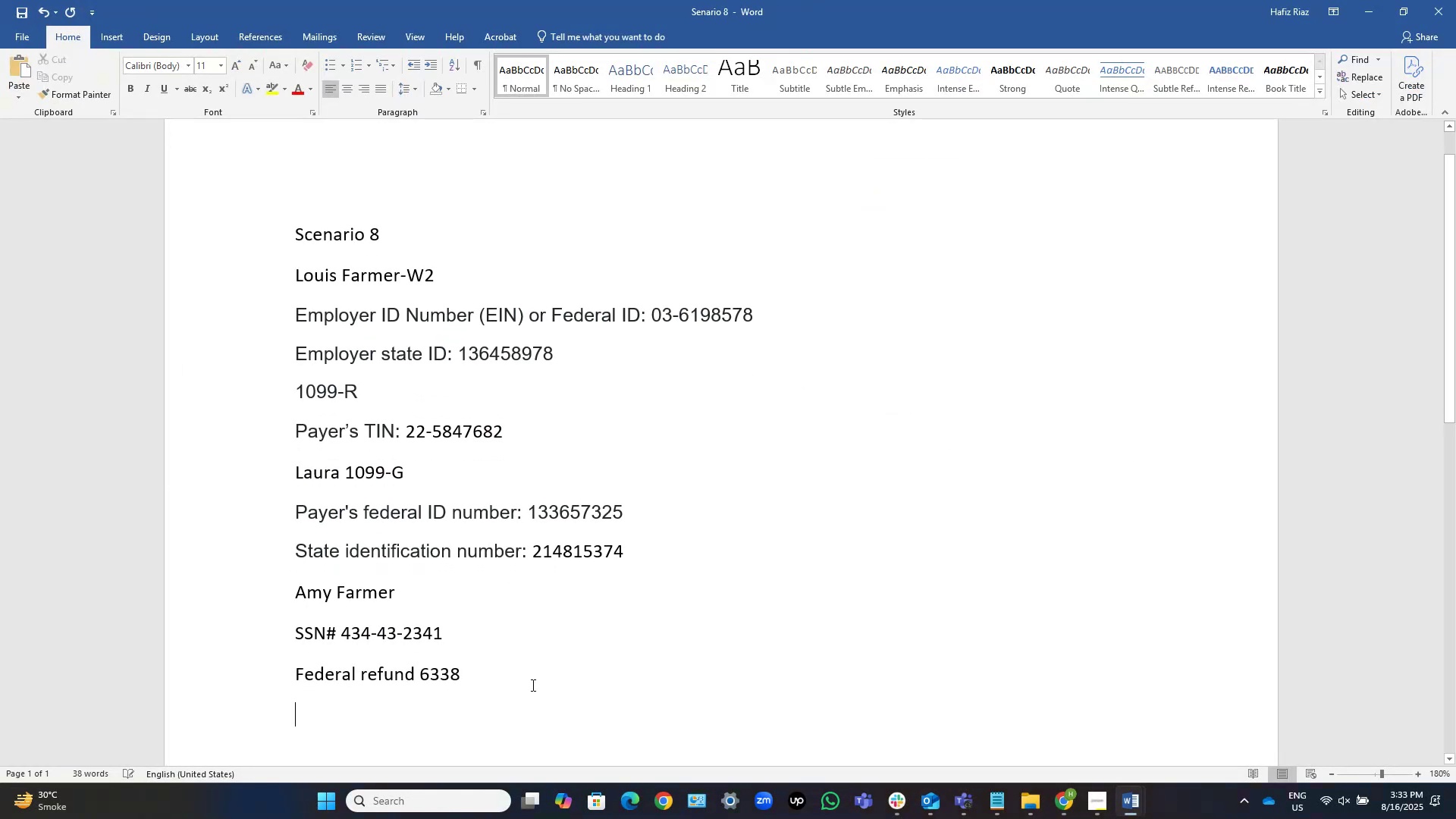 
key(Alt+Tab)
 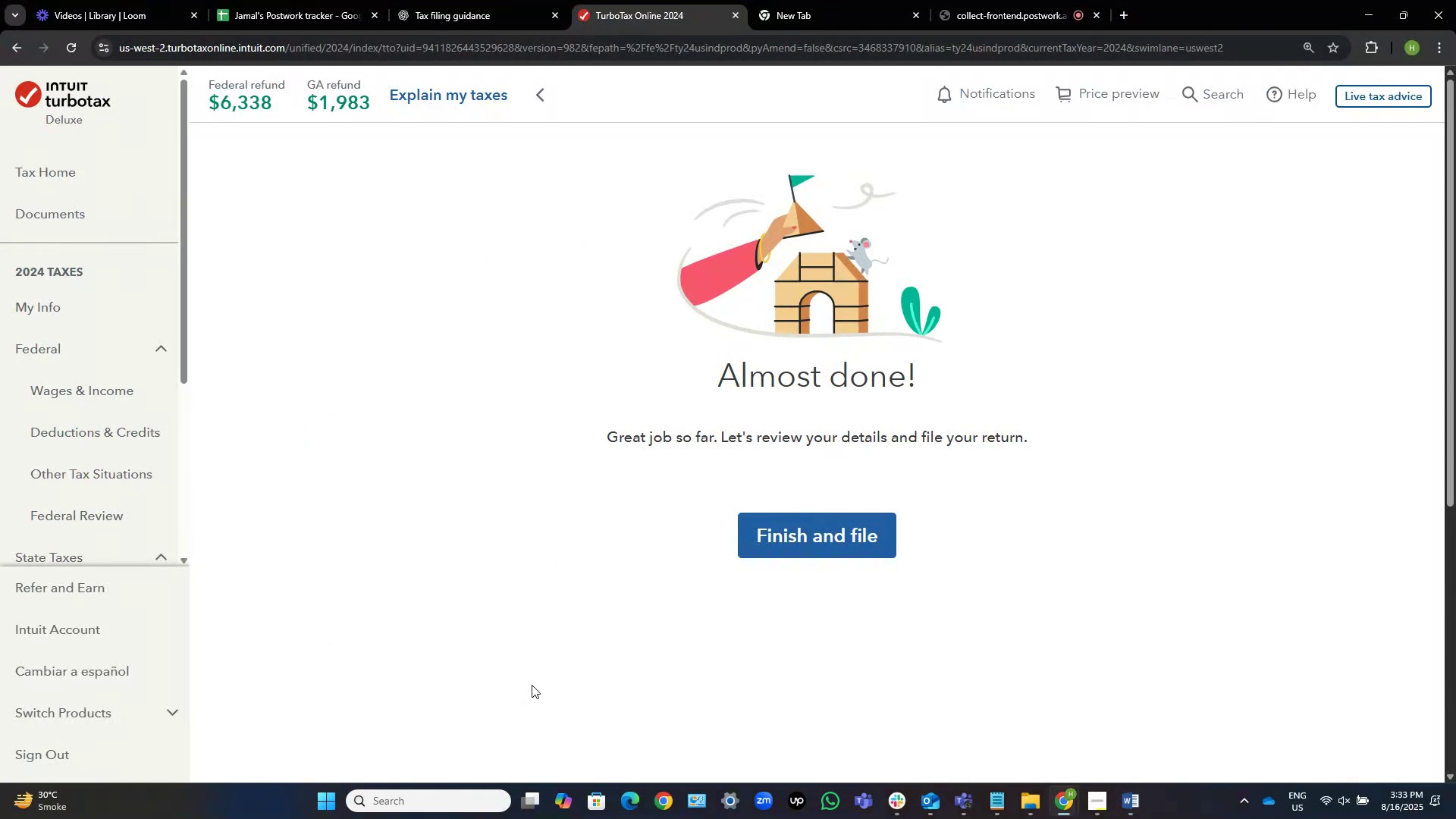 
key(Alt+AltLeft)
 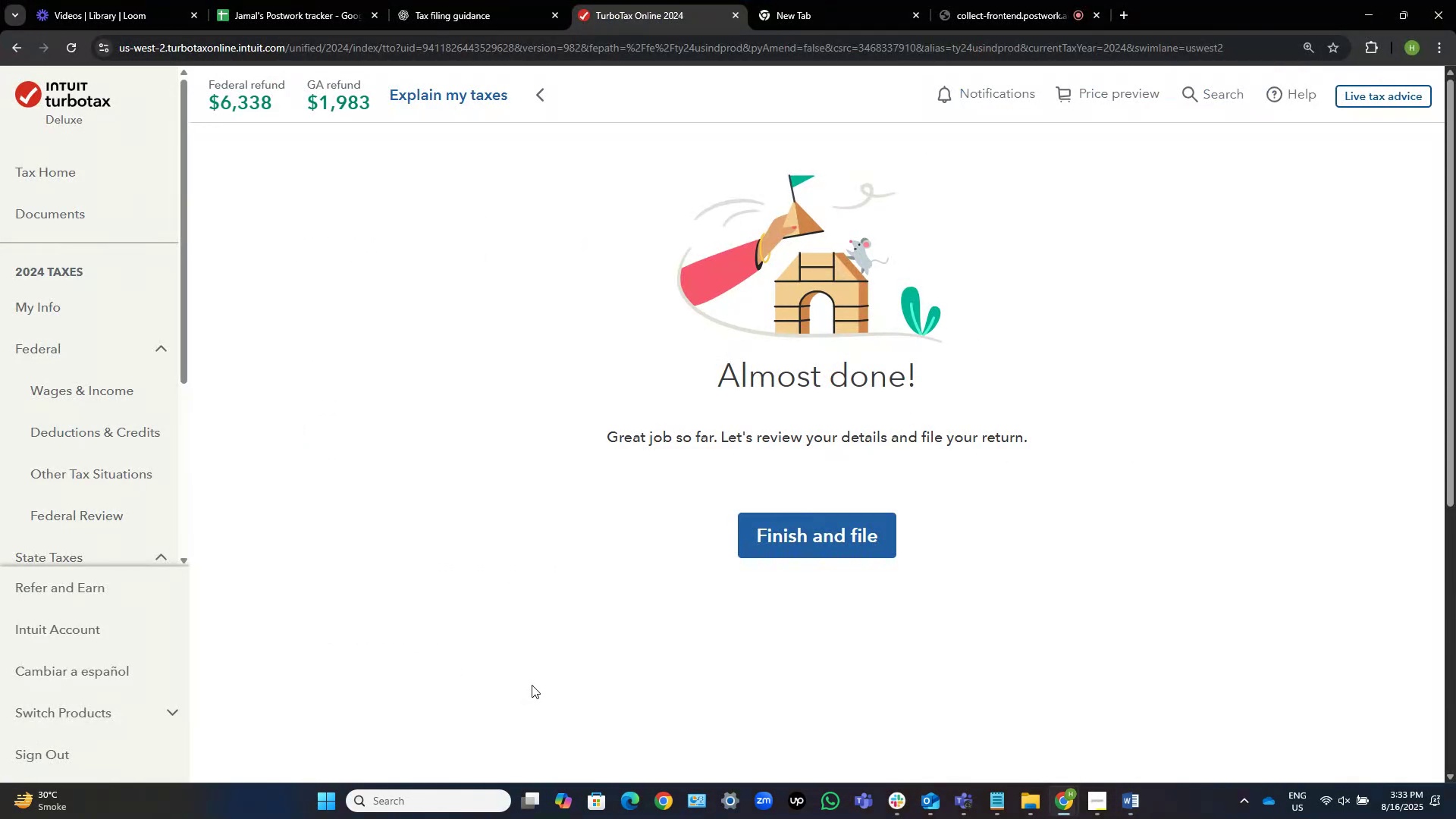 
key(Alt+Tab)
 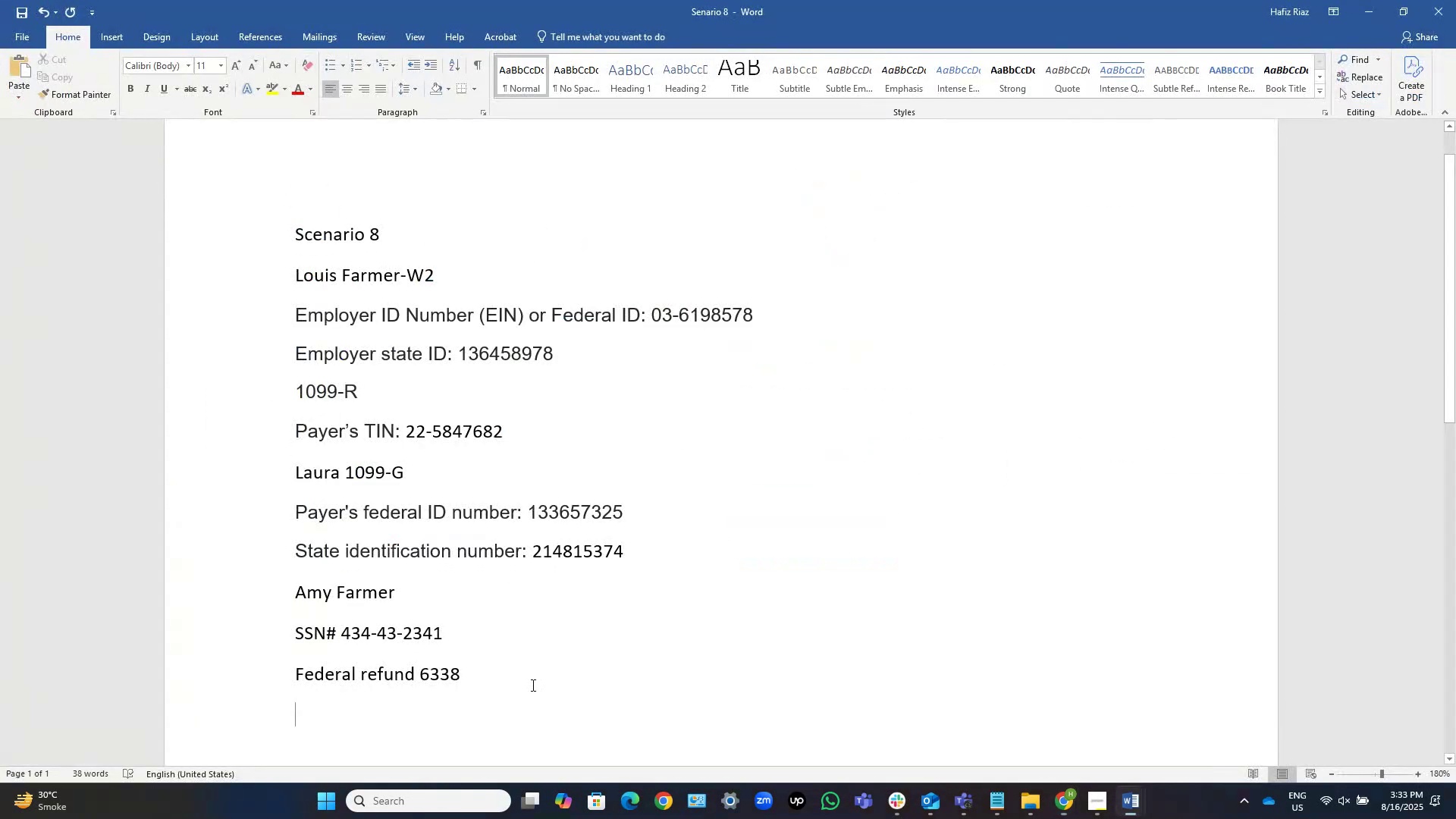 
key(Shift+G)
 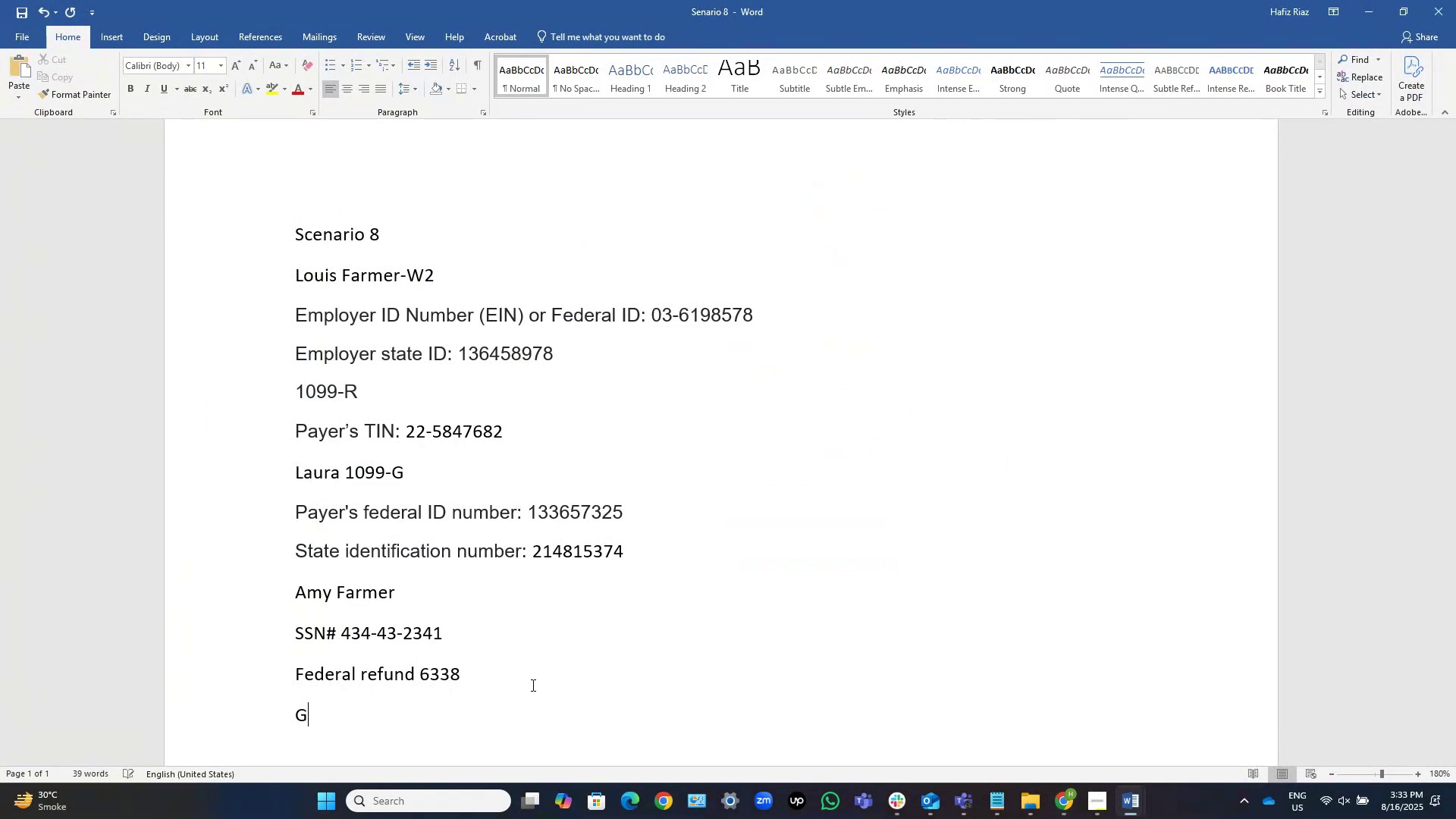 
key(Alt+AltLeft)
 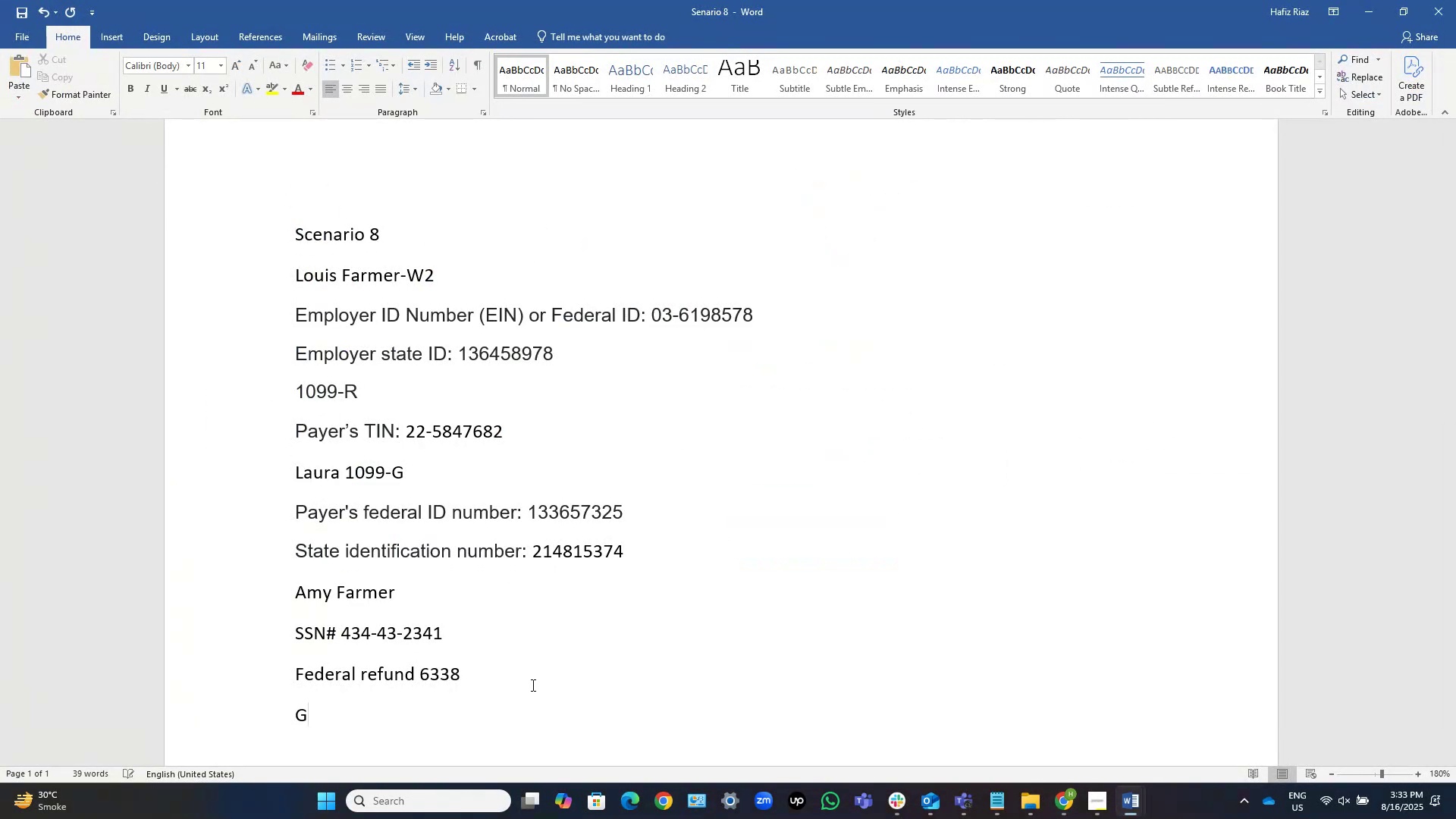 
key(Alt+Tab)
 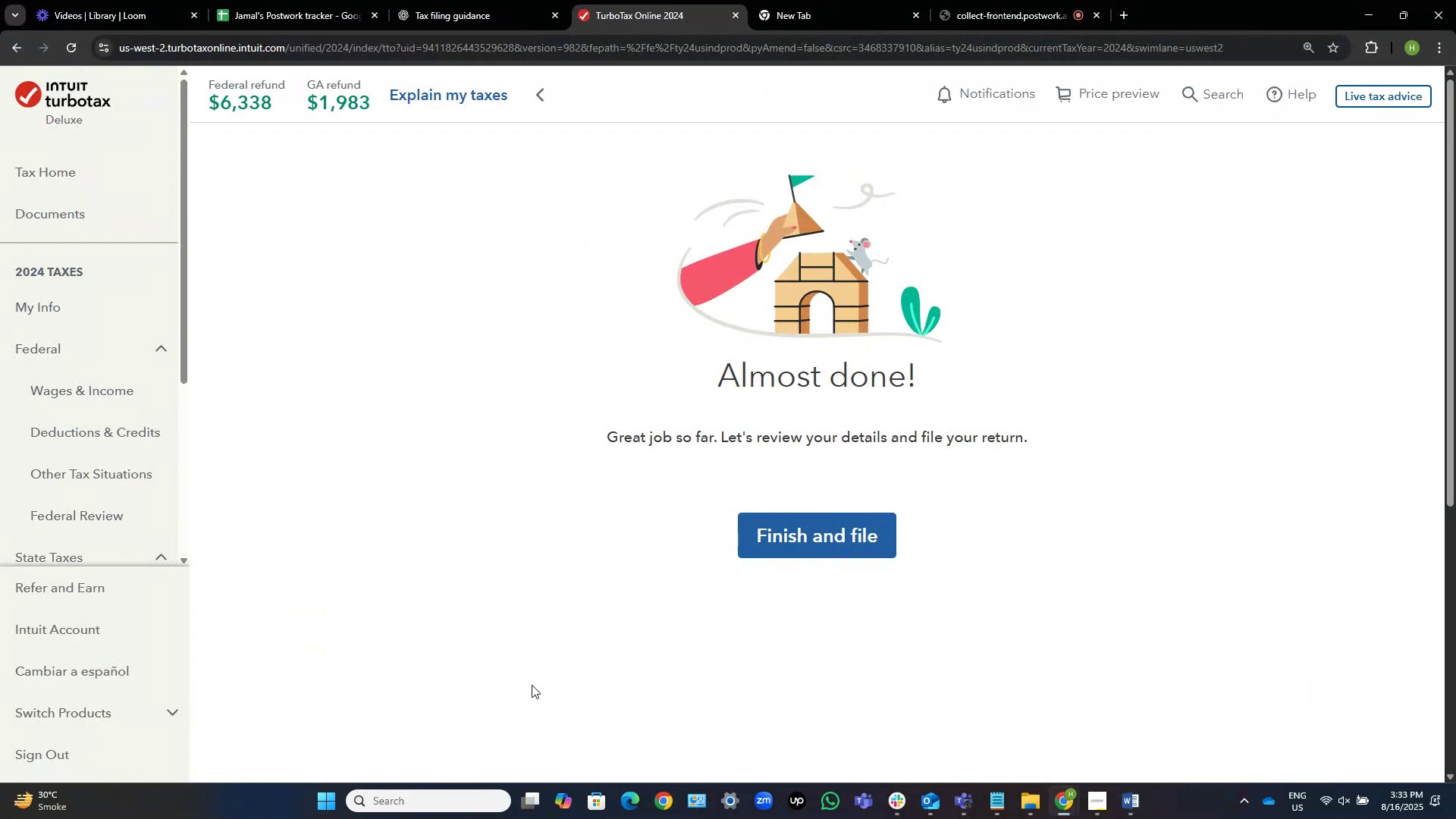 
key(Alt+AltLeft)
 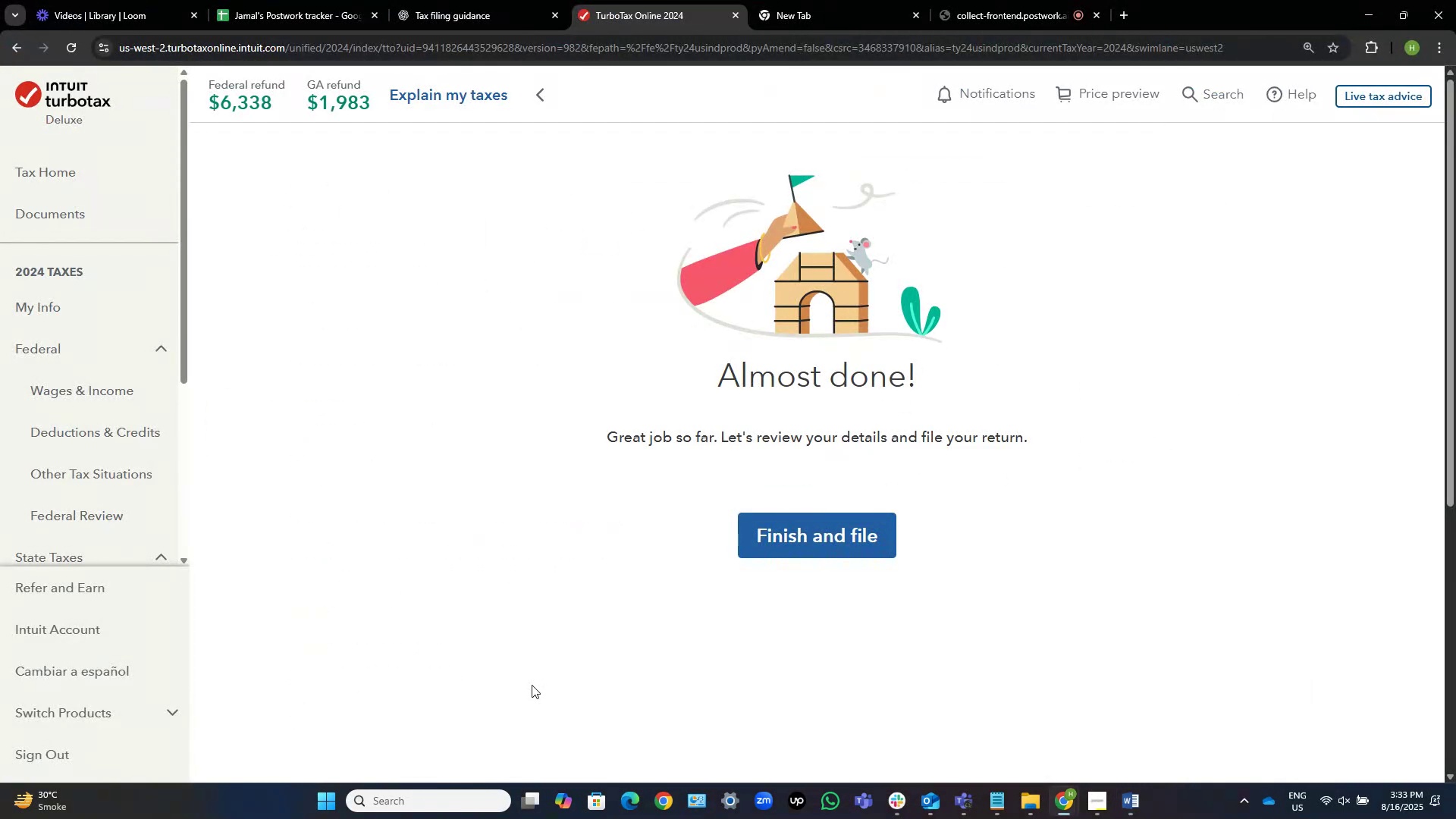 
key(Tab)
type(A refund)
 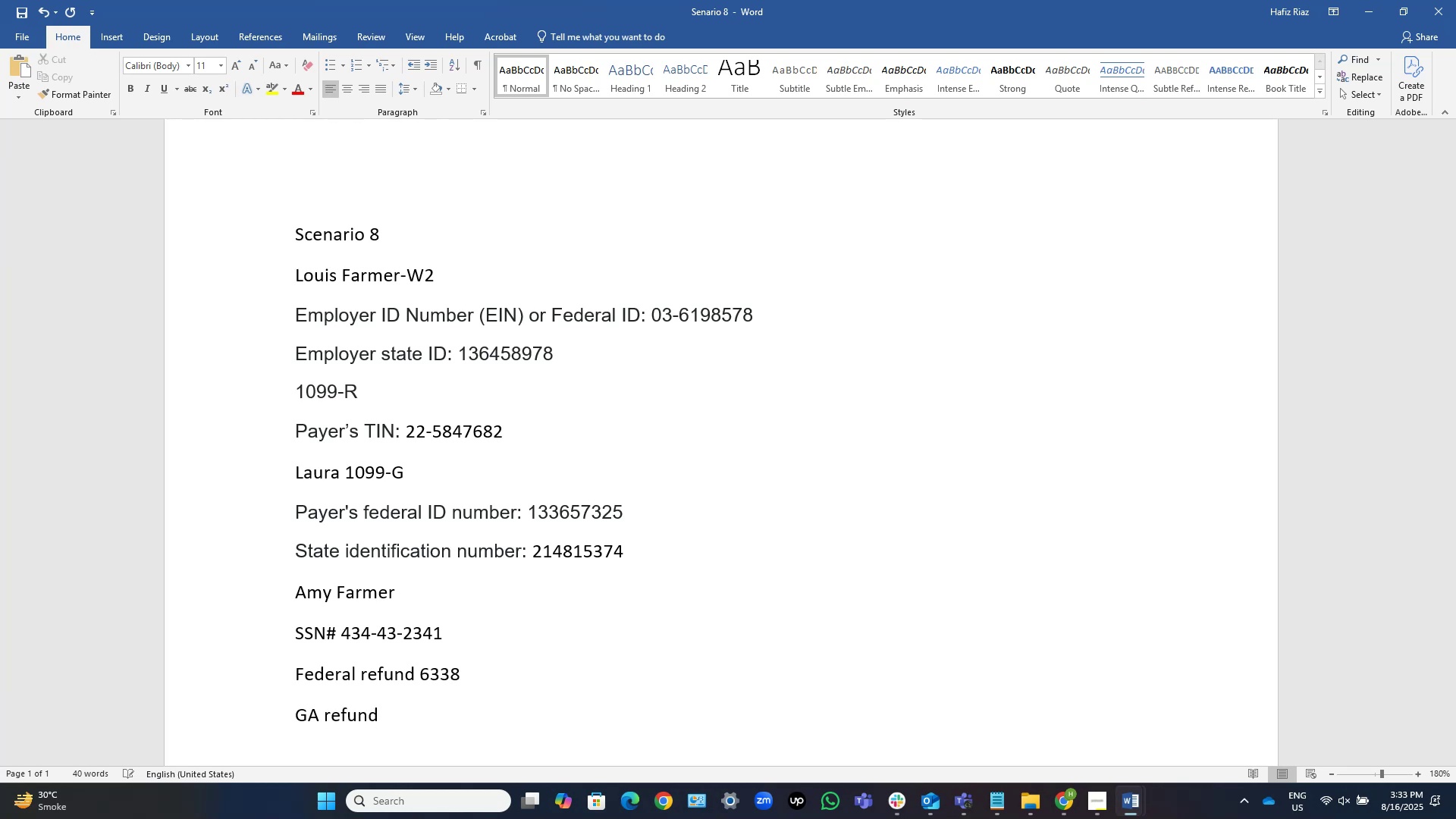 
key(Alt+AltLeft)
 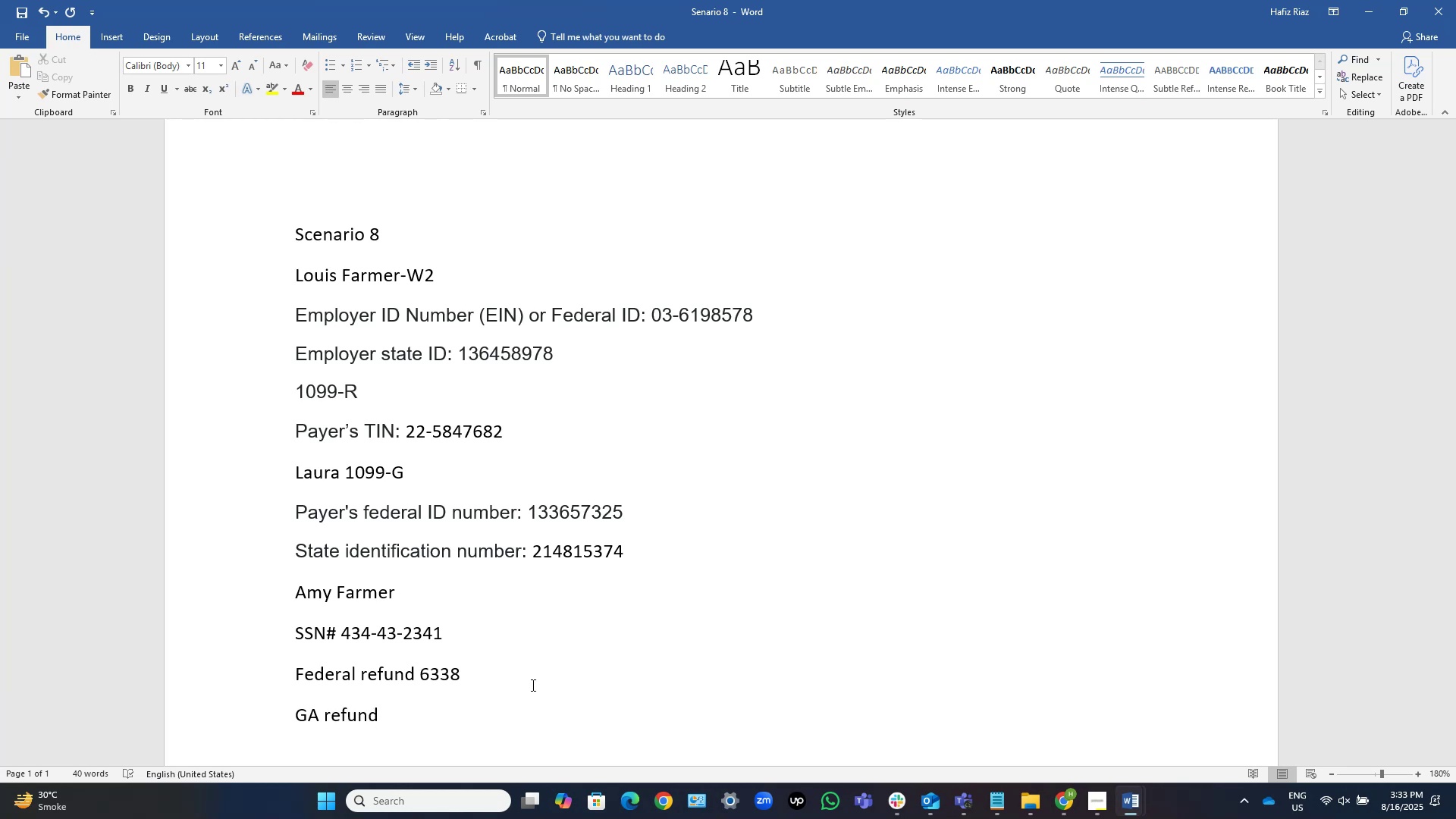 
key(Alt+Tab)
 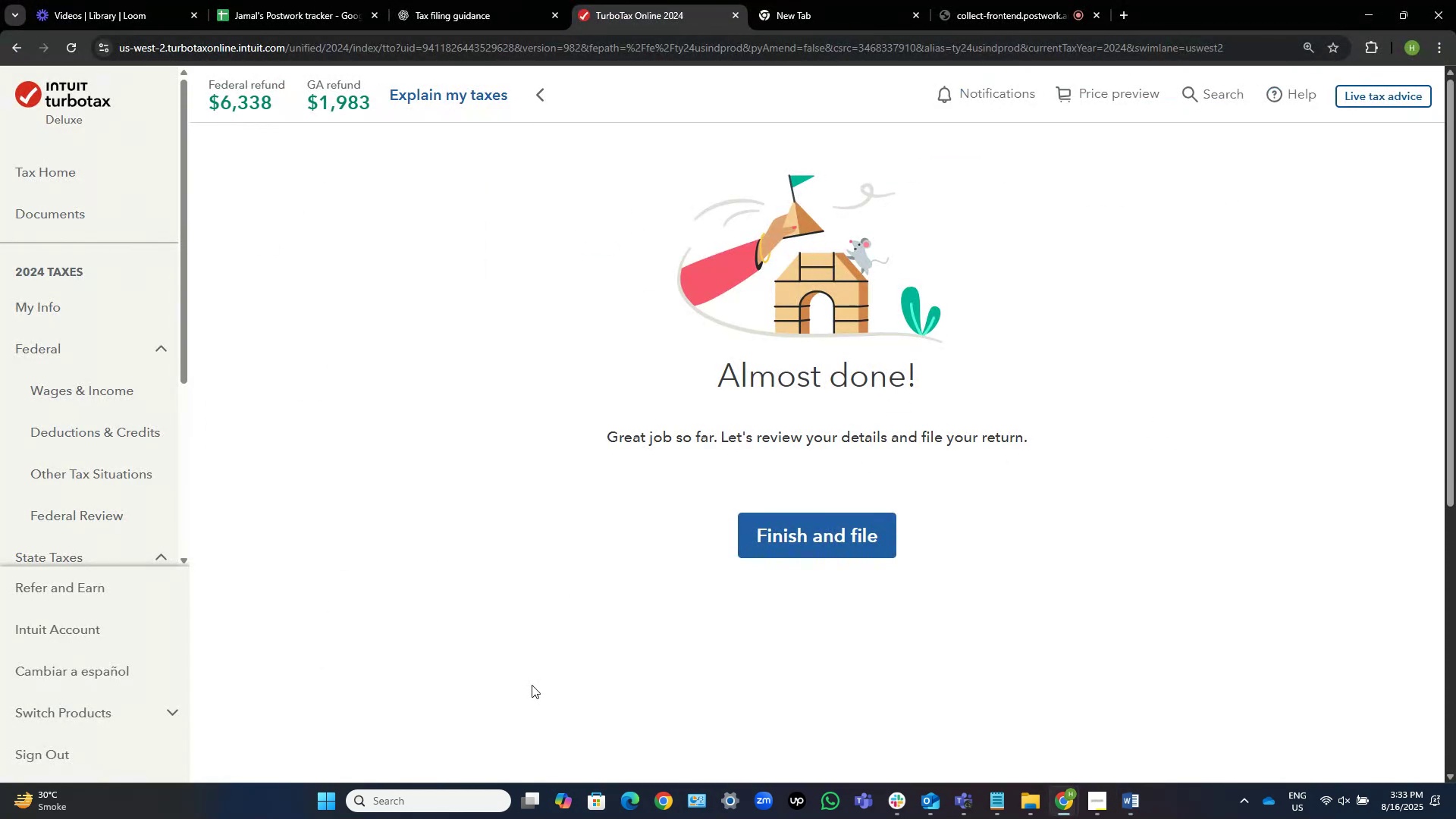 
key(Alt+AltLeft)
 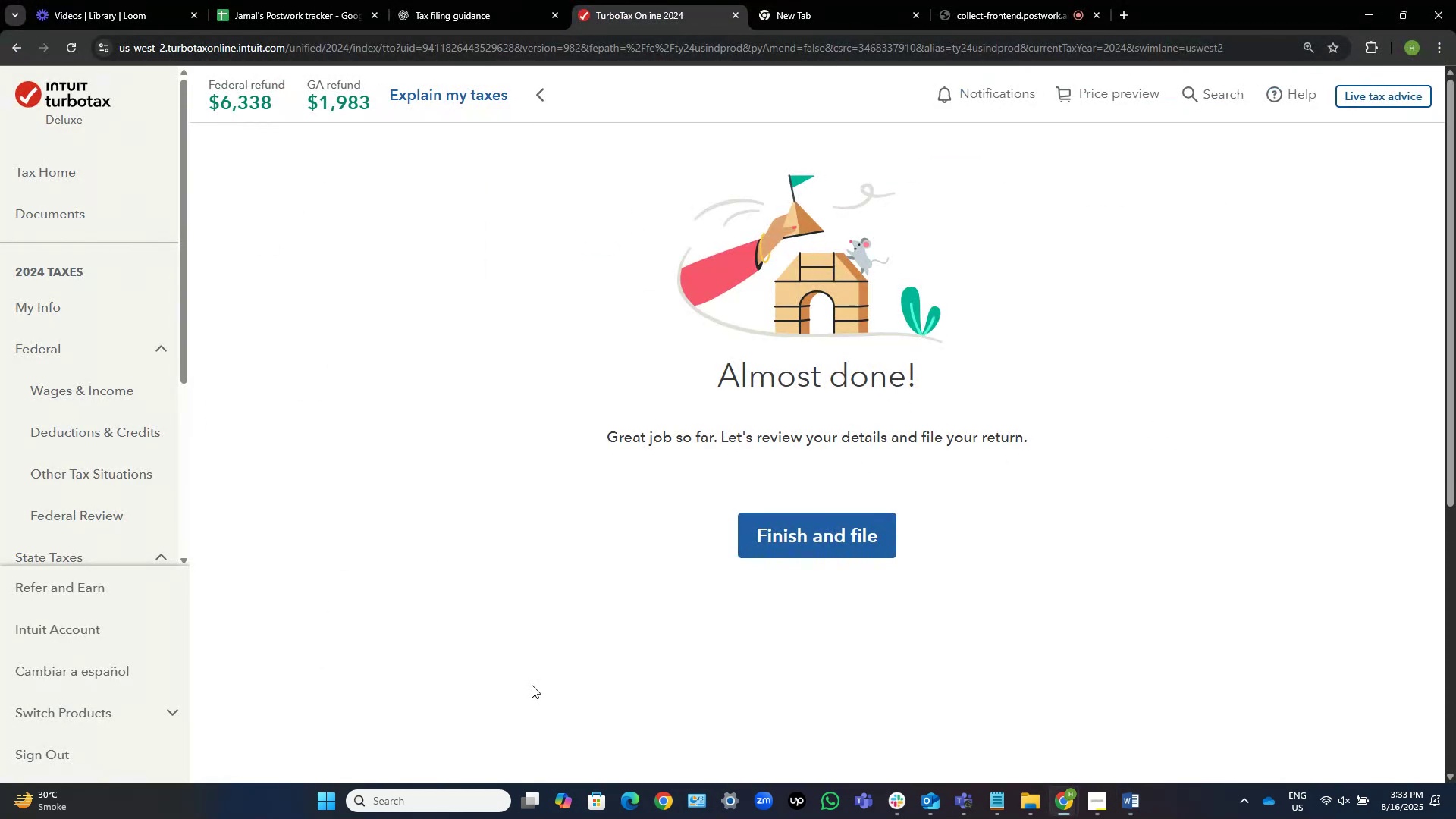 
key(Alt+Tab)
 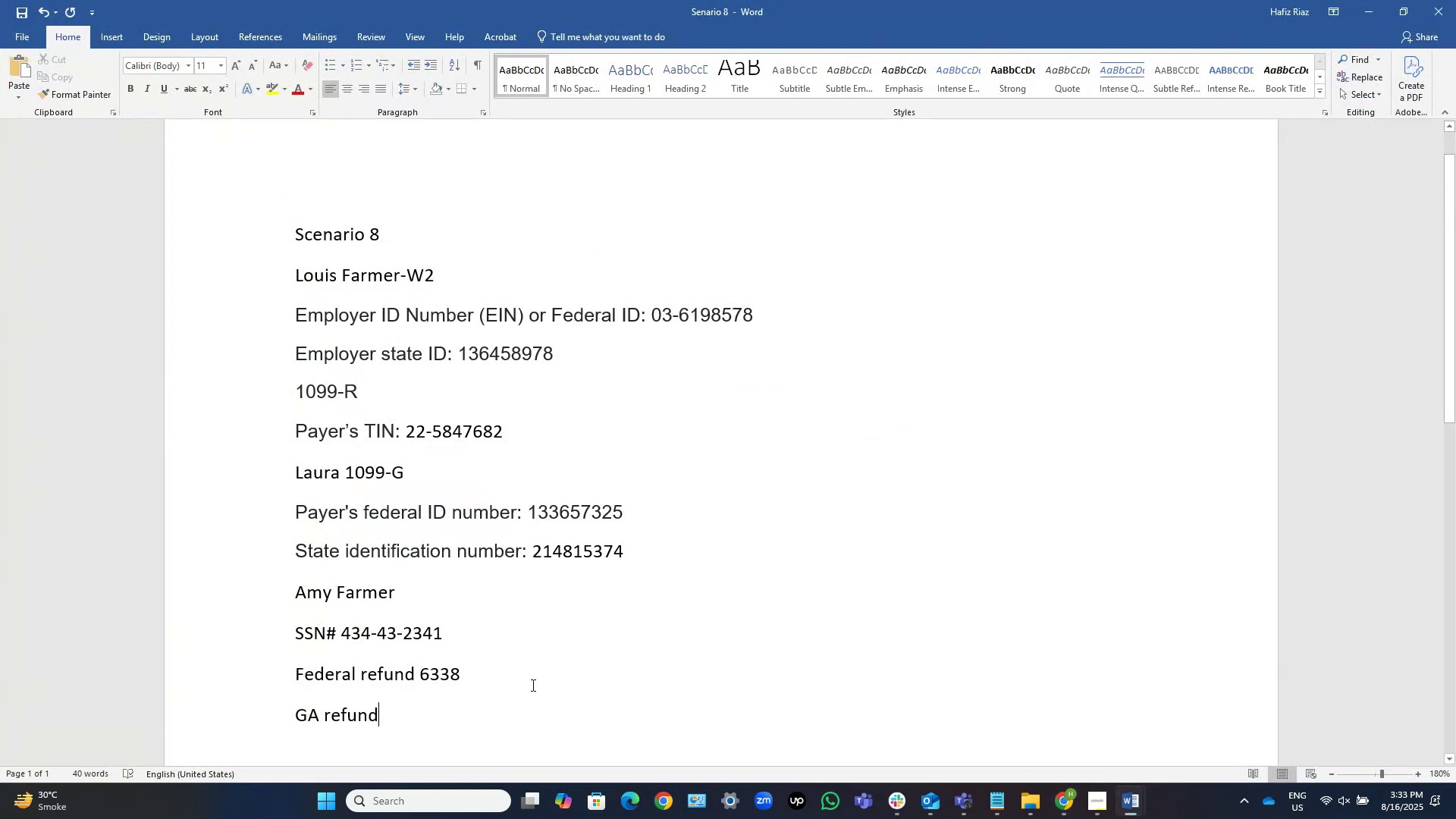 
key(Space)
 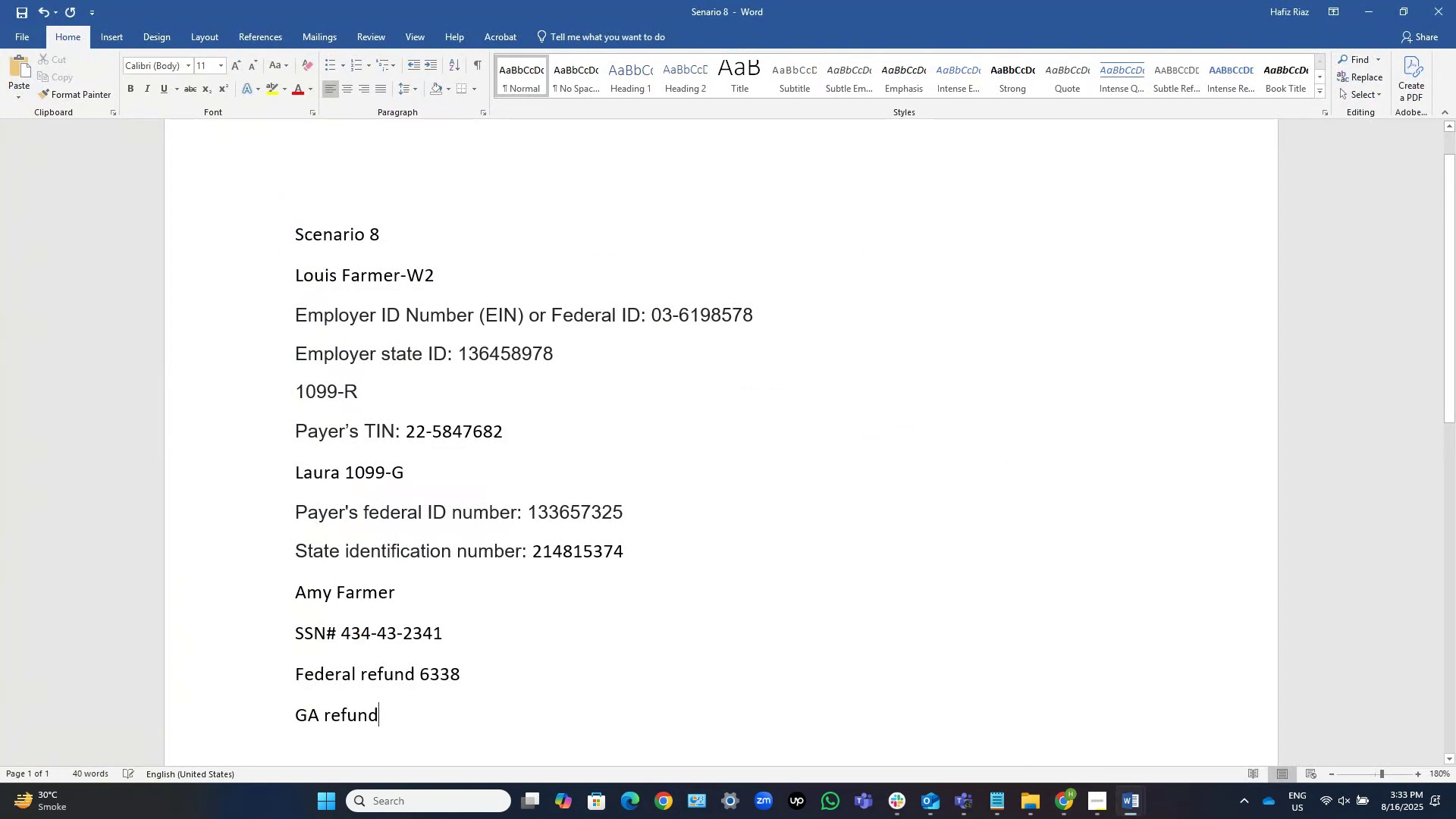 
key(Numpad4)
 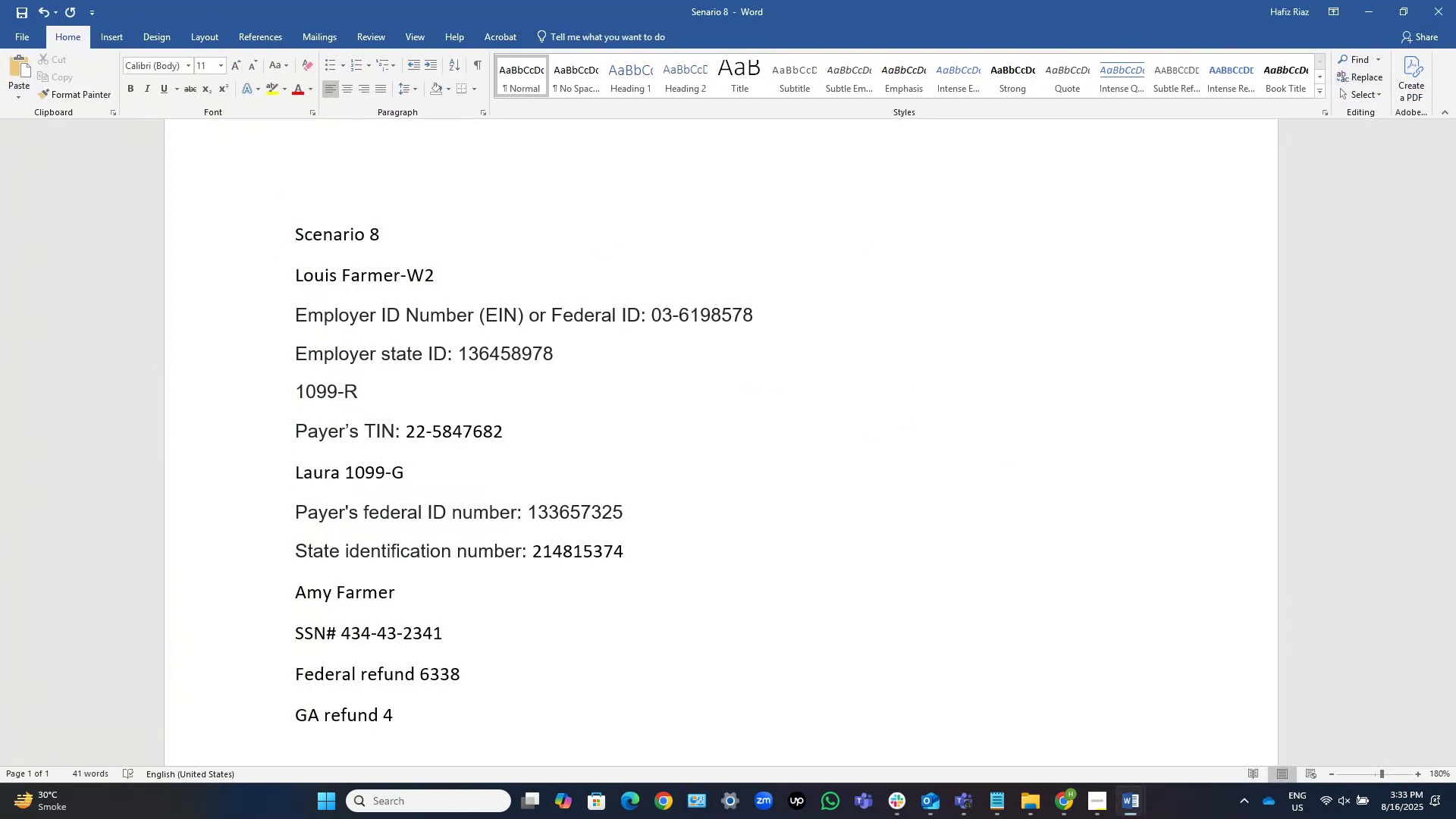 
key(Backspace)
 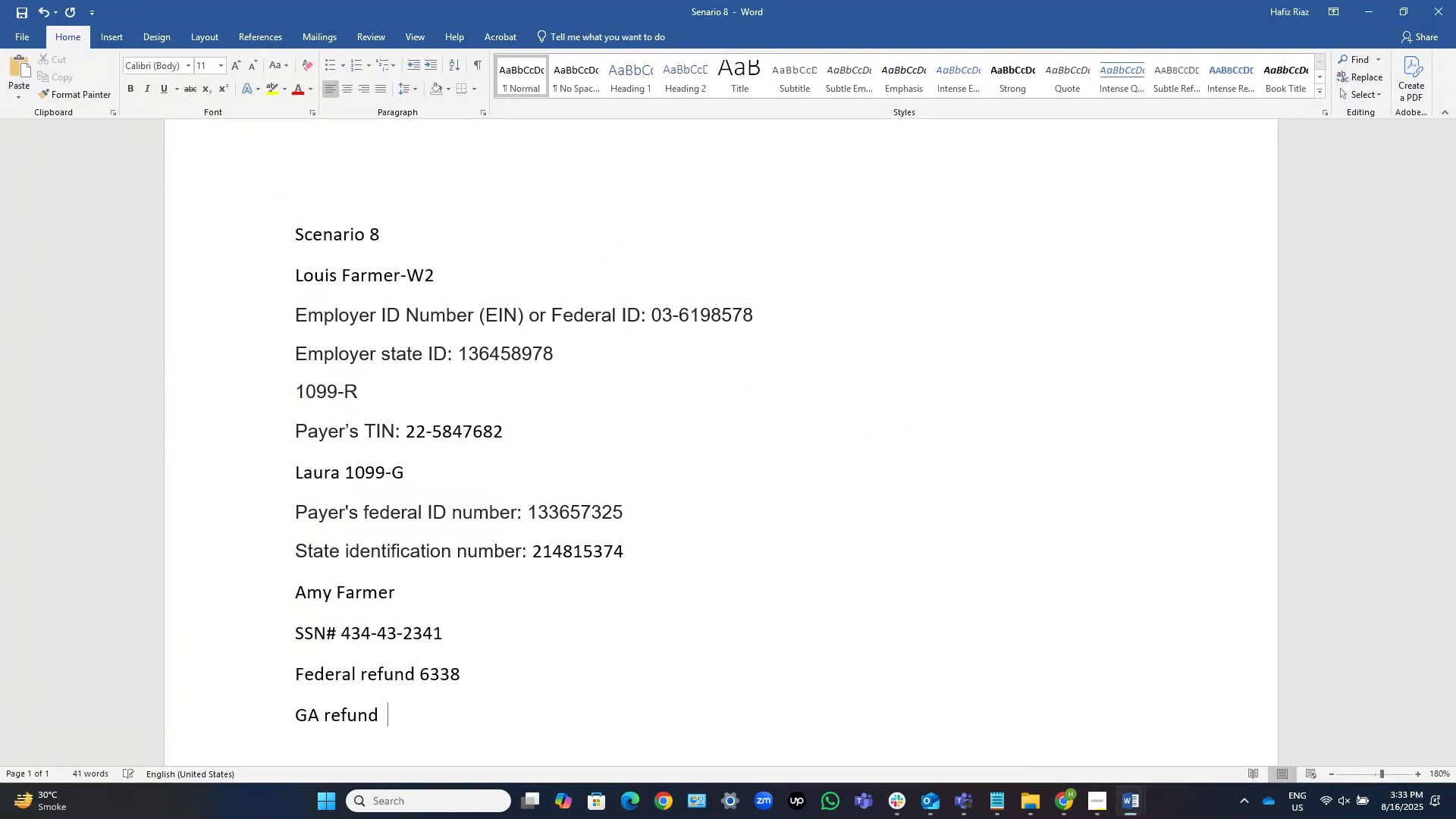 
key(Numpad1)
 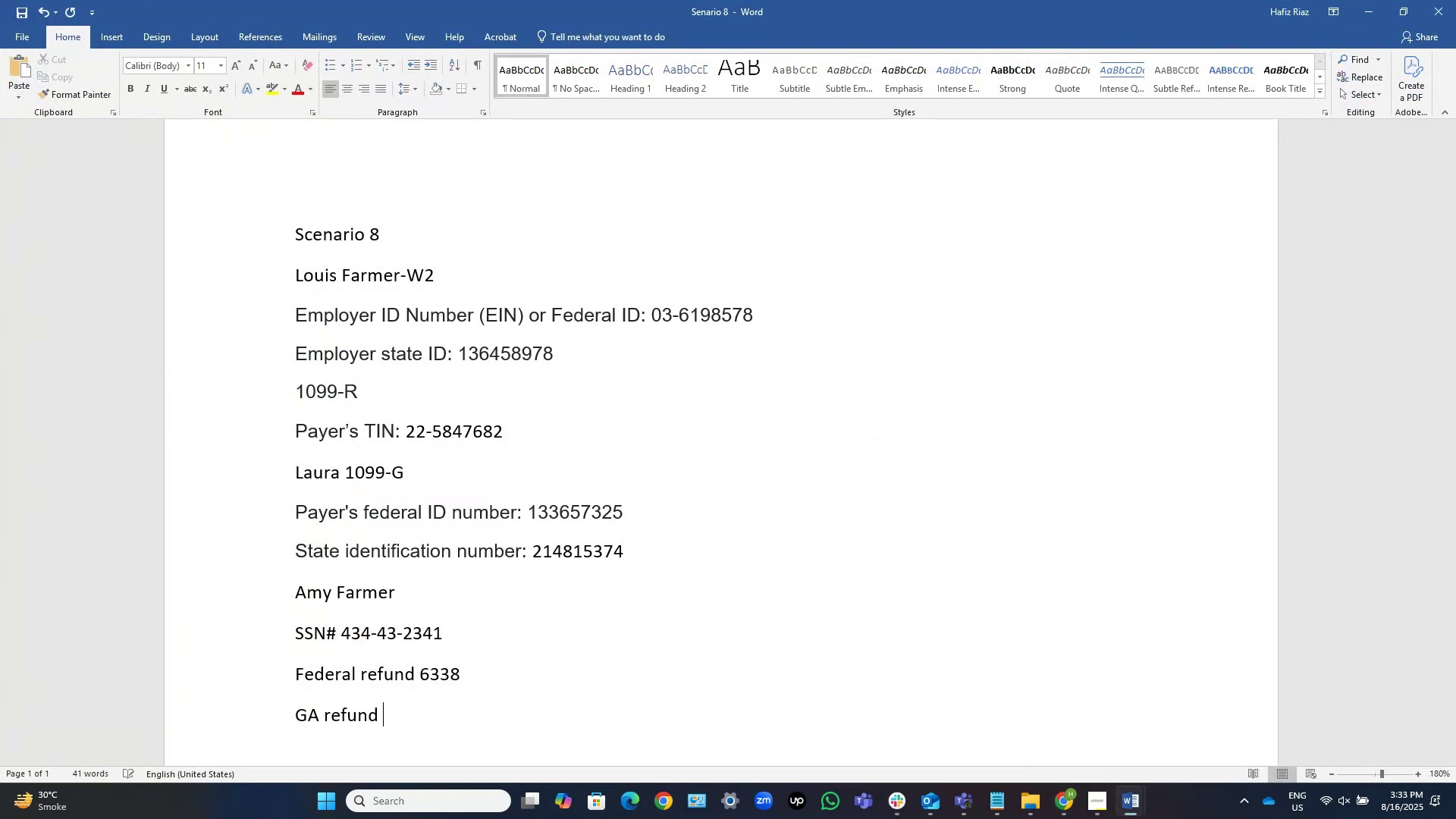 
key(Numpad9)
 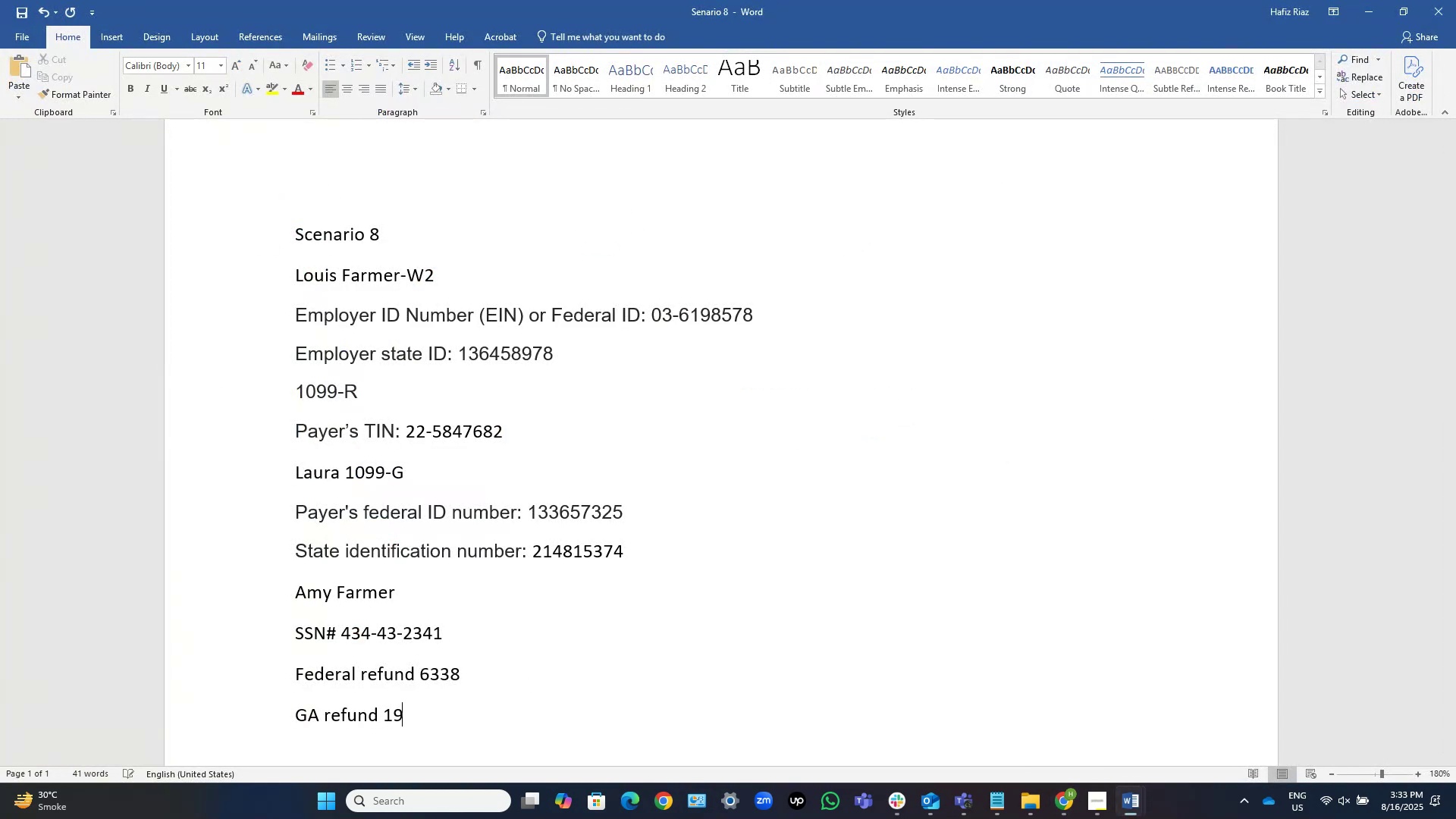 
key(Numpad8)
 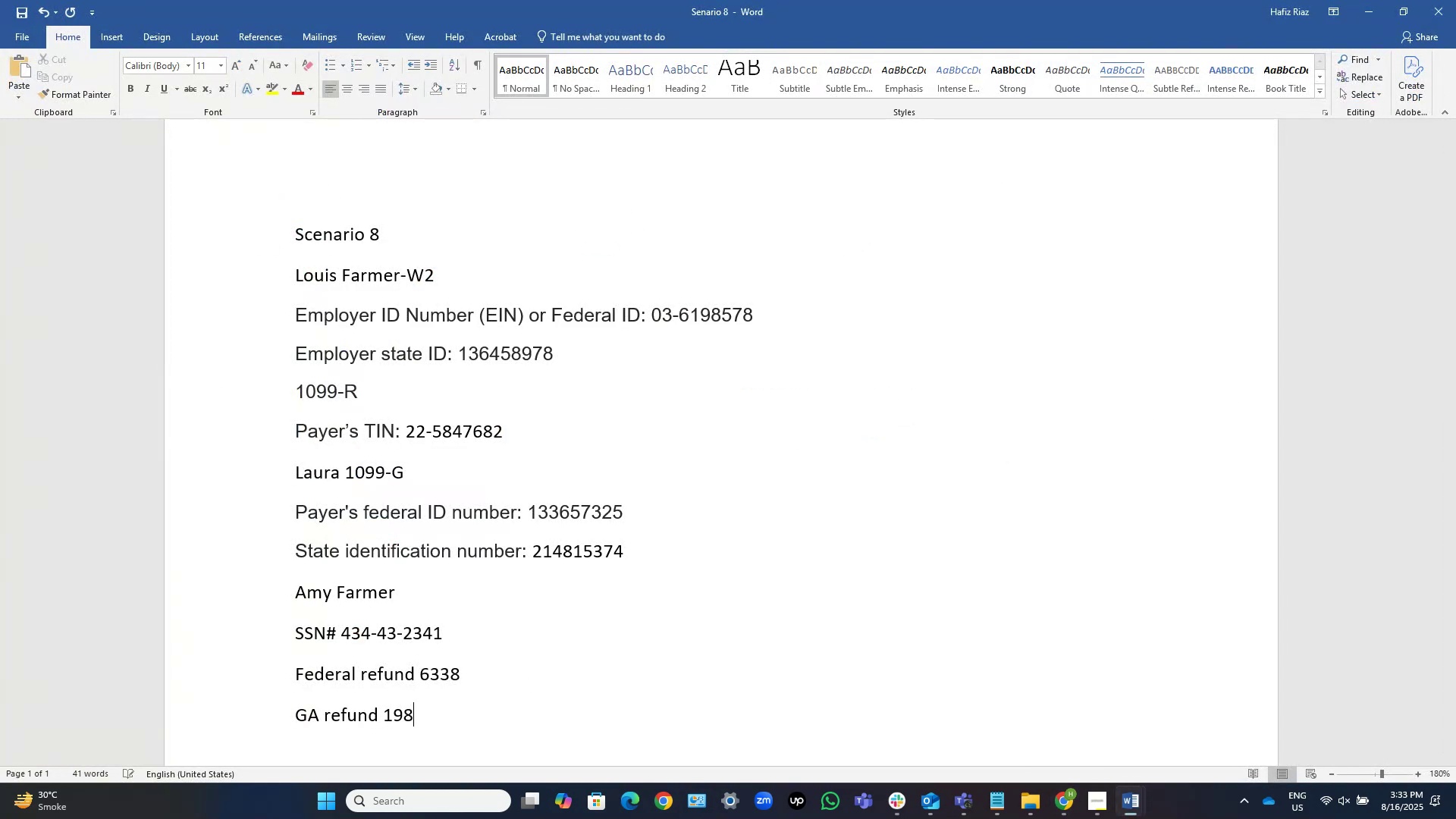 
key(Numpad3)
 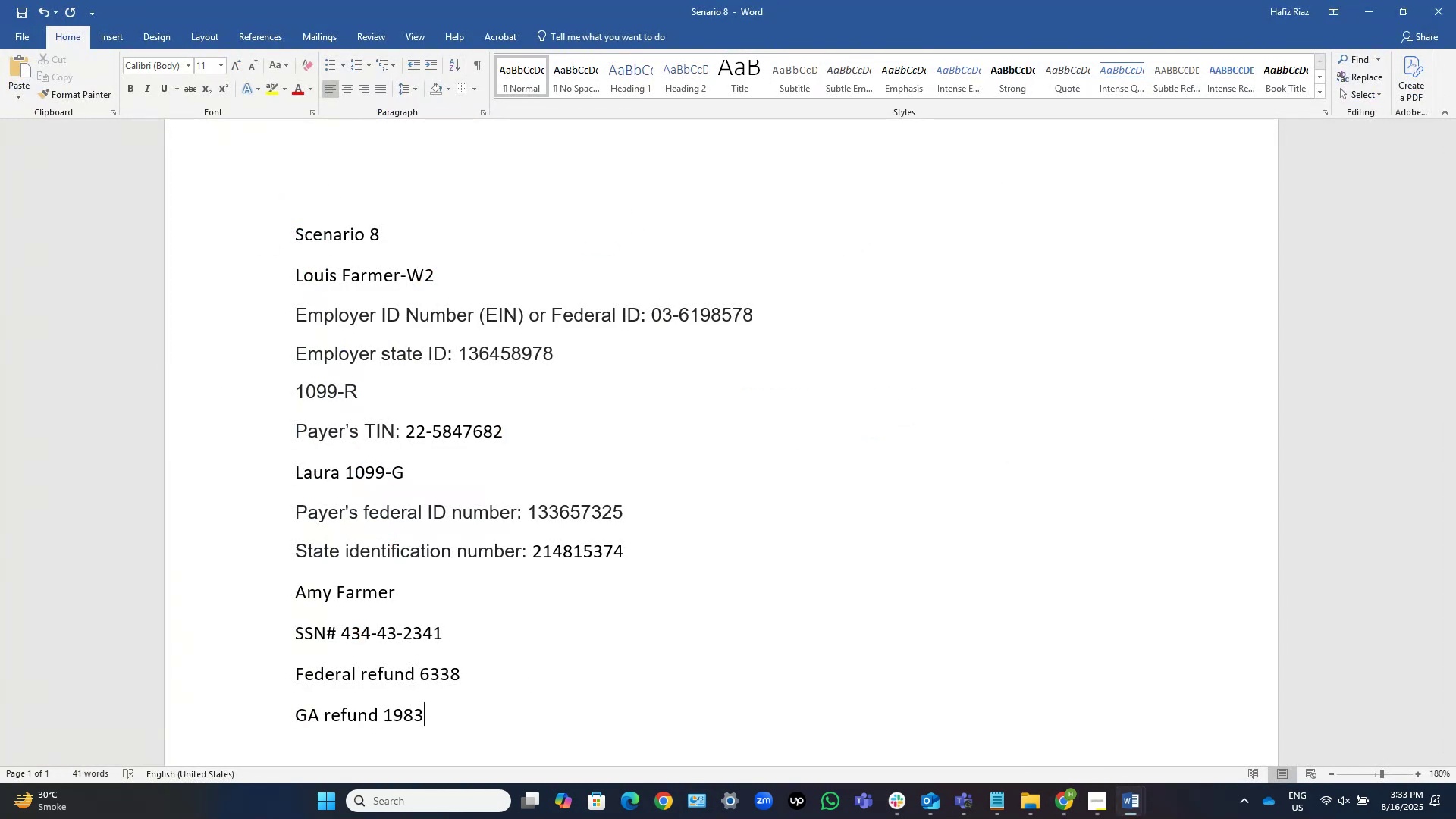 
key(Alt+AltLeft)
 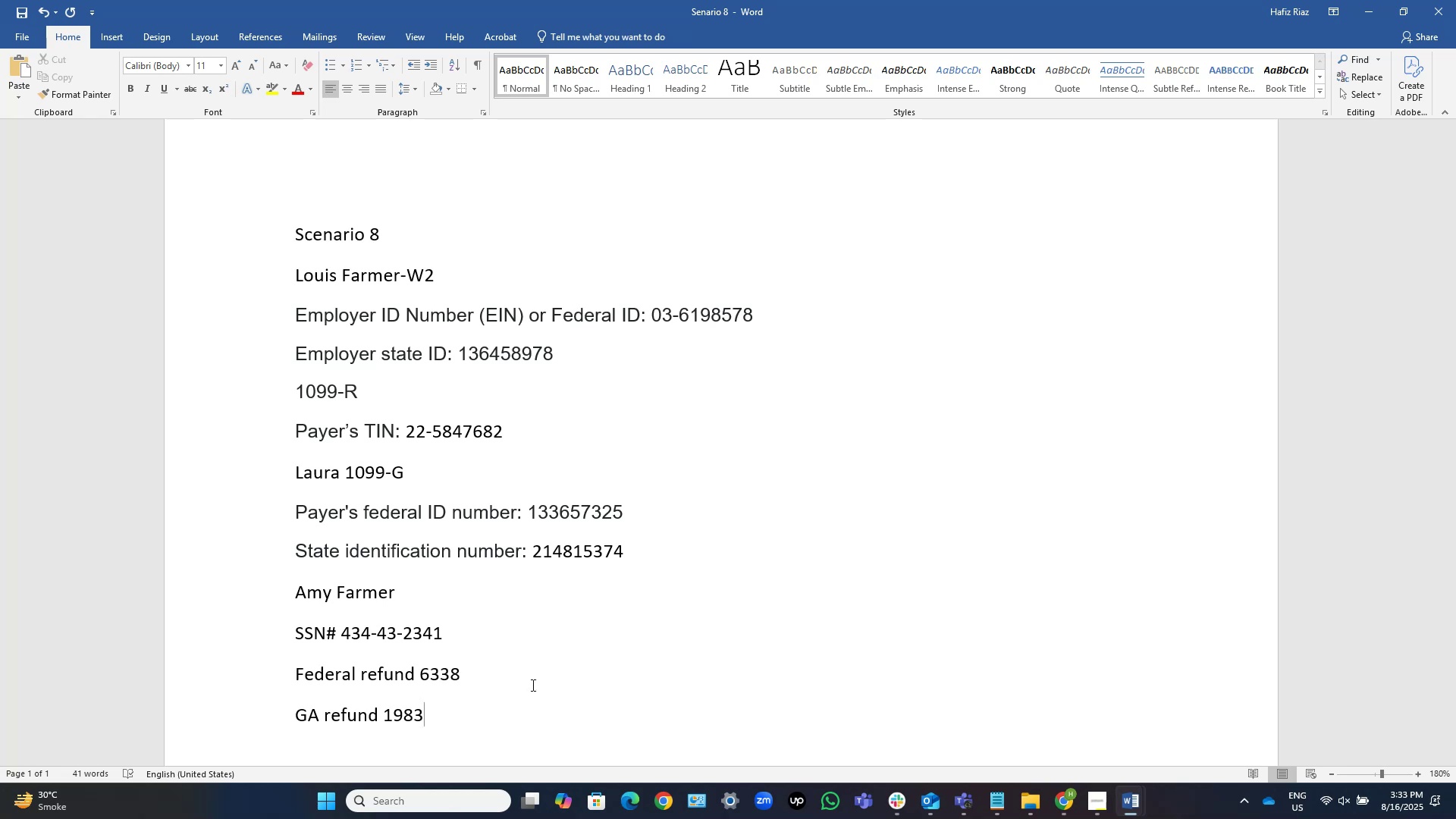 
key(Alt+Tab)
 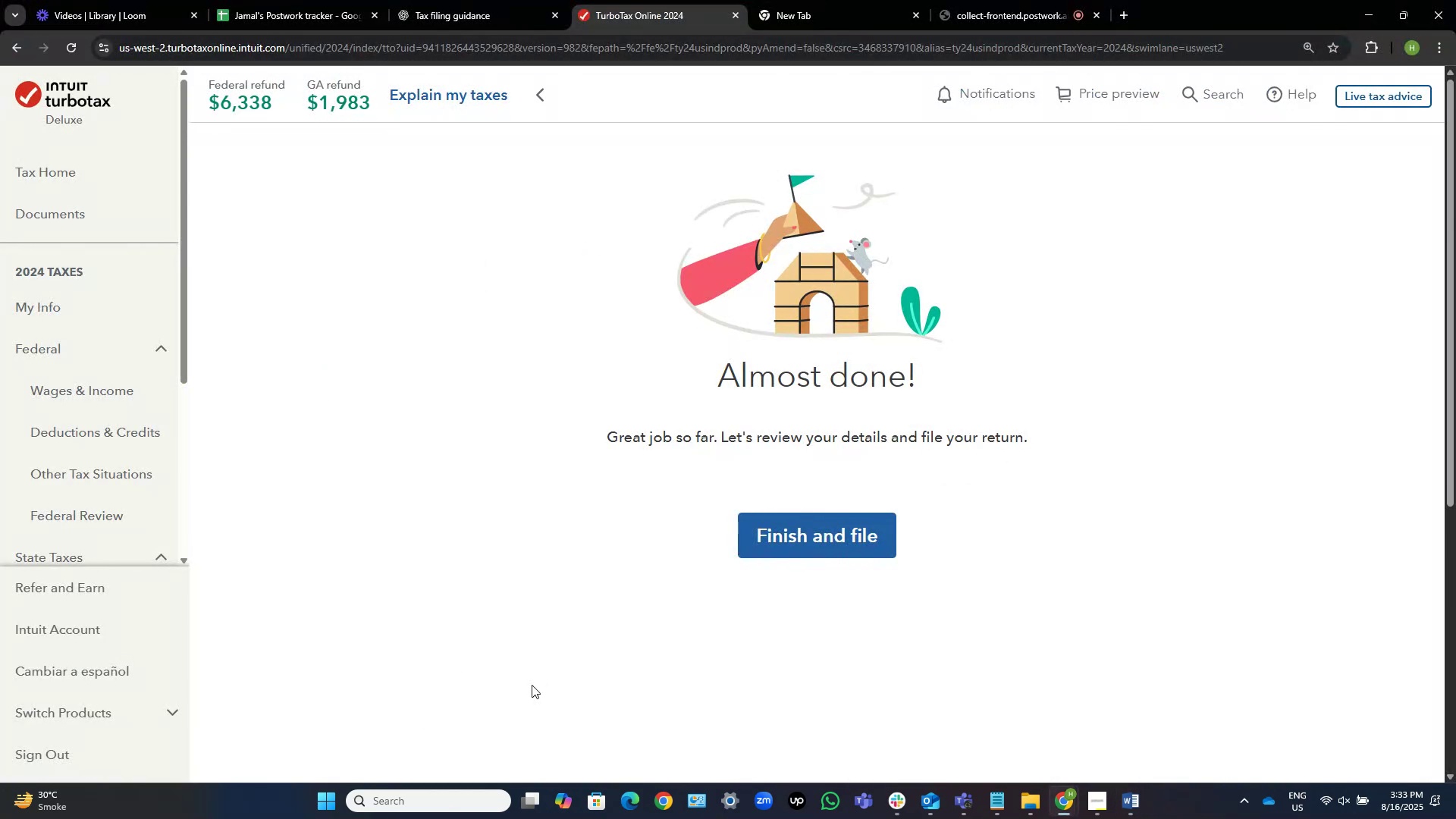 
key(Alt+AltLeft)
 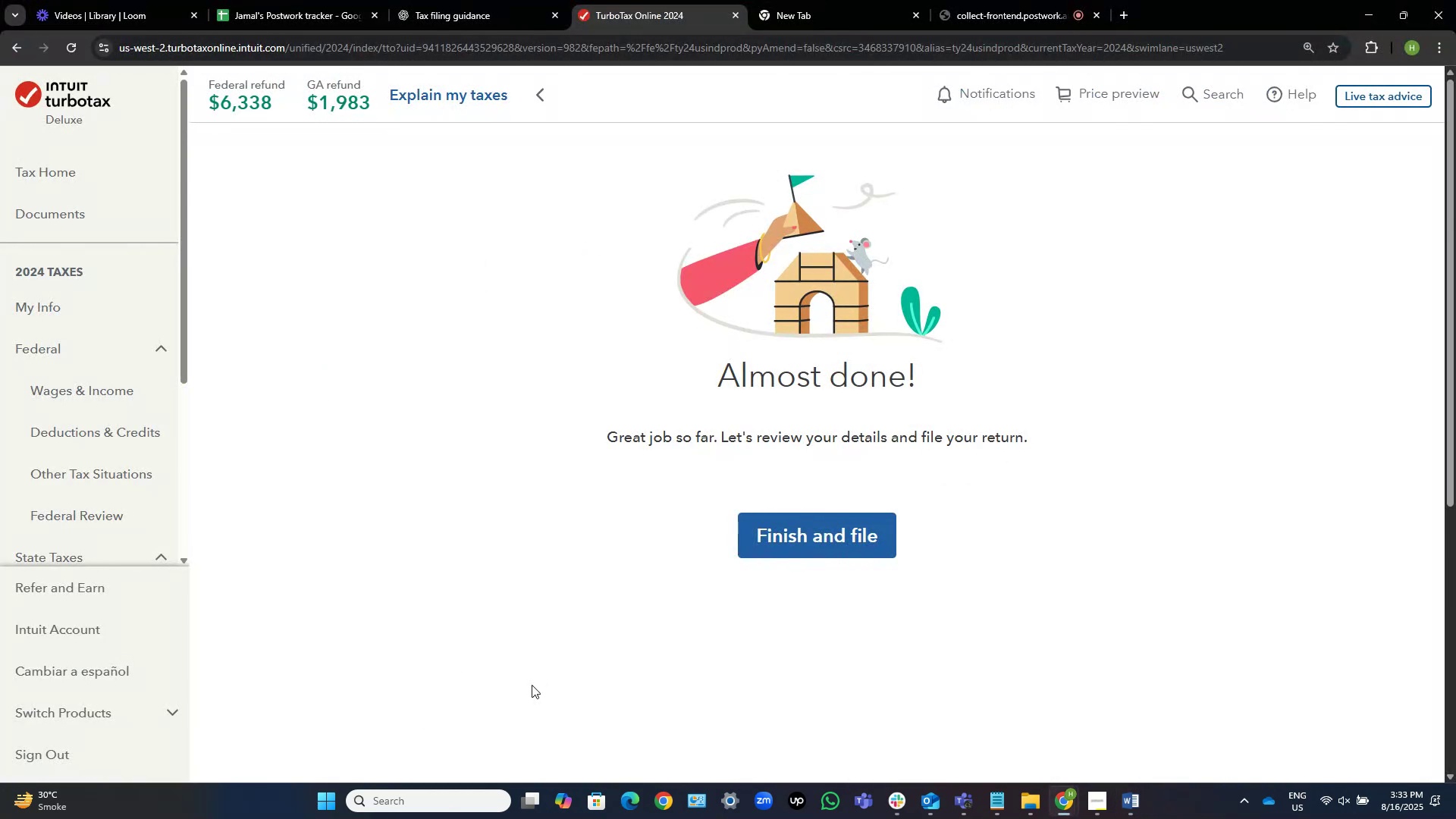 
key(Alt+Tab)
 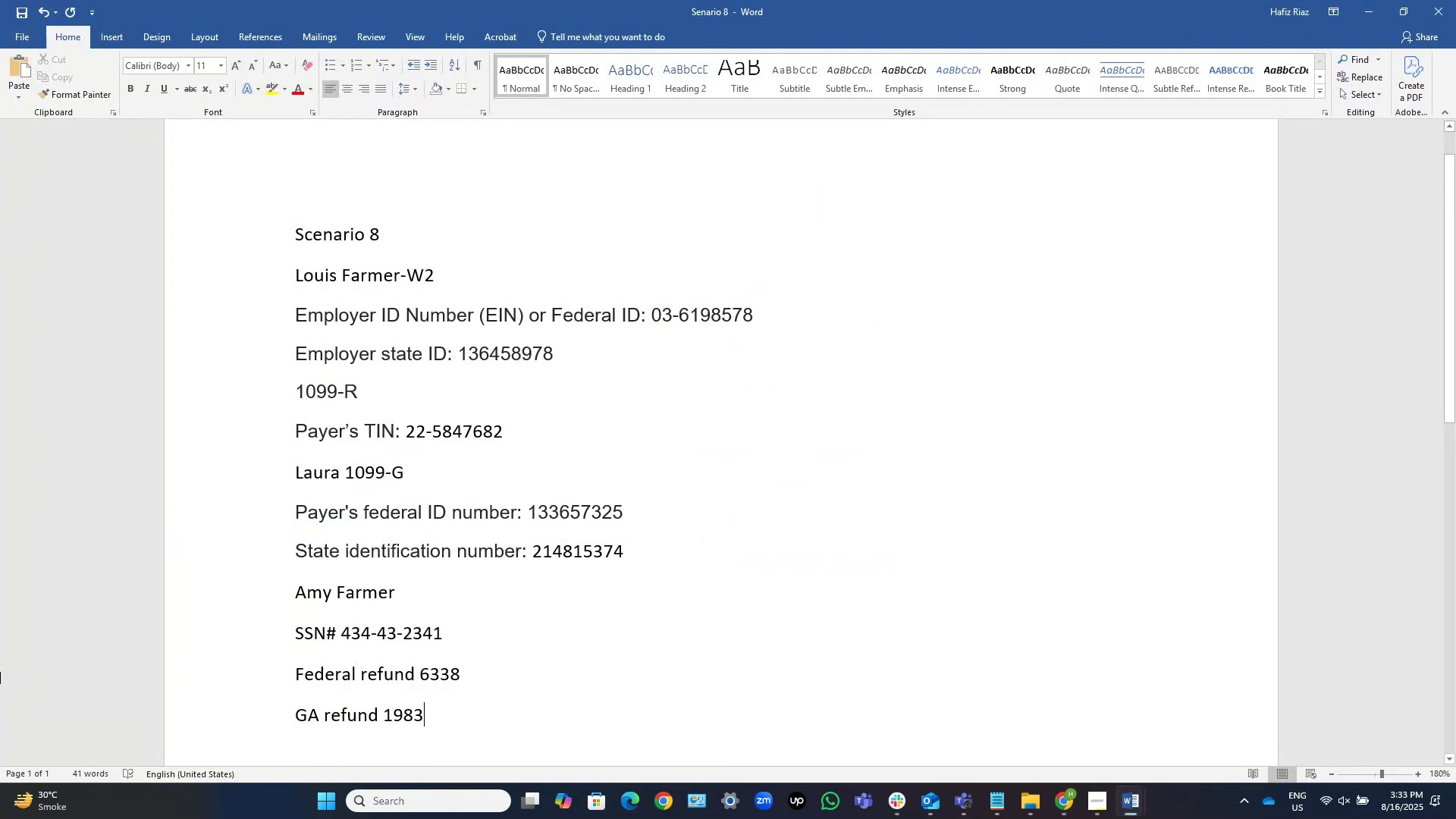 
scroll: coordinate [506, 500], scroll_direction: up, amount: 5.0
 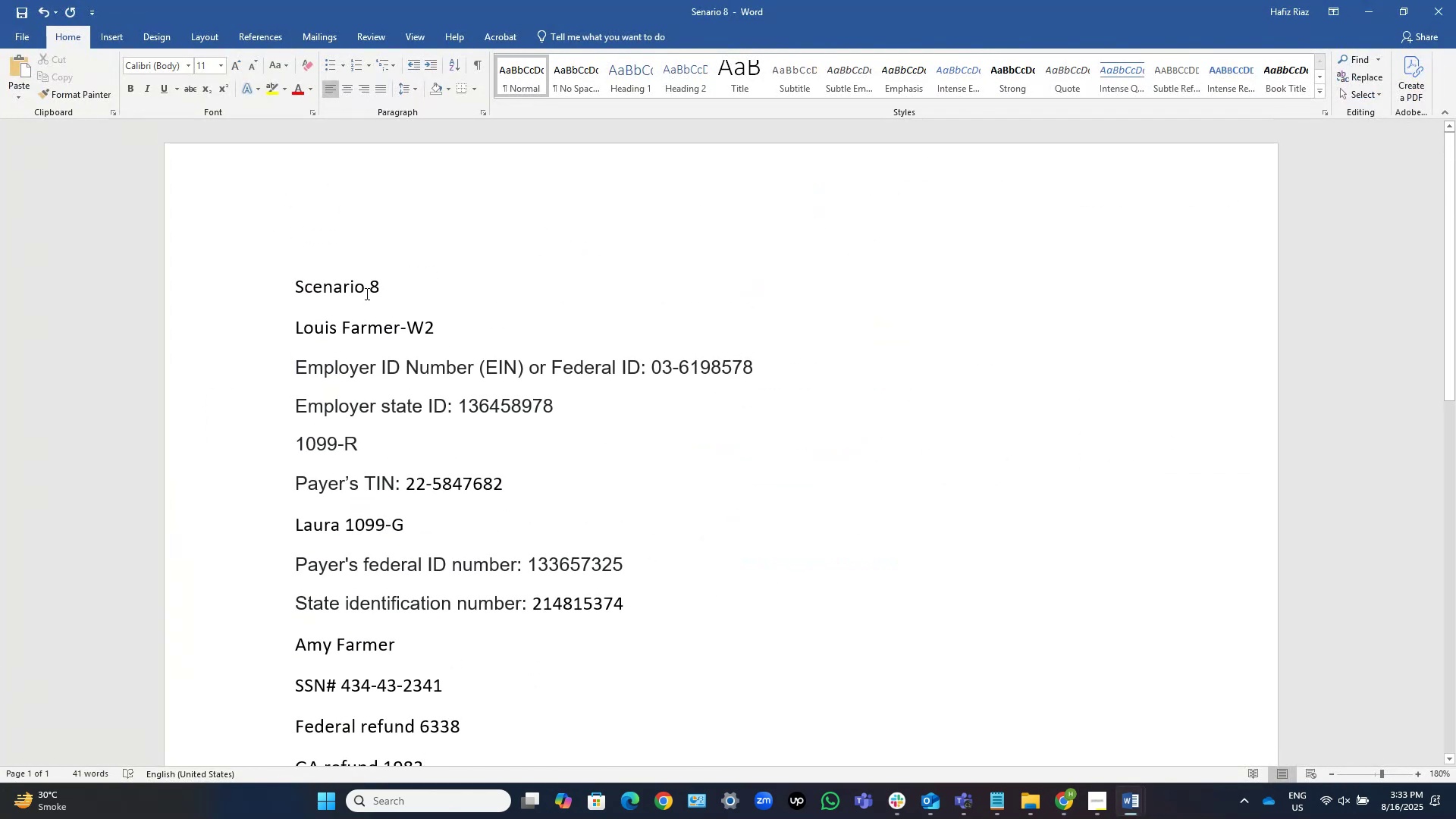 
left_click([428, 264])
 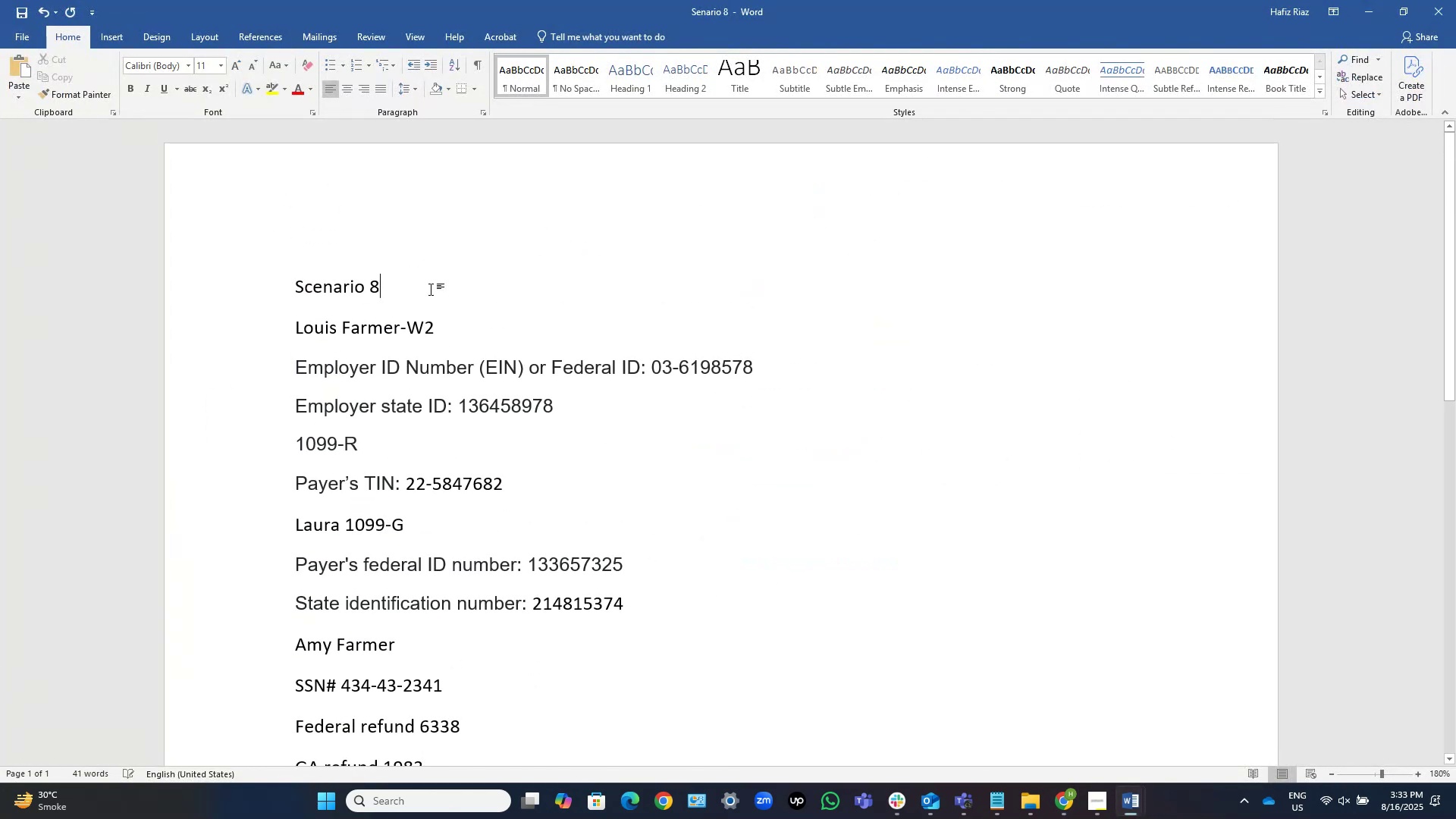 
scroll: coordinate [434, 299], scroll_direction: up, amount: 5.0
 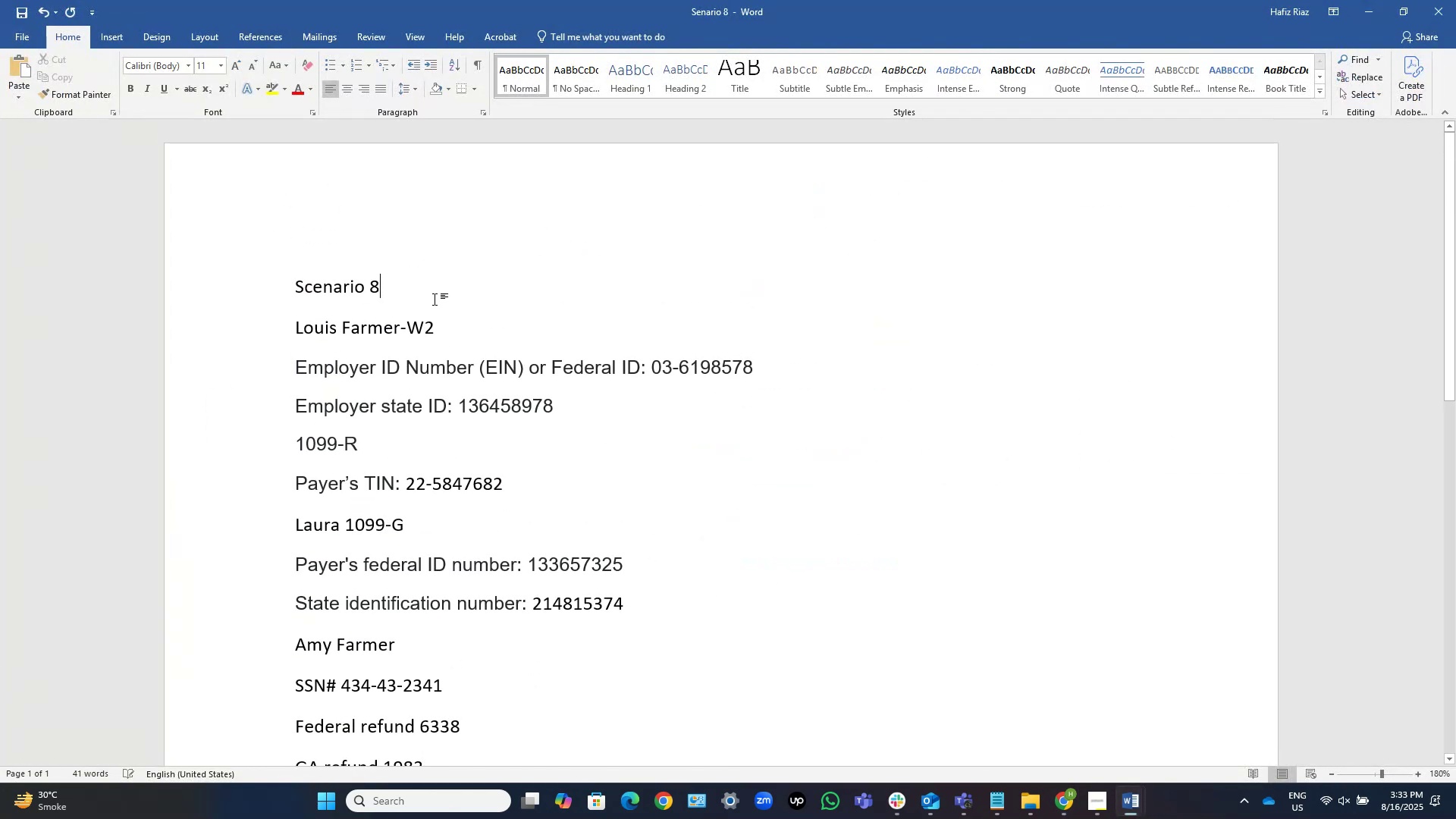 
key(Control+S)
 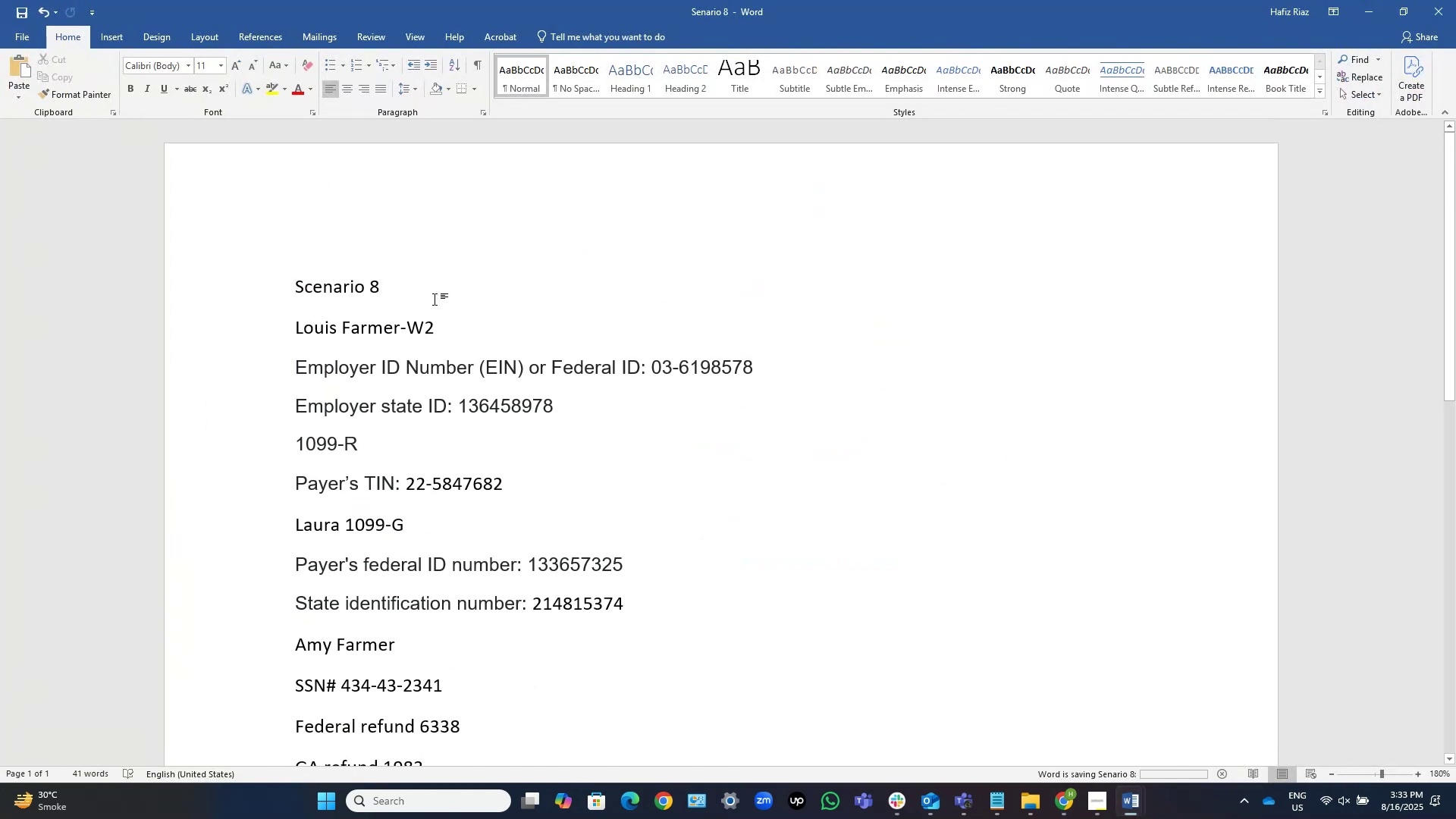 
key(Control+S)
 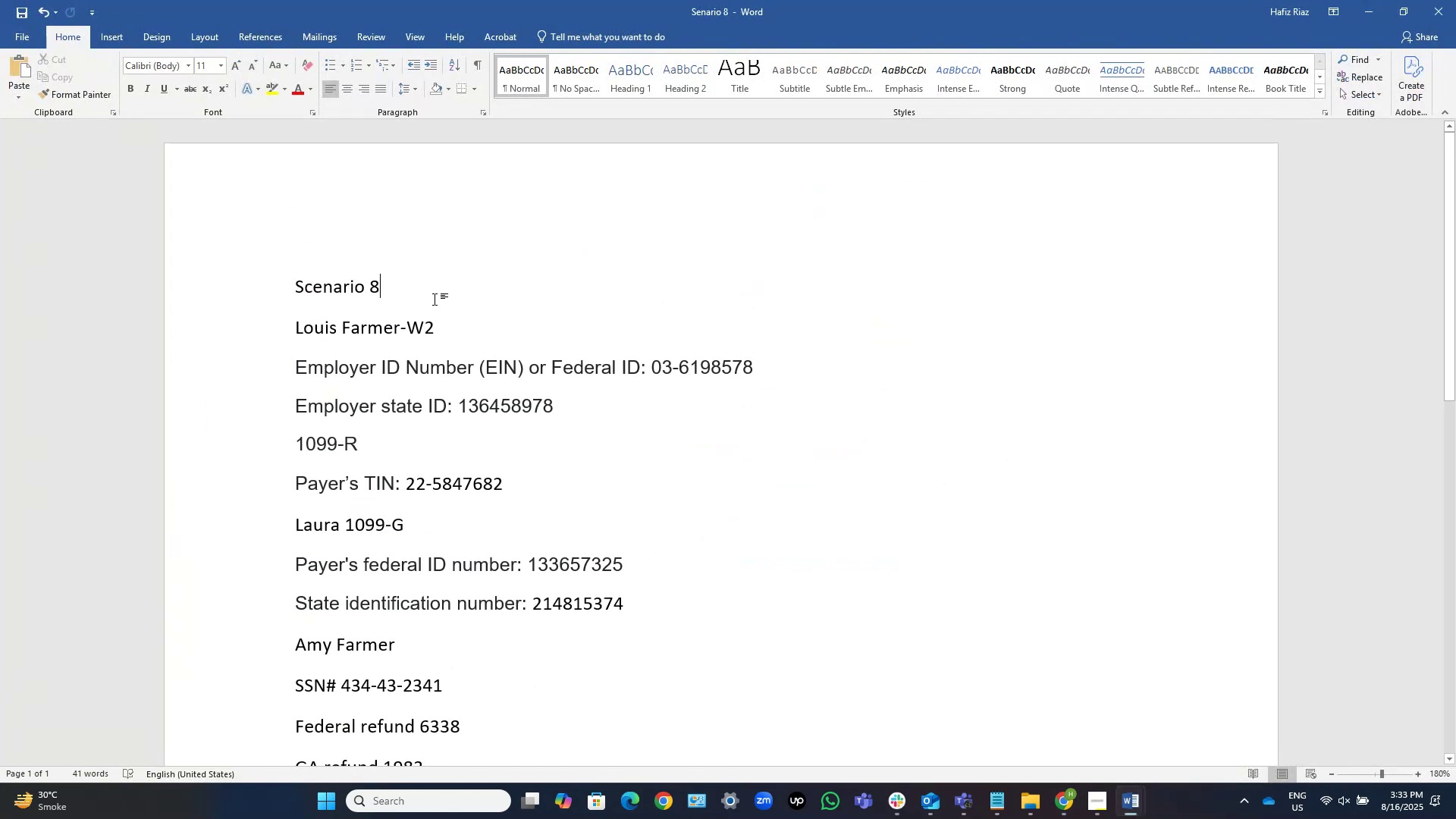 
key(Control+S)
 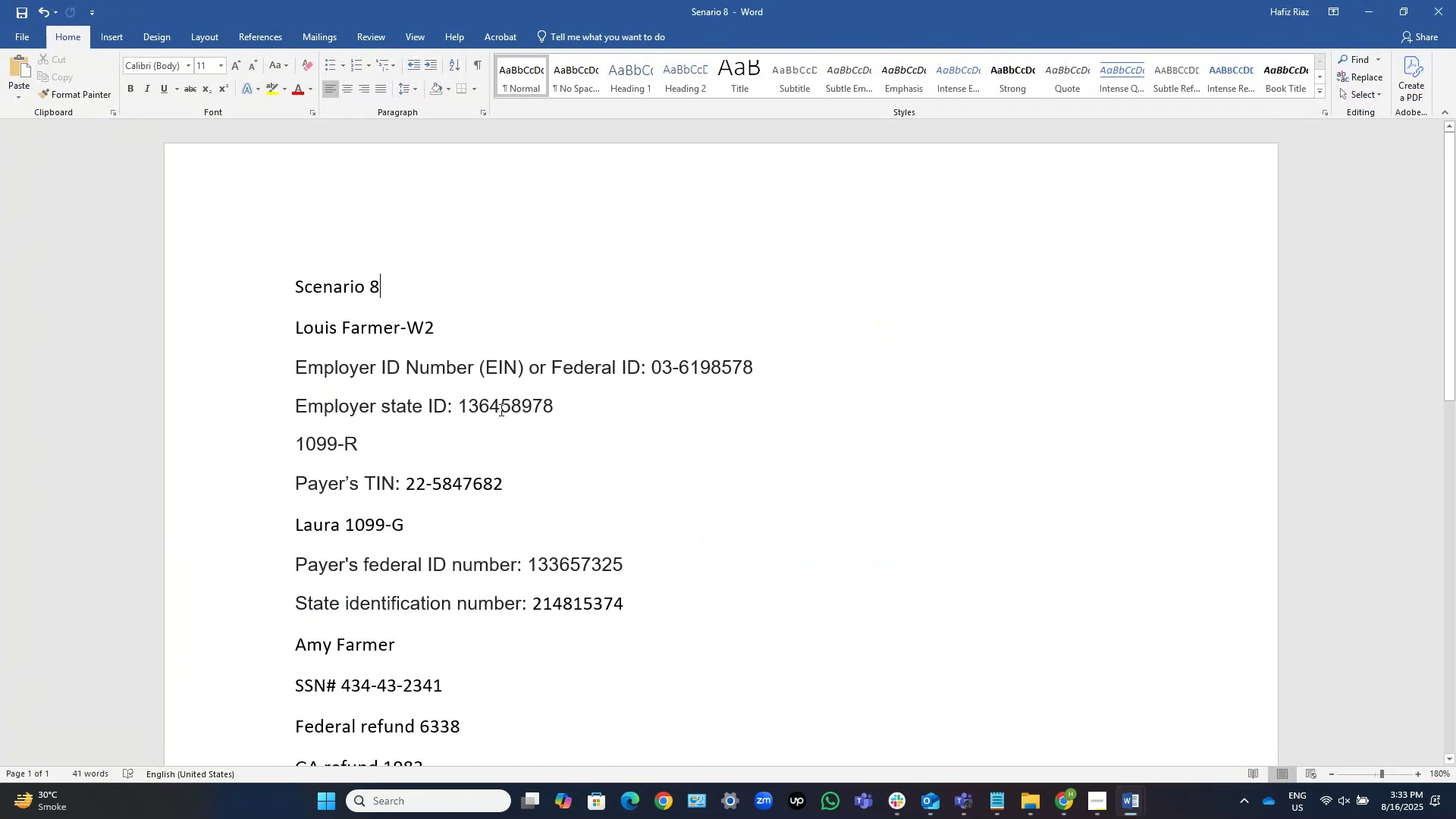 
key(Control+S)
 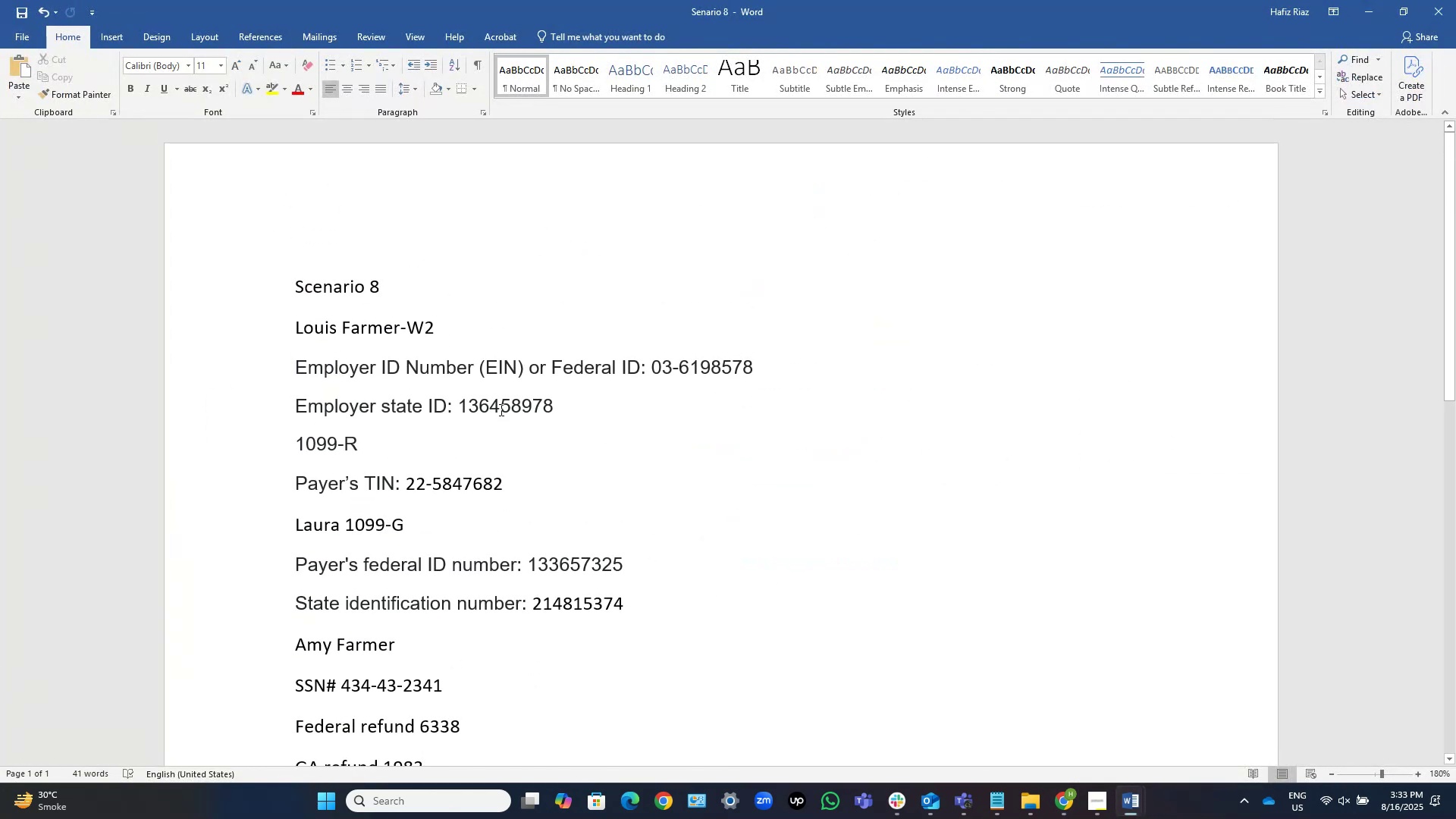 
scroll: coordinate [500, 410], scroll_direction: down, amount: 1.0
 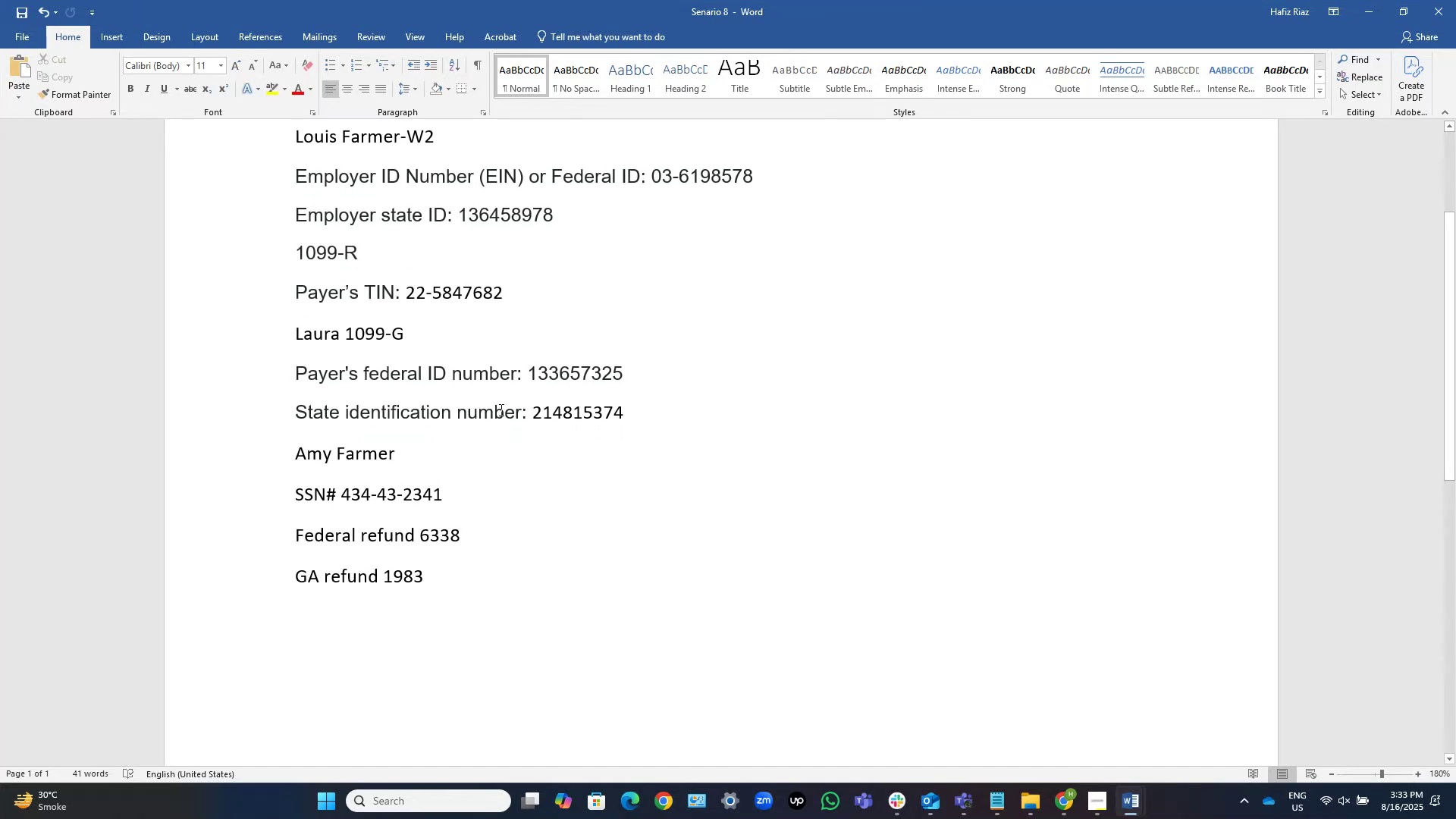 
scroll: coordinate [500, 410], scroll_direction: up, amount: 10.0
 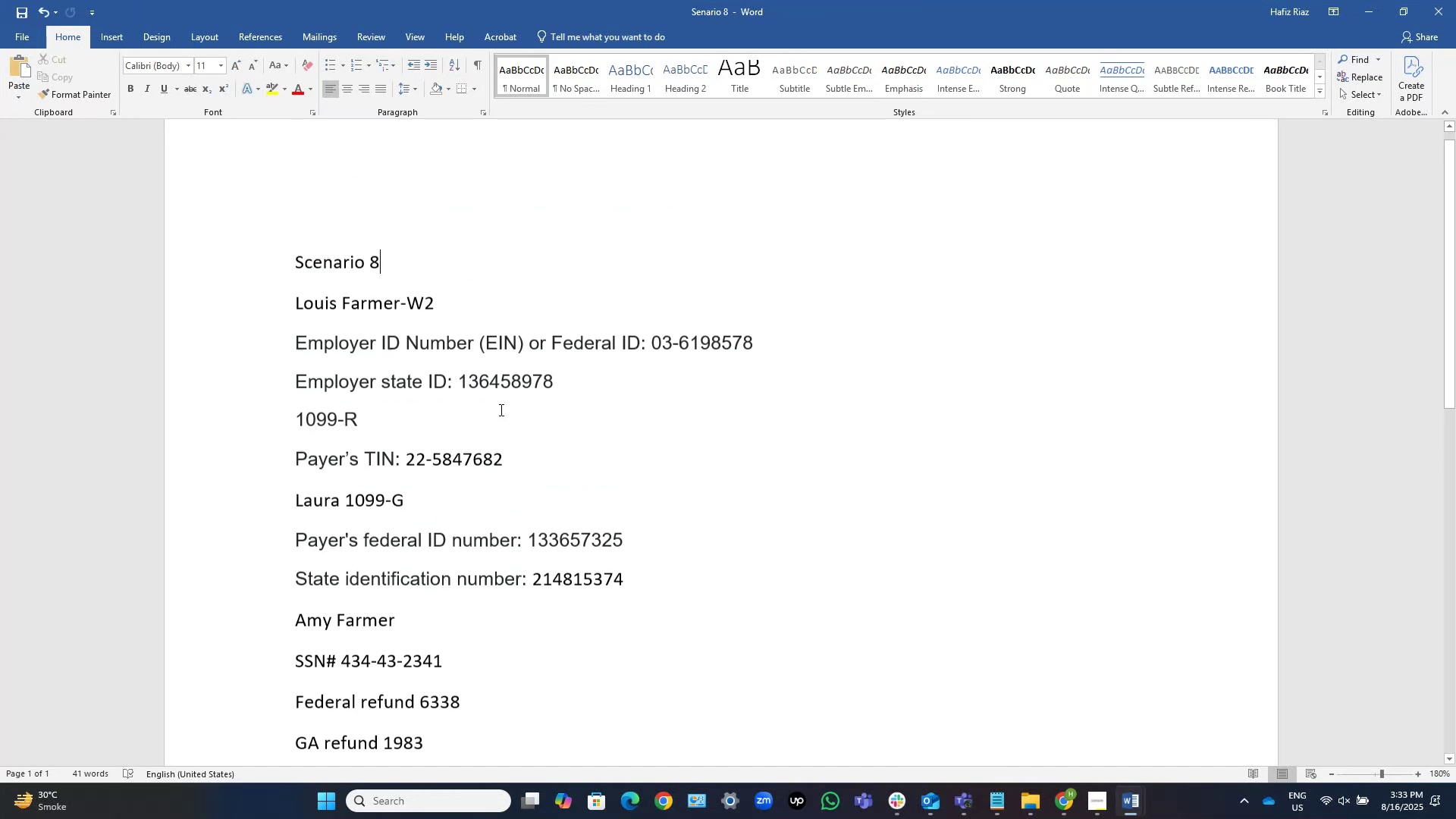 
key(Control+S)
 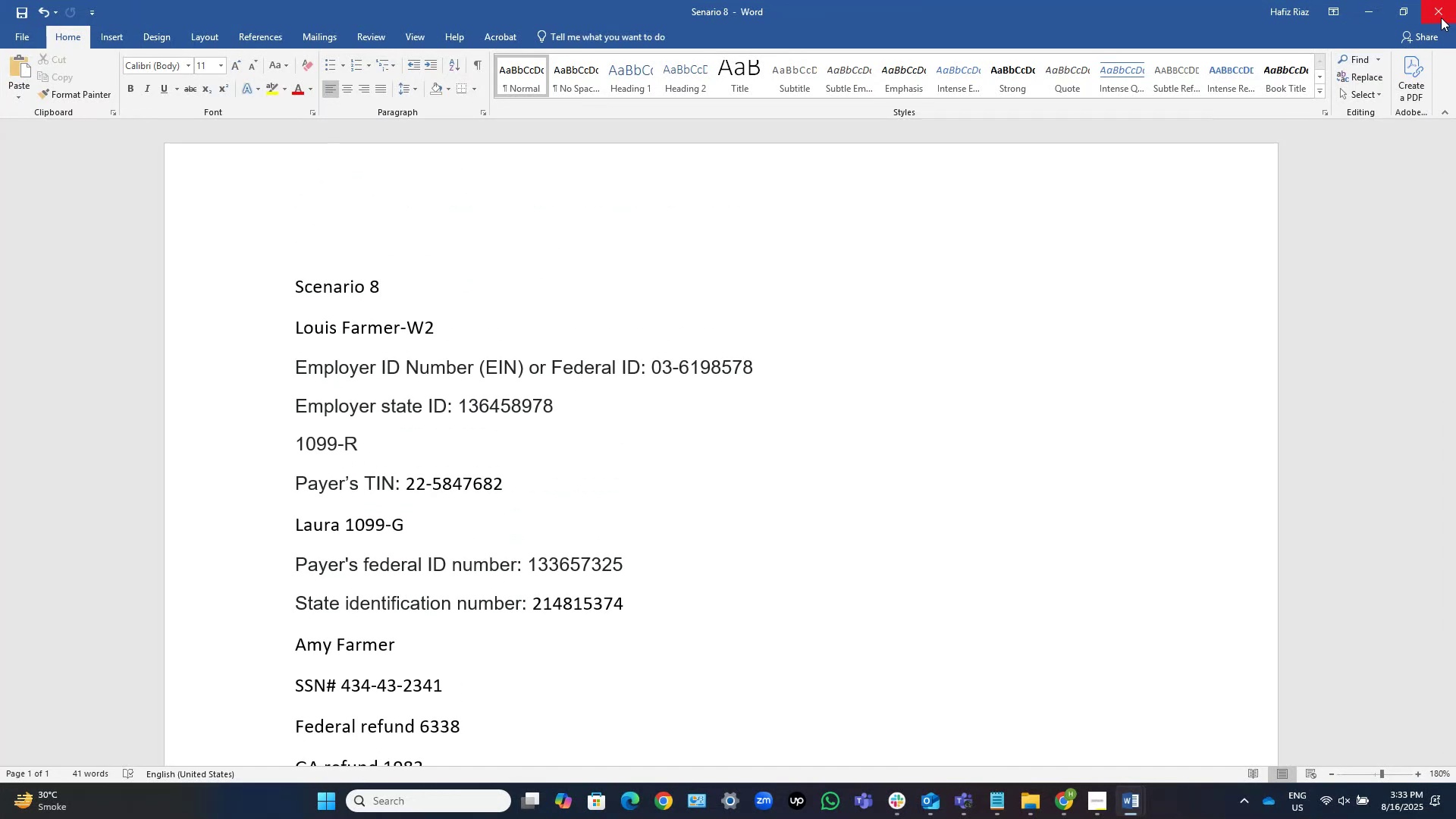 
left_click([1437, 15])
 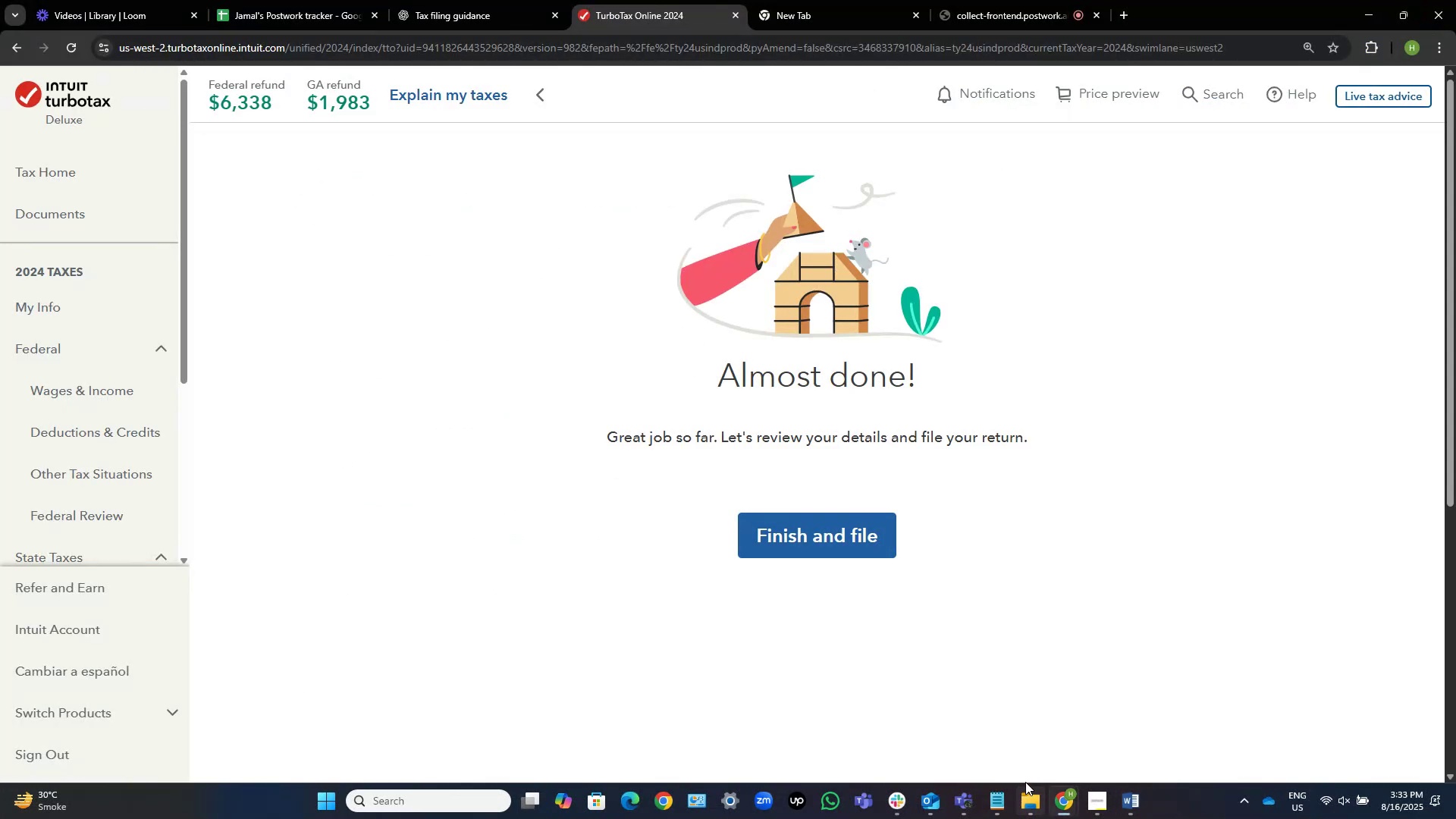 
left_click([1021, 808])
 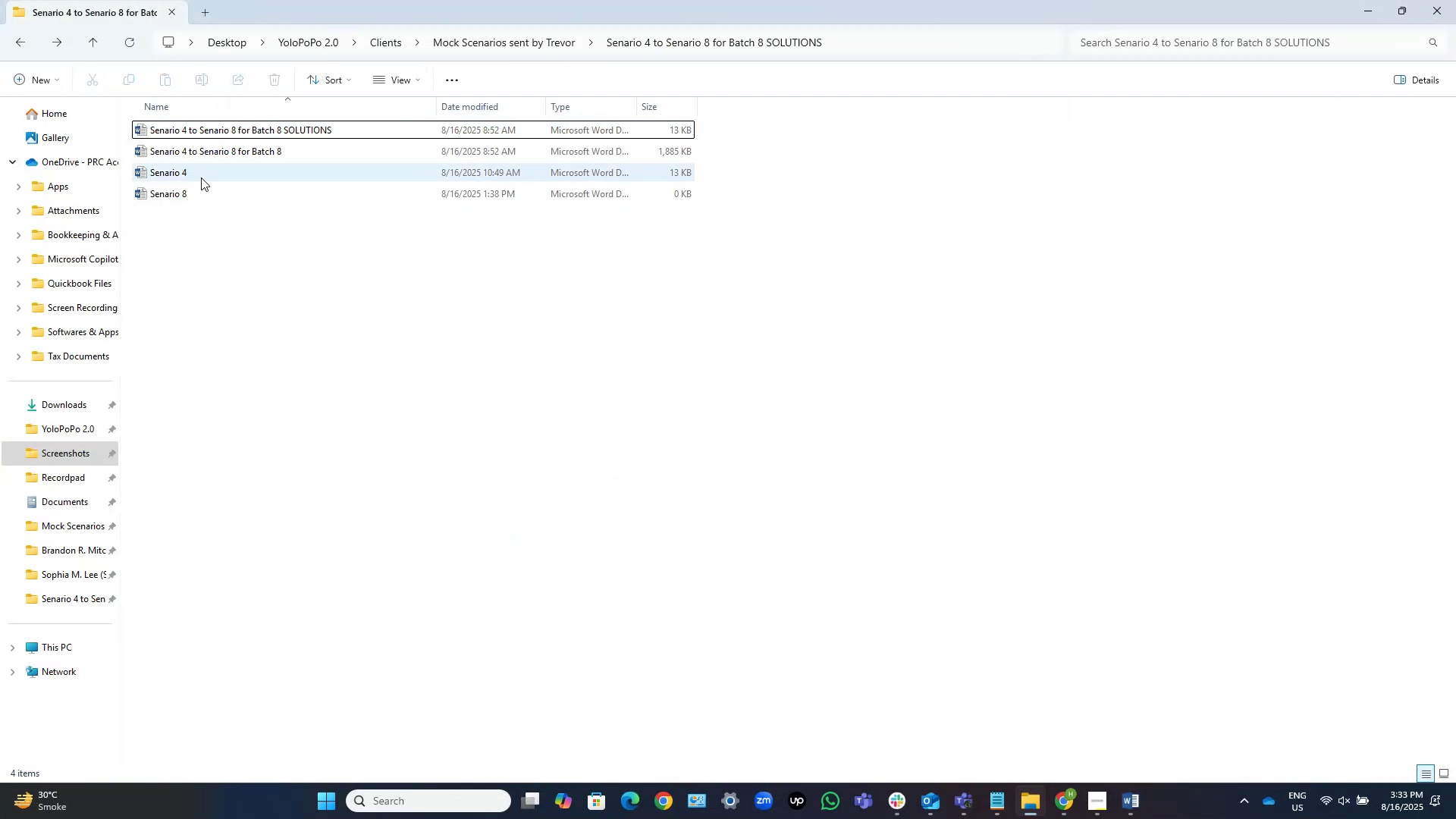 
double_click([201, 177])
 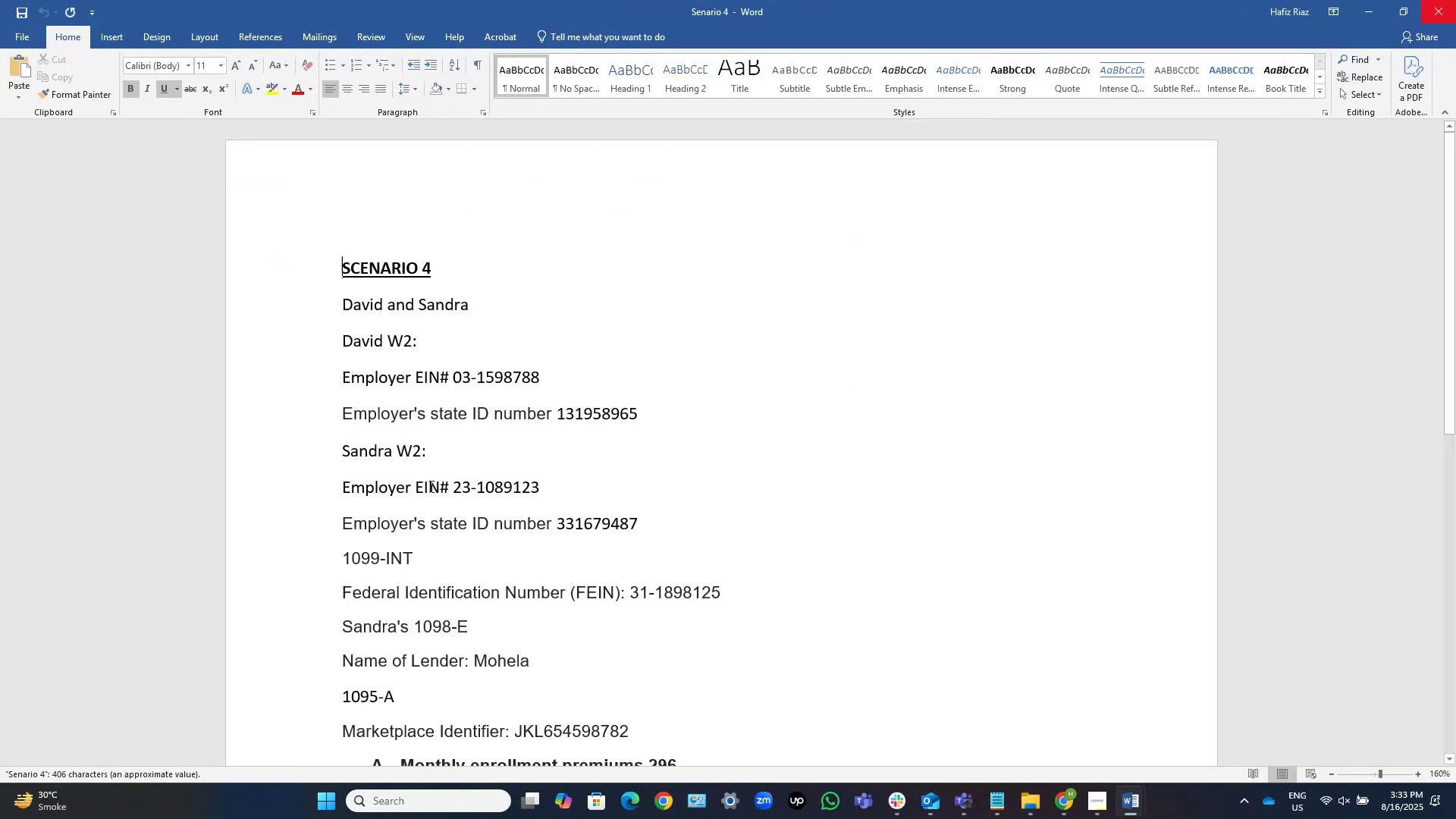 
scroll: coordinate [443, 536], scroll_direction: down, amount: 4.0
 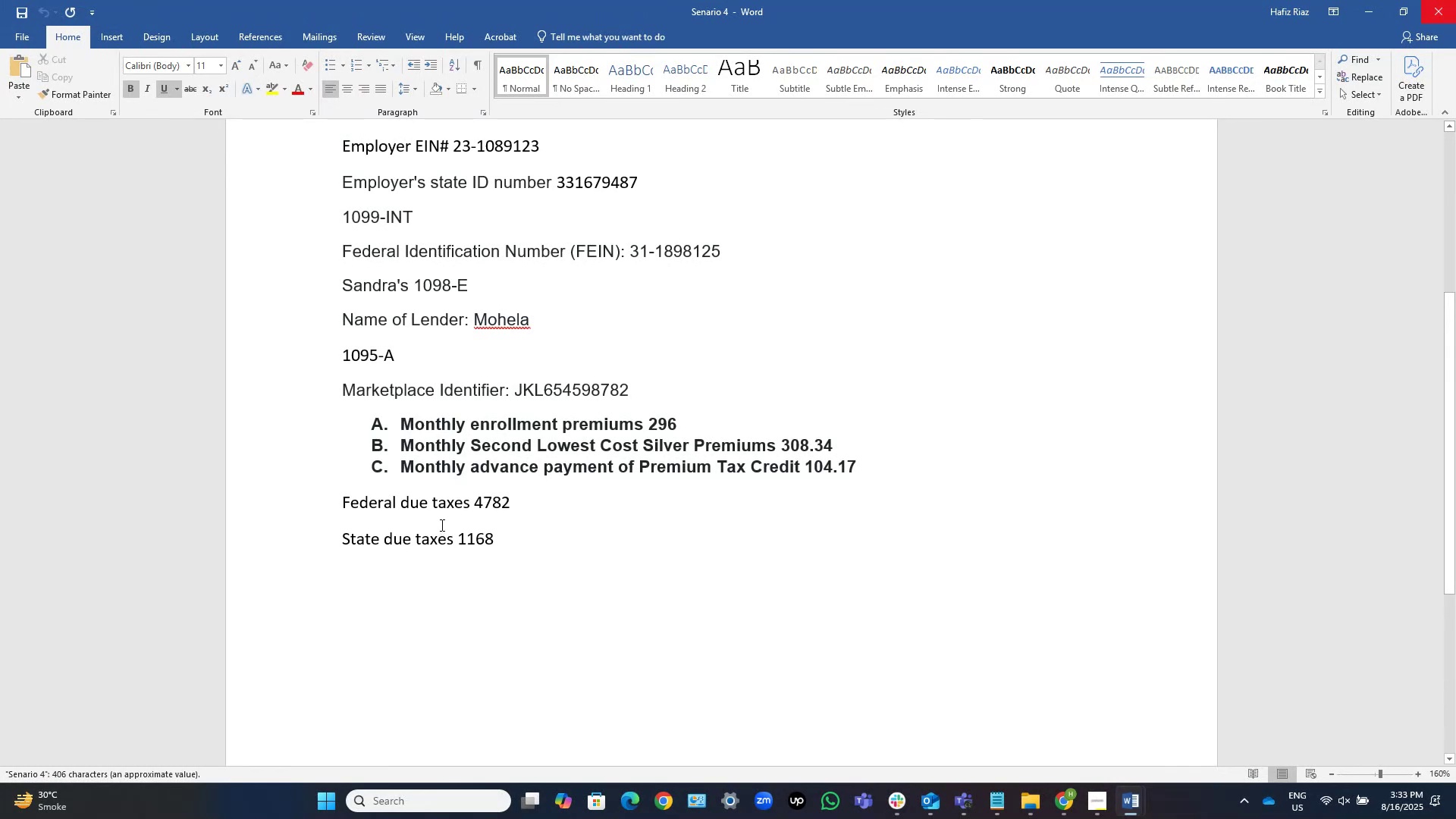 
left_click([444, 522])
 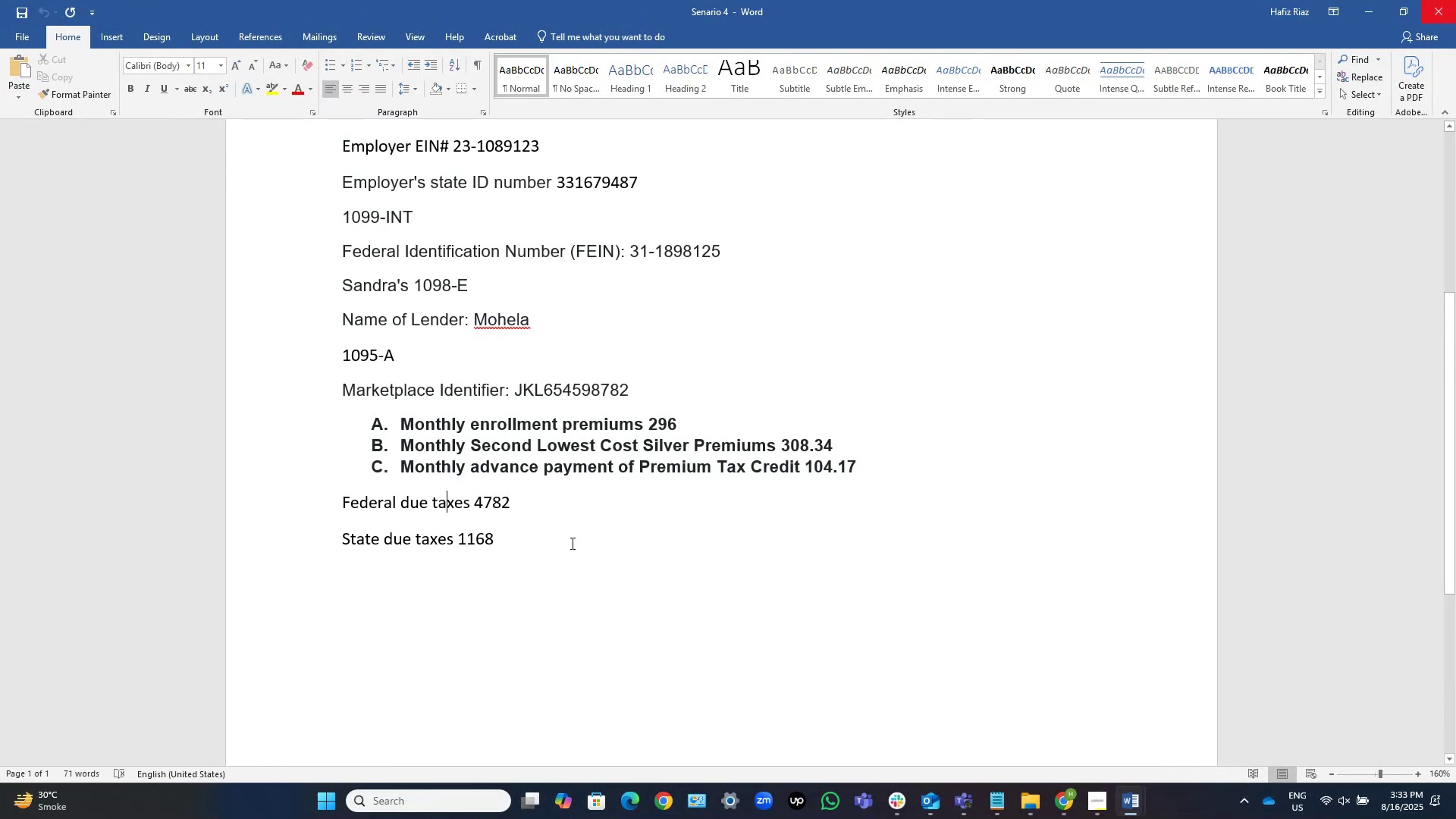 
key(Control+ArrowLeft)
 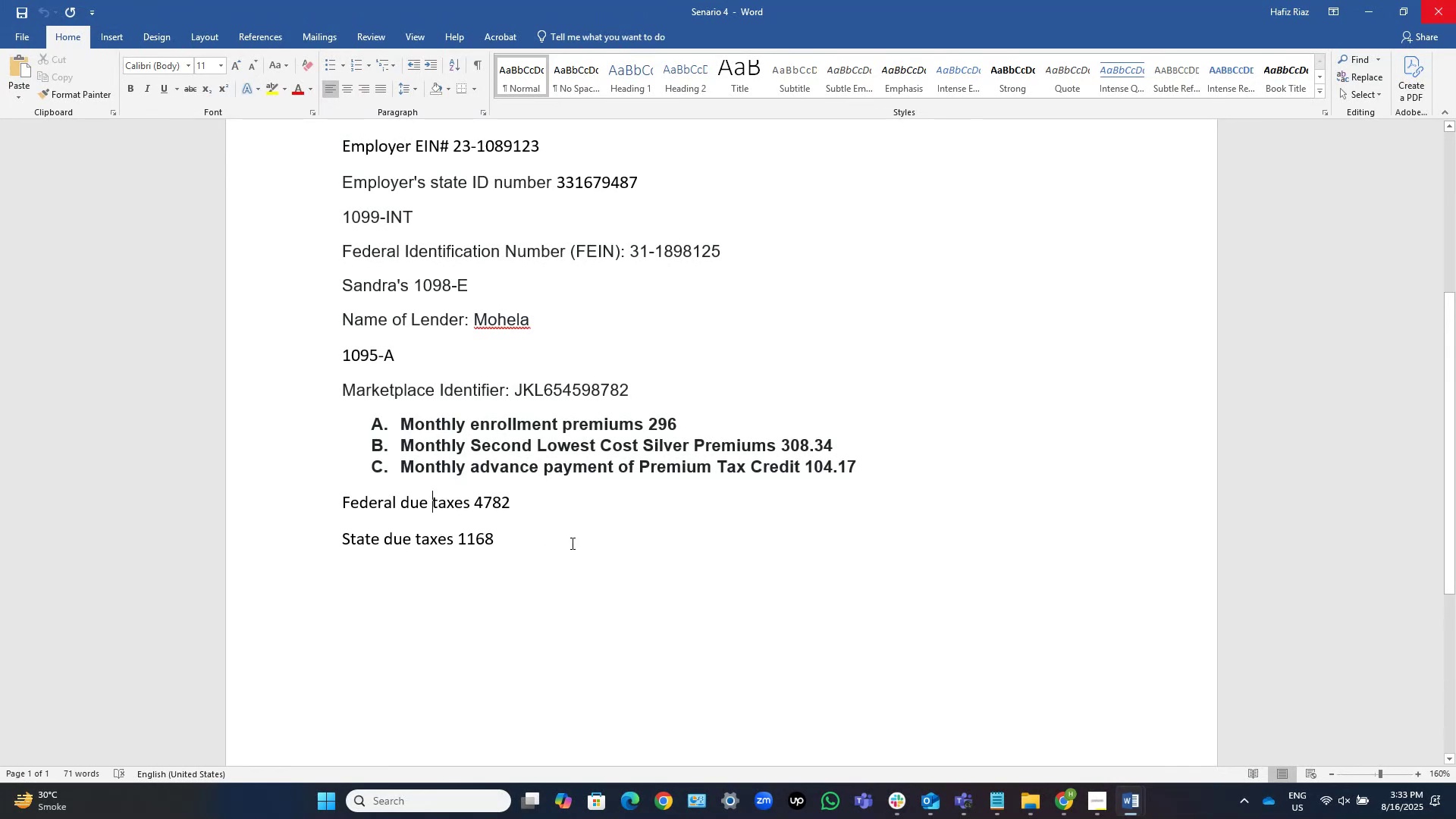 
key(ArrowLeft)
 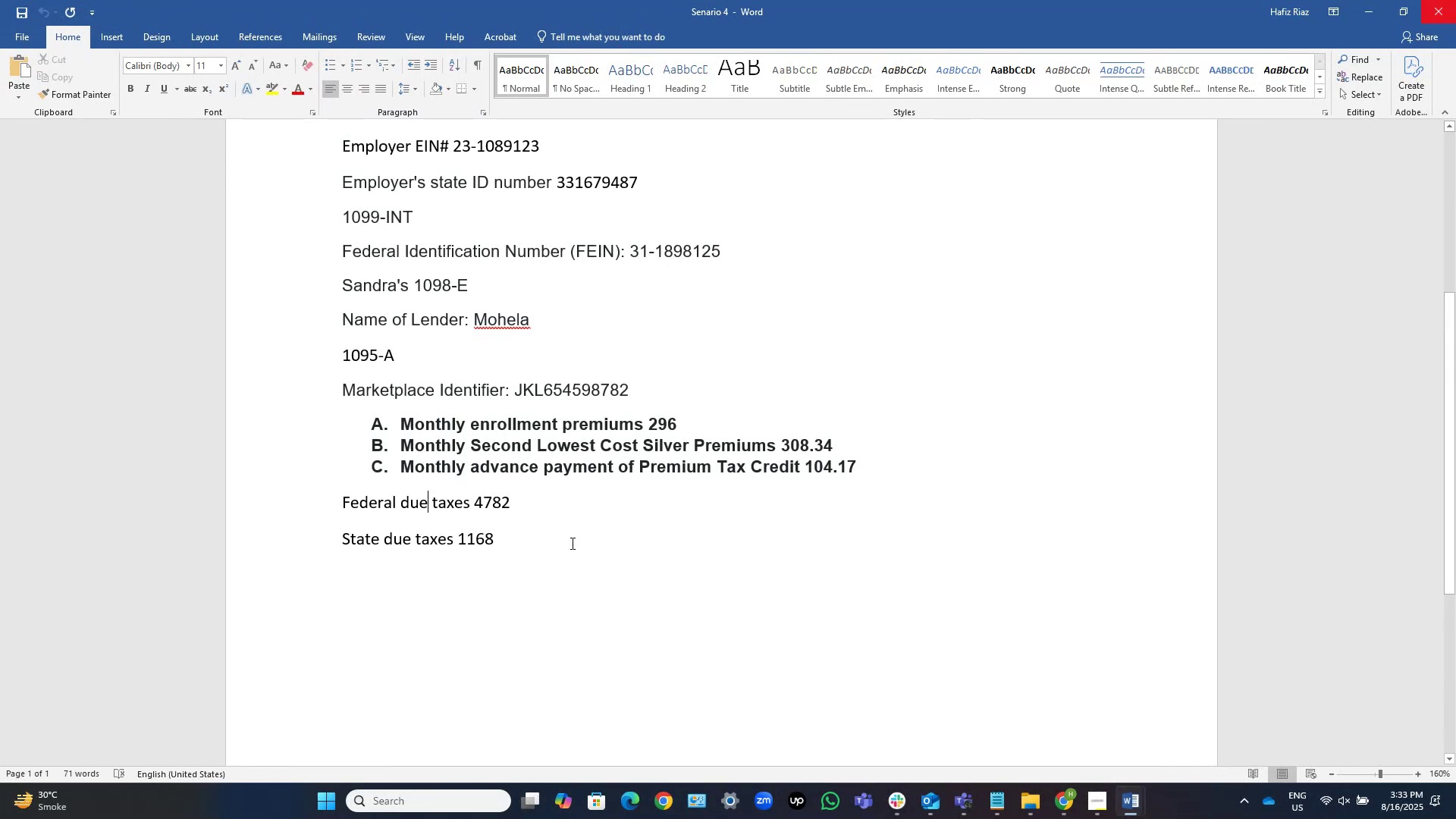 
key(Shift+ShiftLeft)
 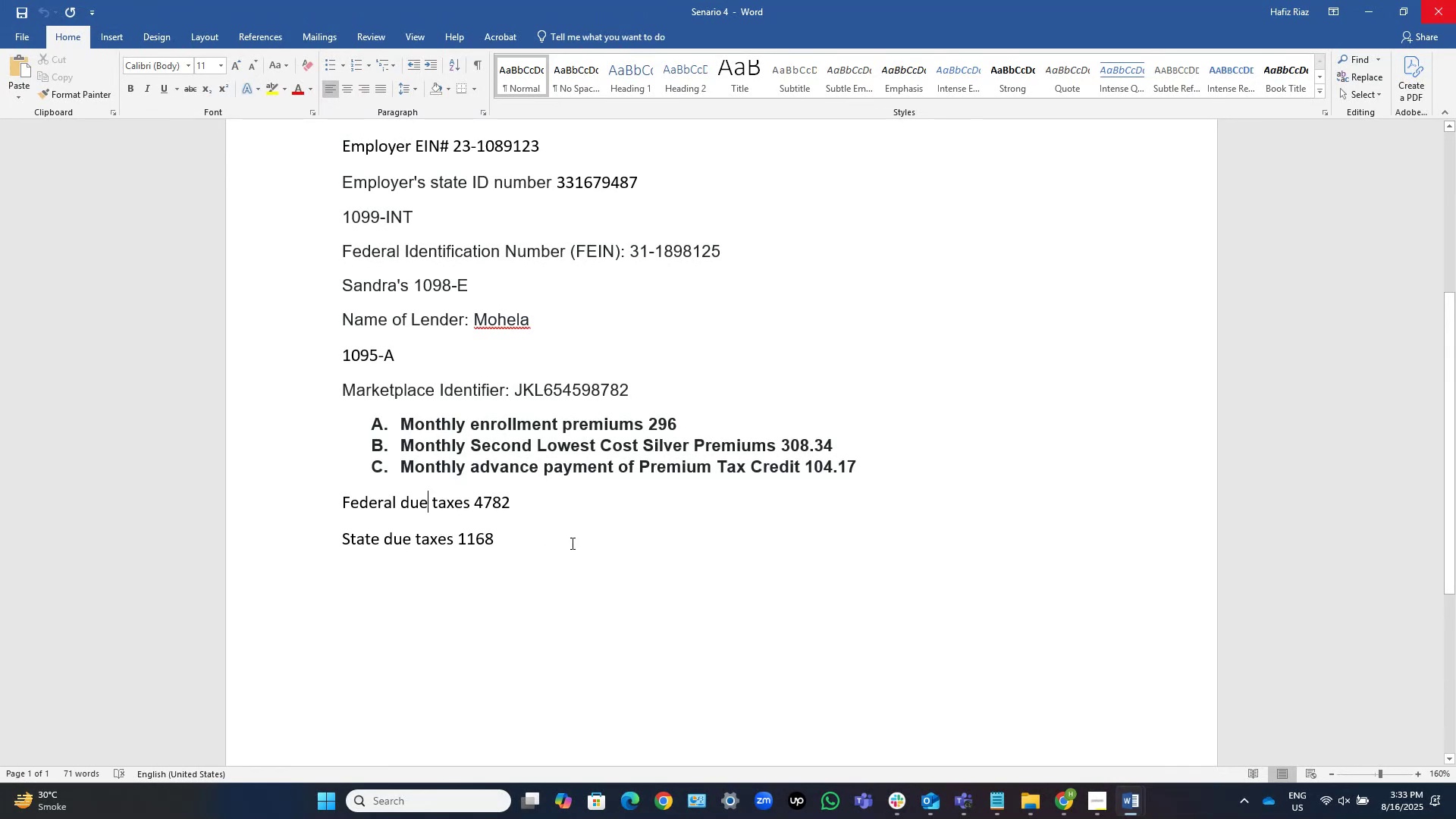 
key(Control+Shift+ControlLeft)
 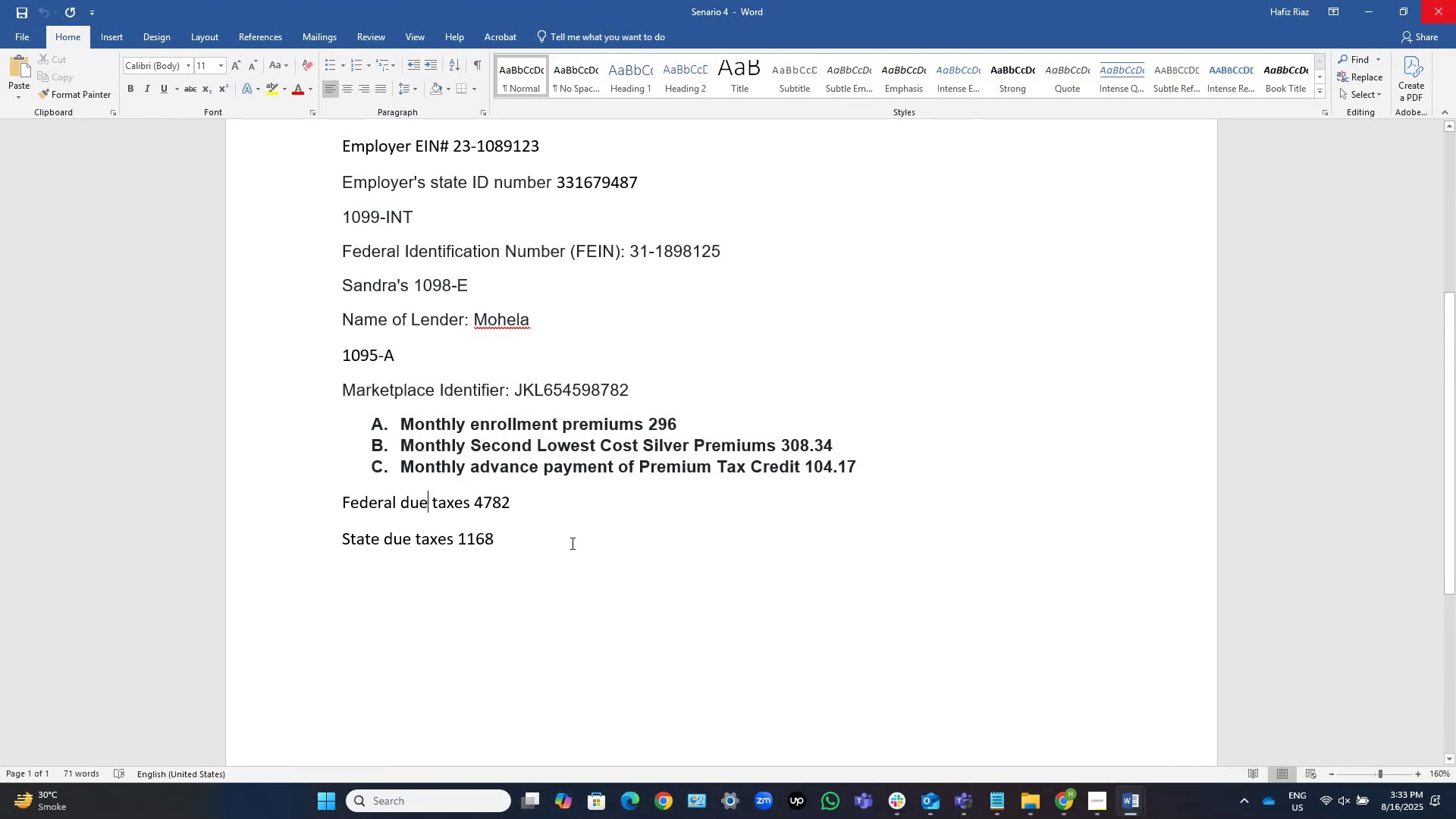 
key(Control+Shift+ArrowLeft)
 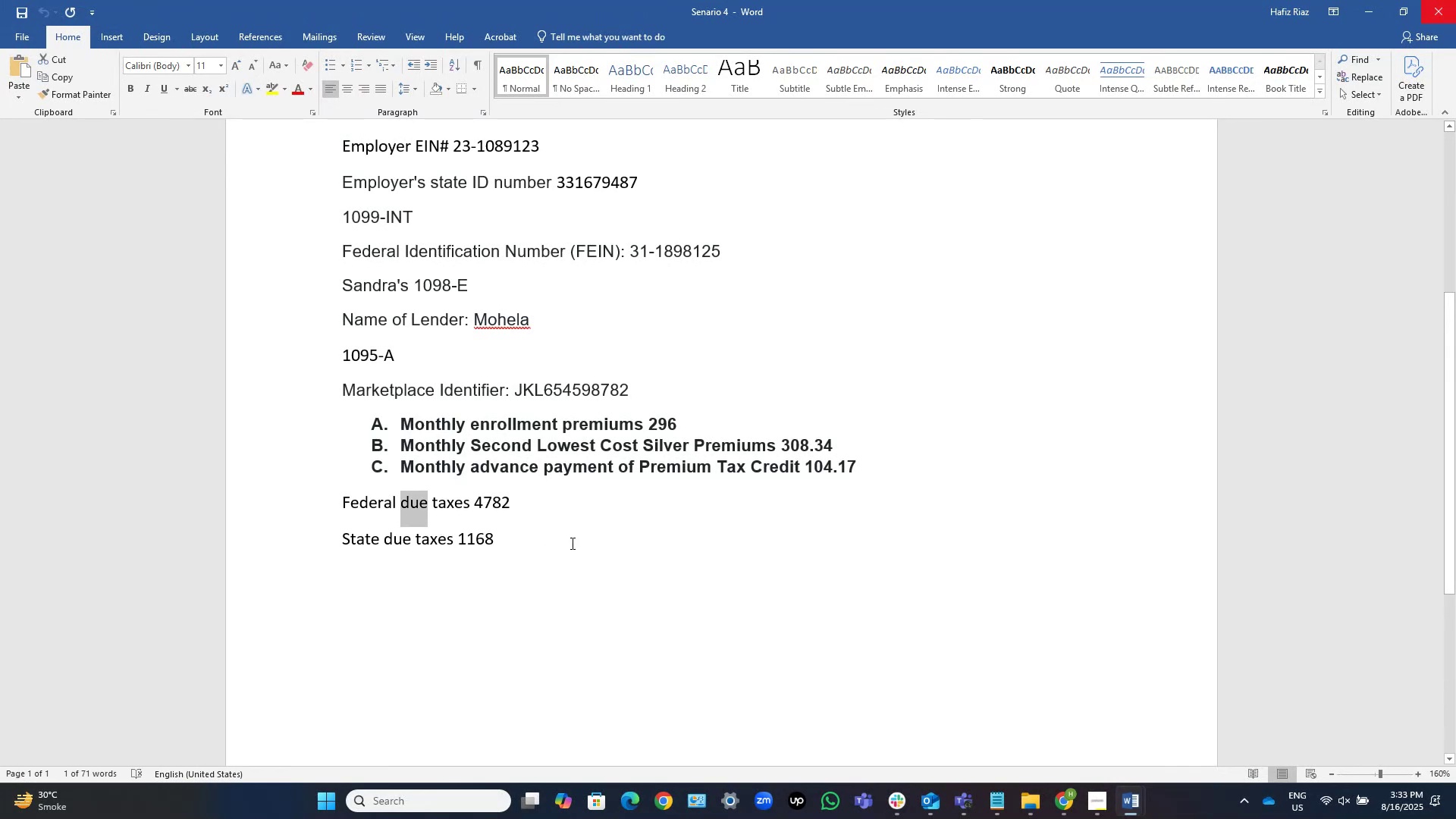 
type(refund)
 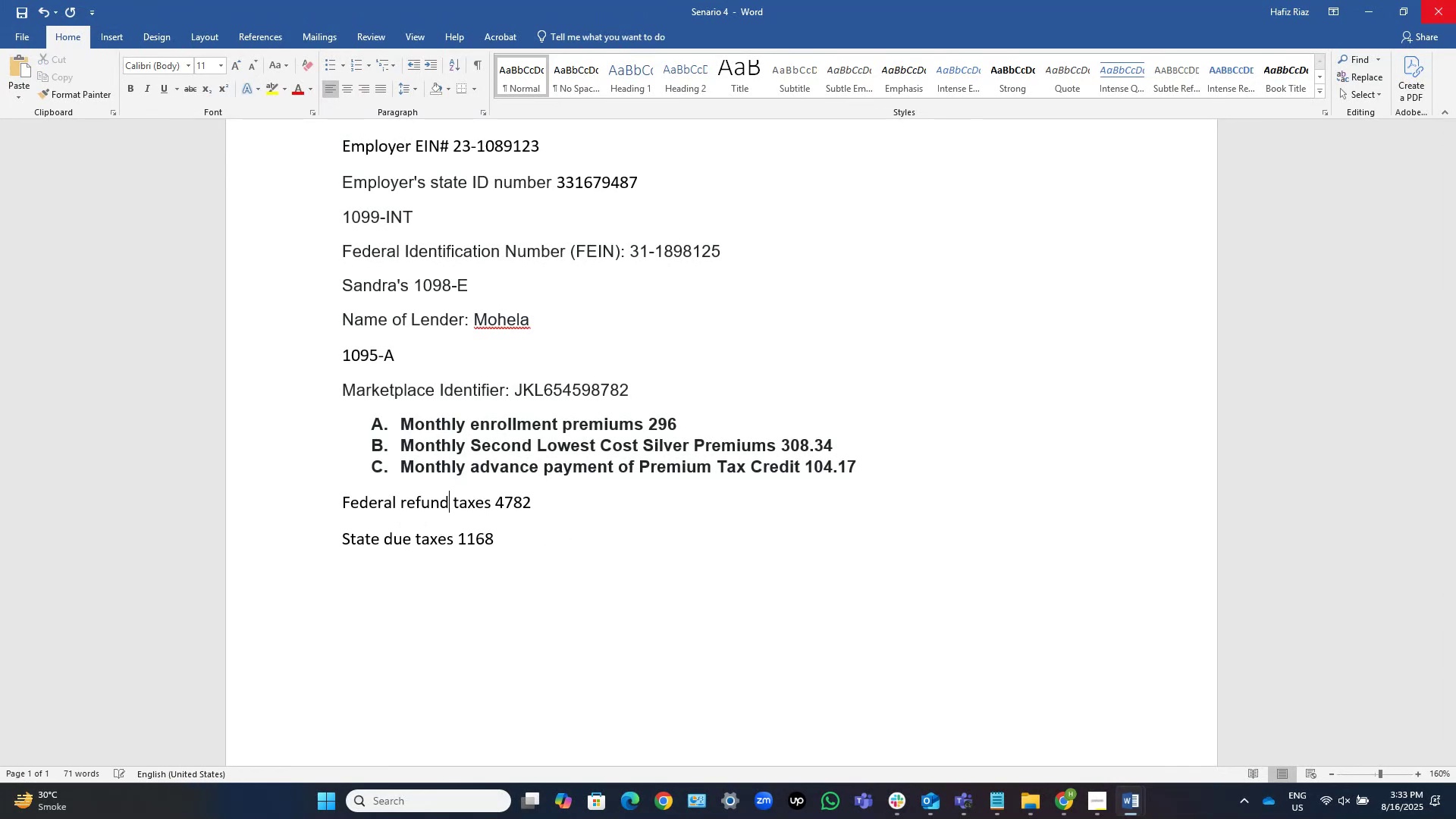 
key(ArrowDown)
 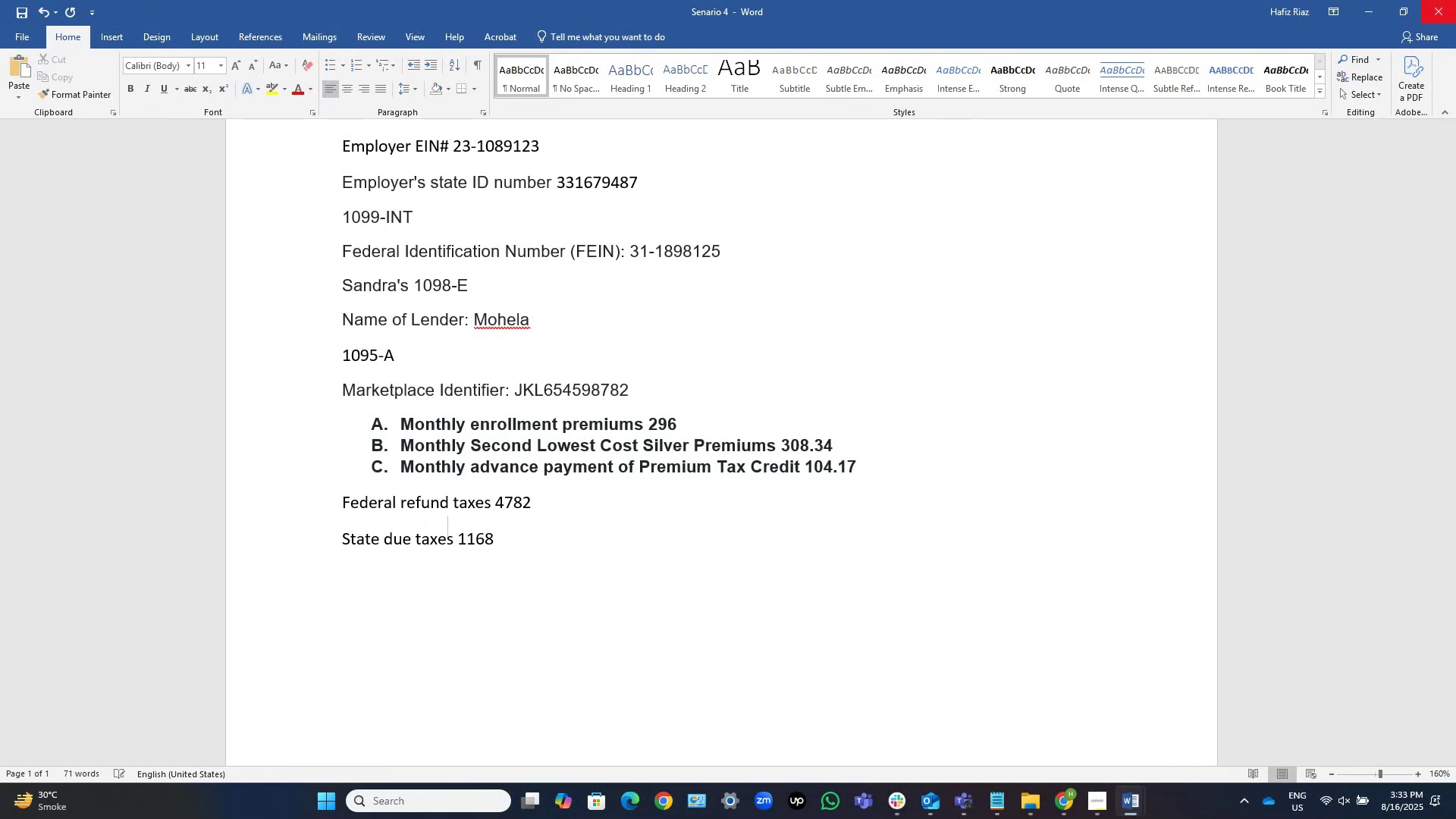 
key(Control+ArrowLeft)
 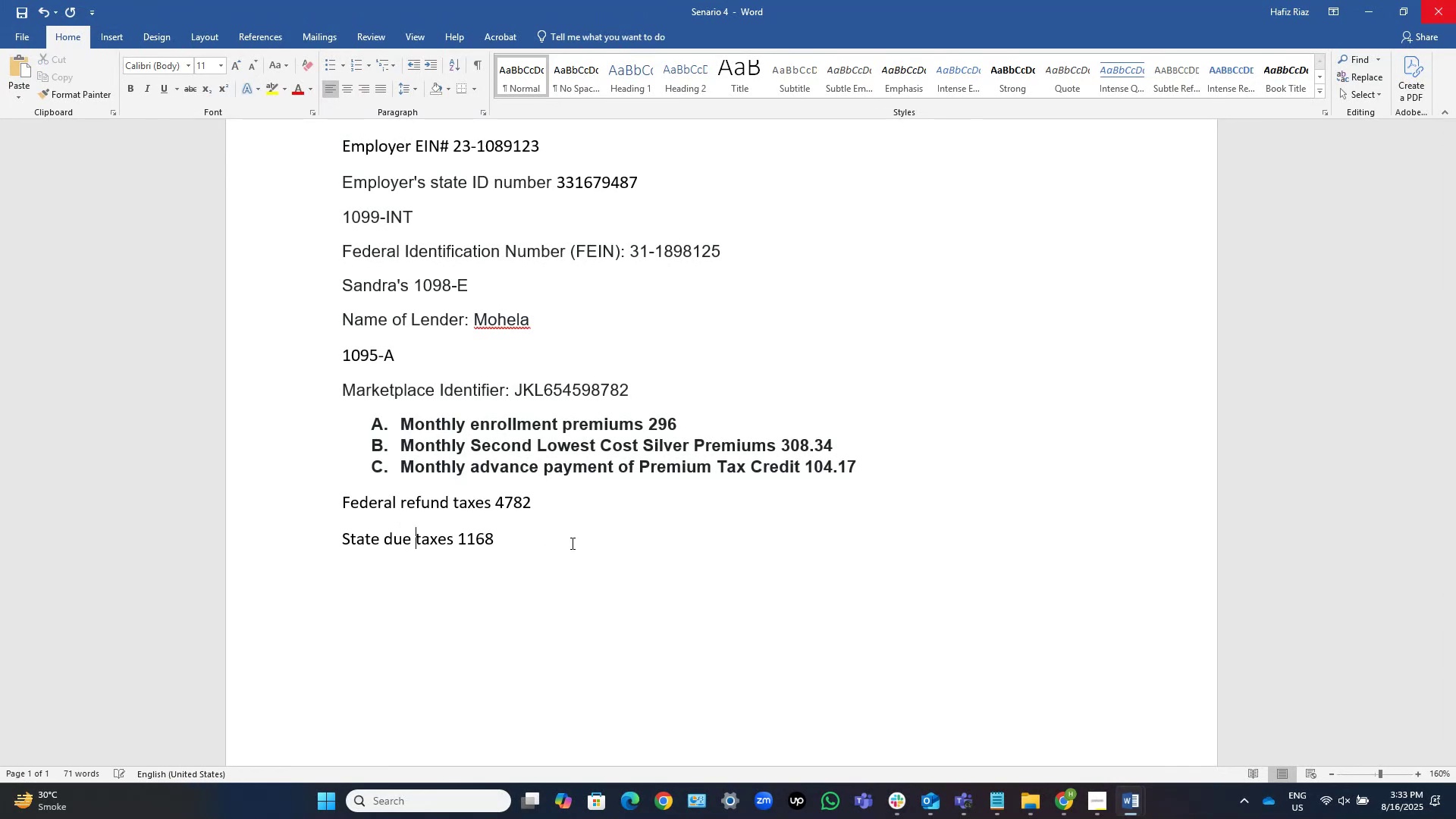 
key(ArrowLeft)
 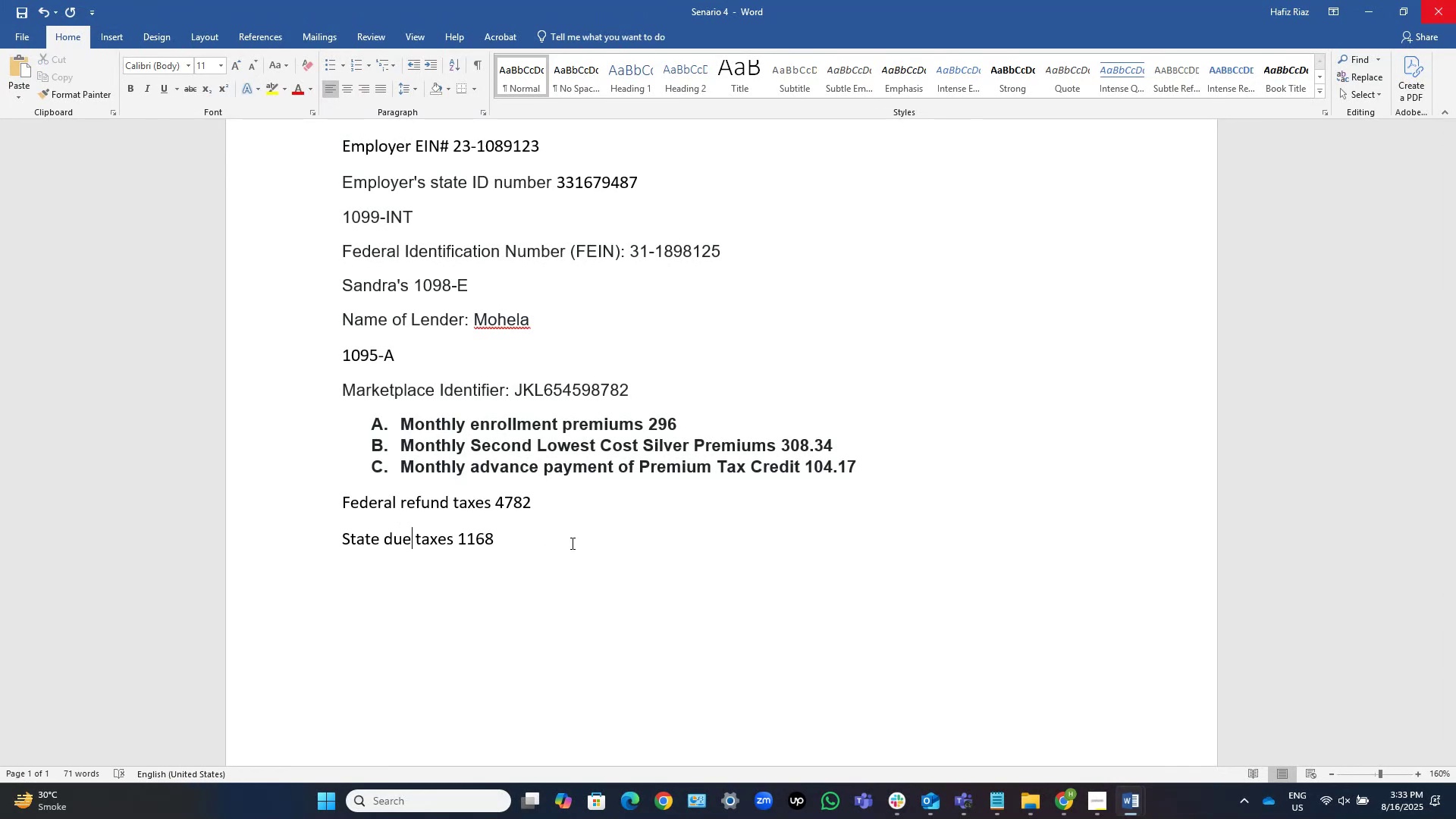 
key(Shift+ShiftLeft)
 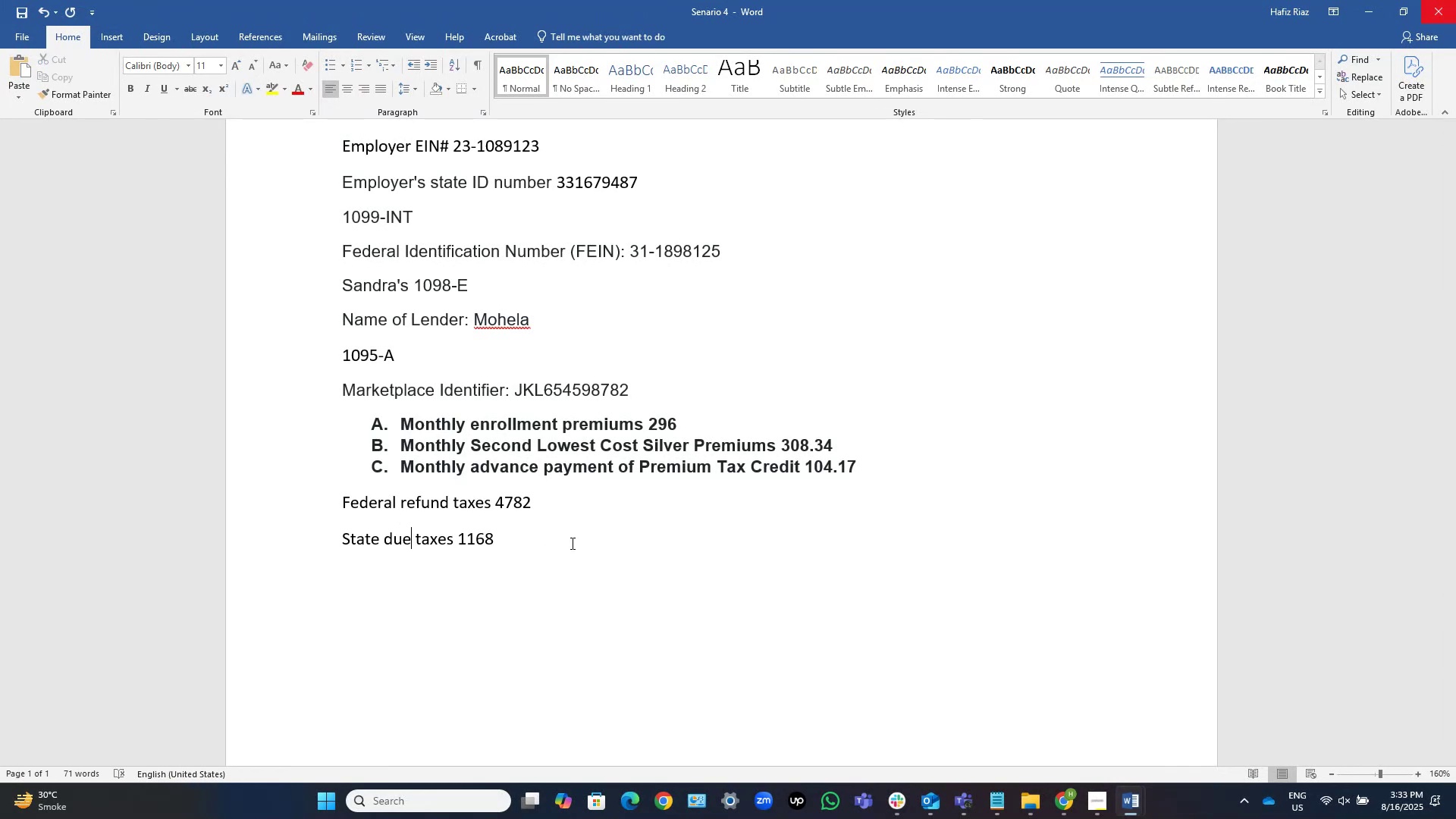 
key(Control+Shift+ControlLeft)
 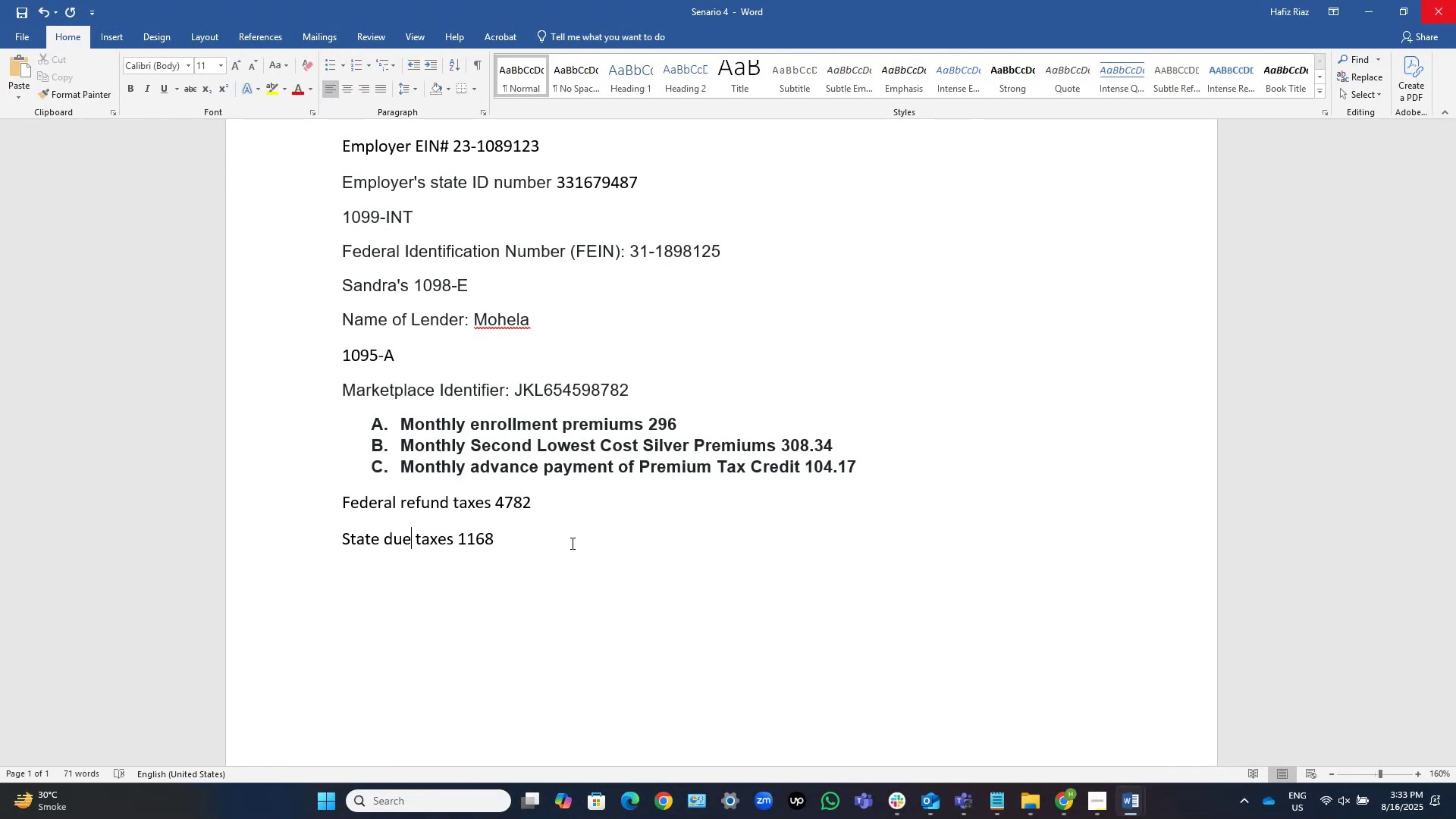 
key(Control+Shift+ArrowLeft)
 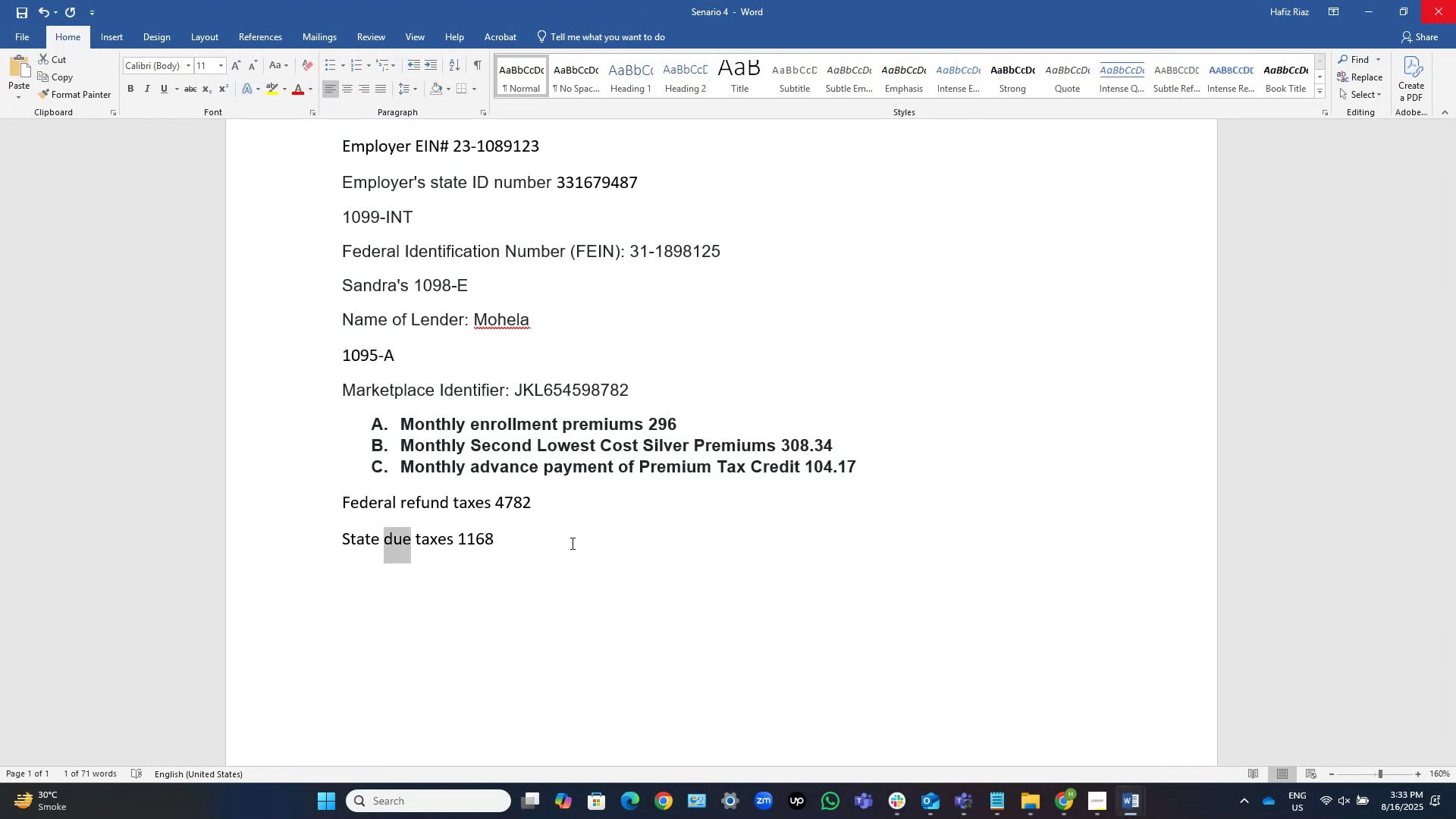 
type(refund)
 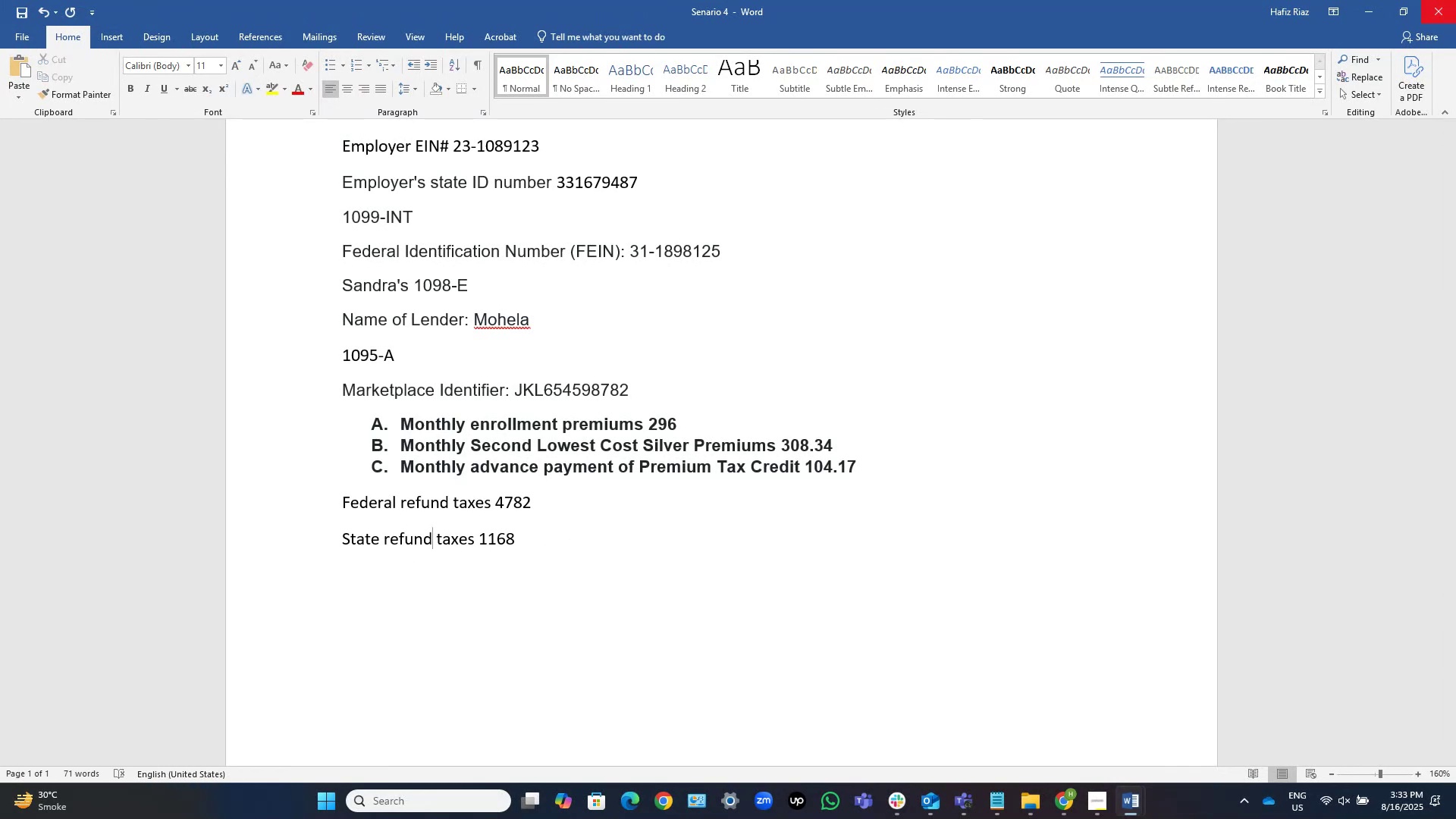 
key(Control+S)
 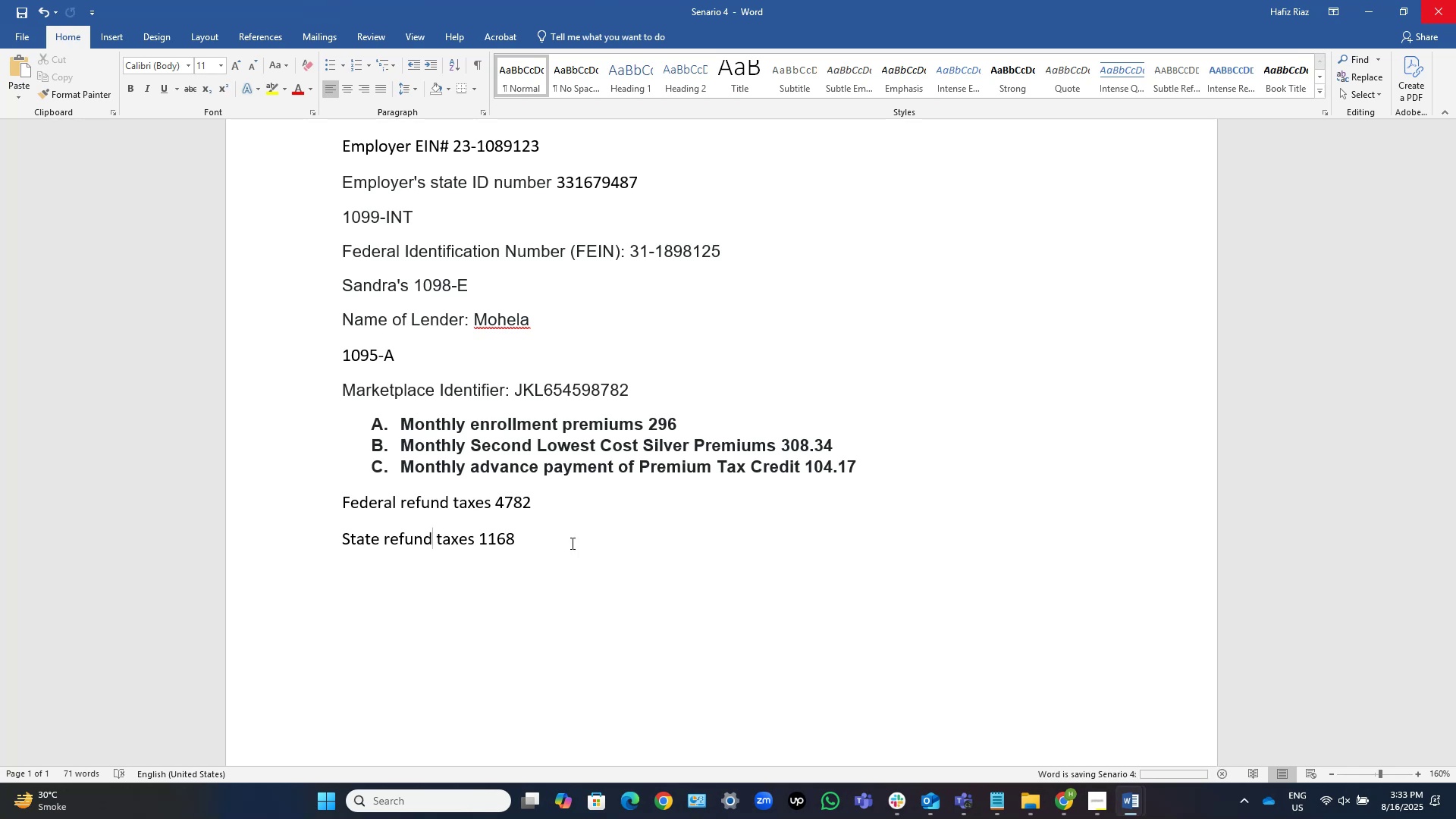 
key(Control+S)
 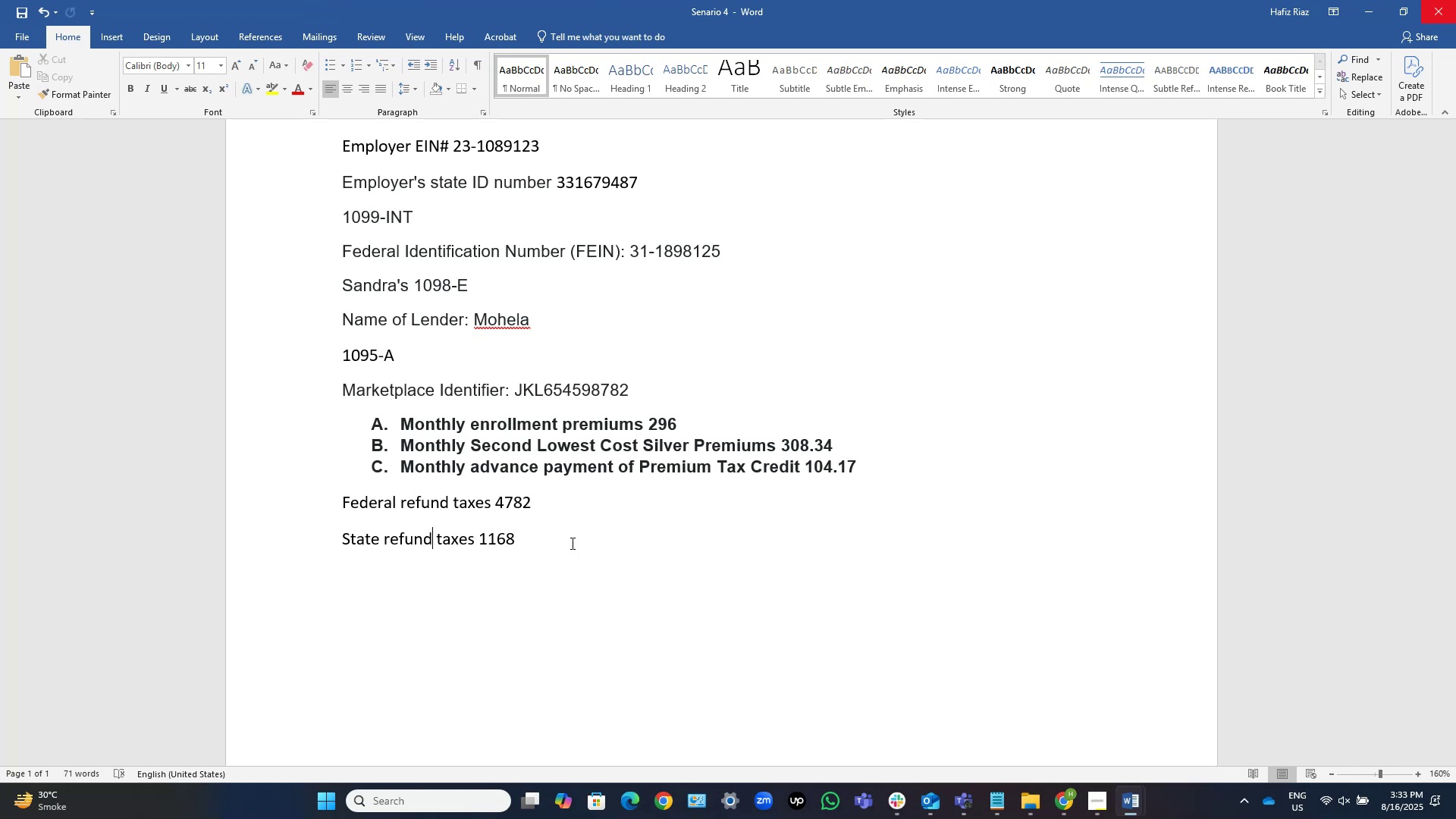 
key(Control+S)
 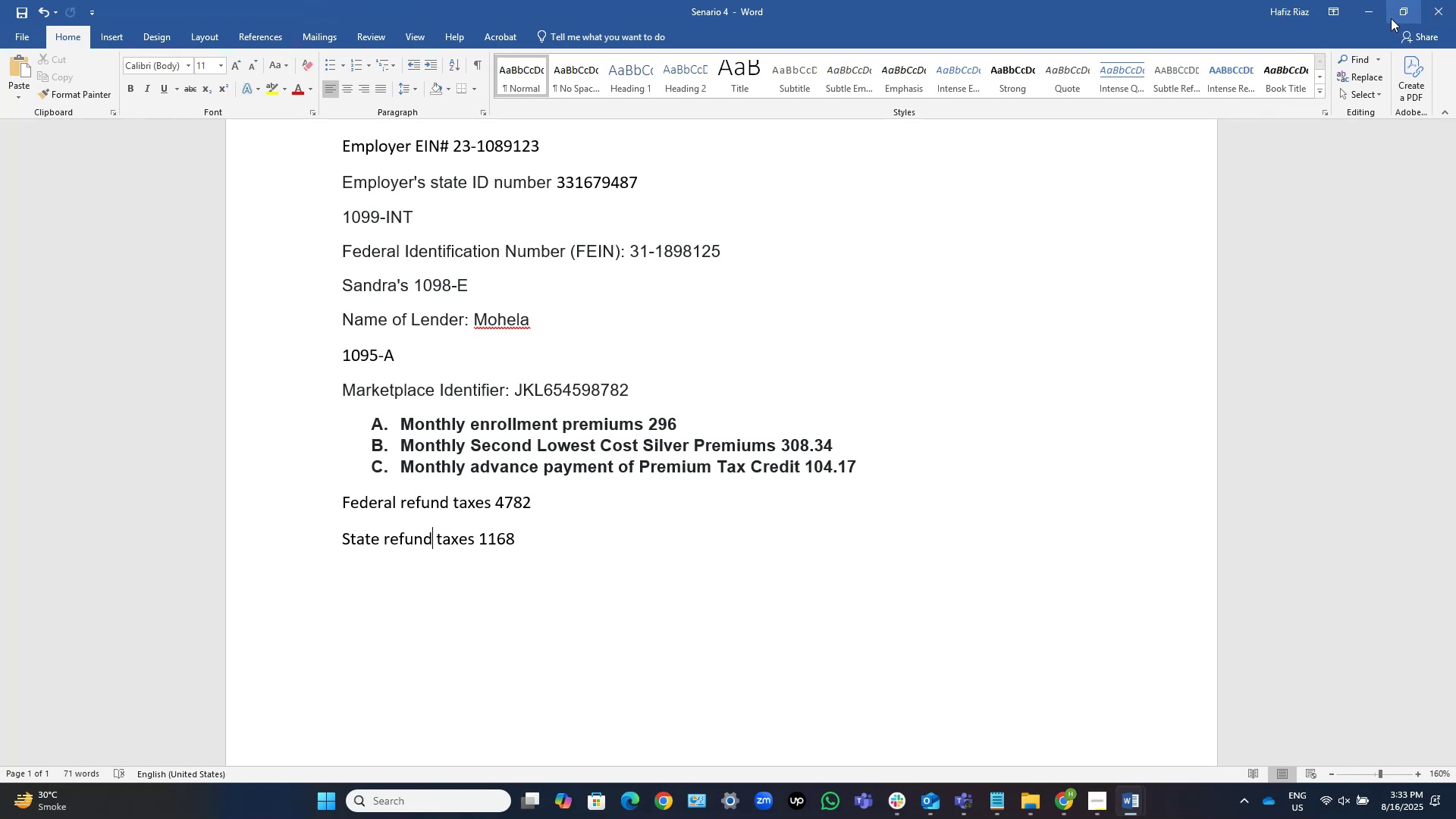 
left_click([1433, 14])
 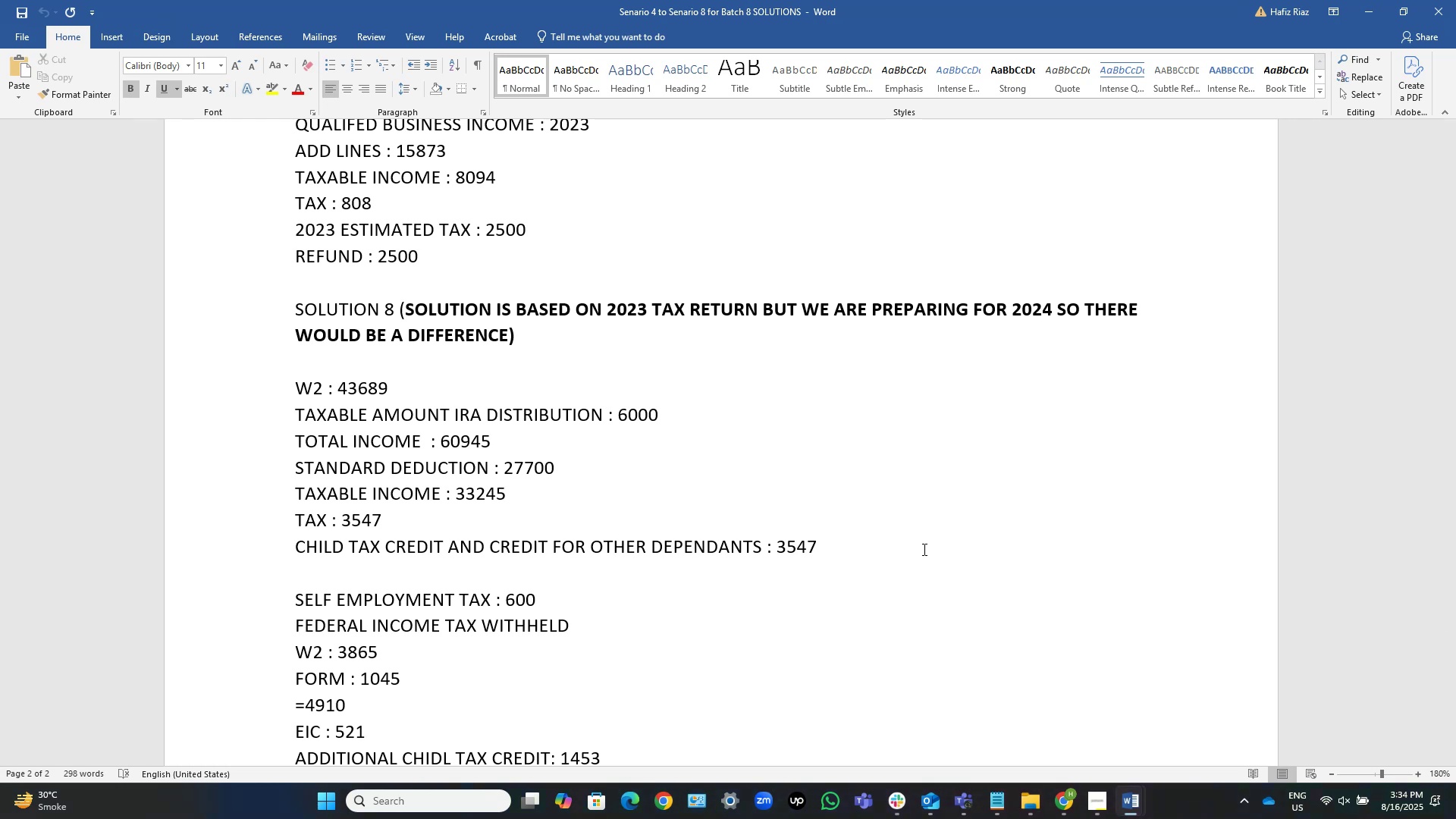 
wait(16.82)
 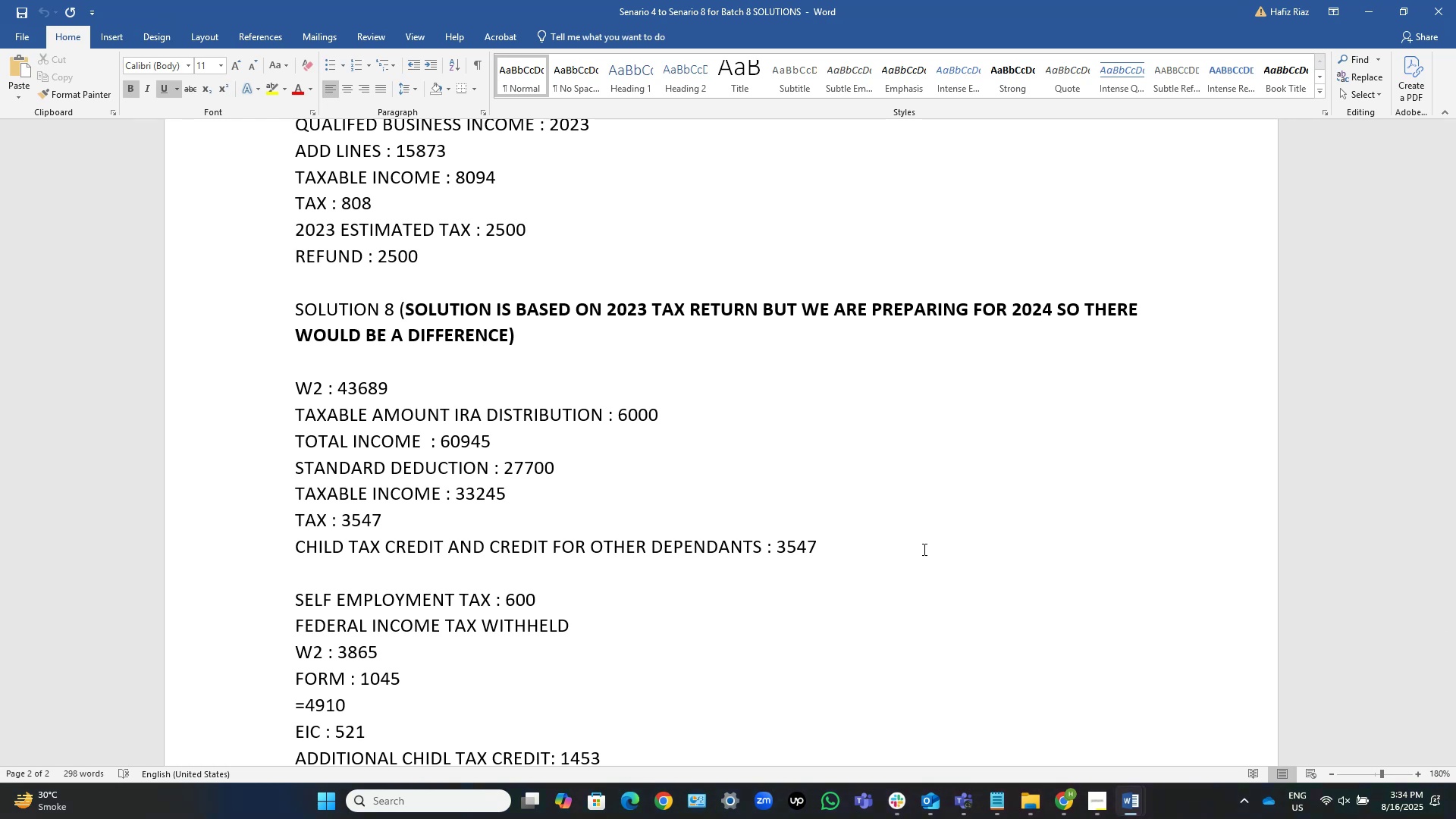 
scroll: coordinate [623, 357], scroll_direction: down, amount: 2.0
 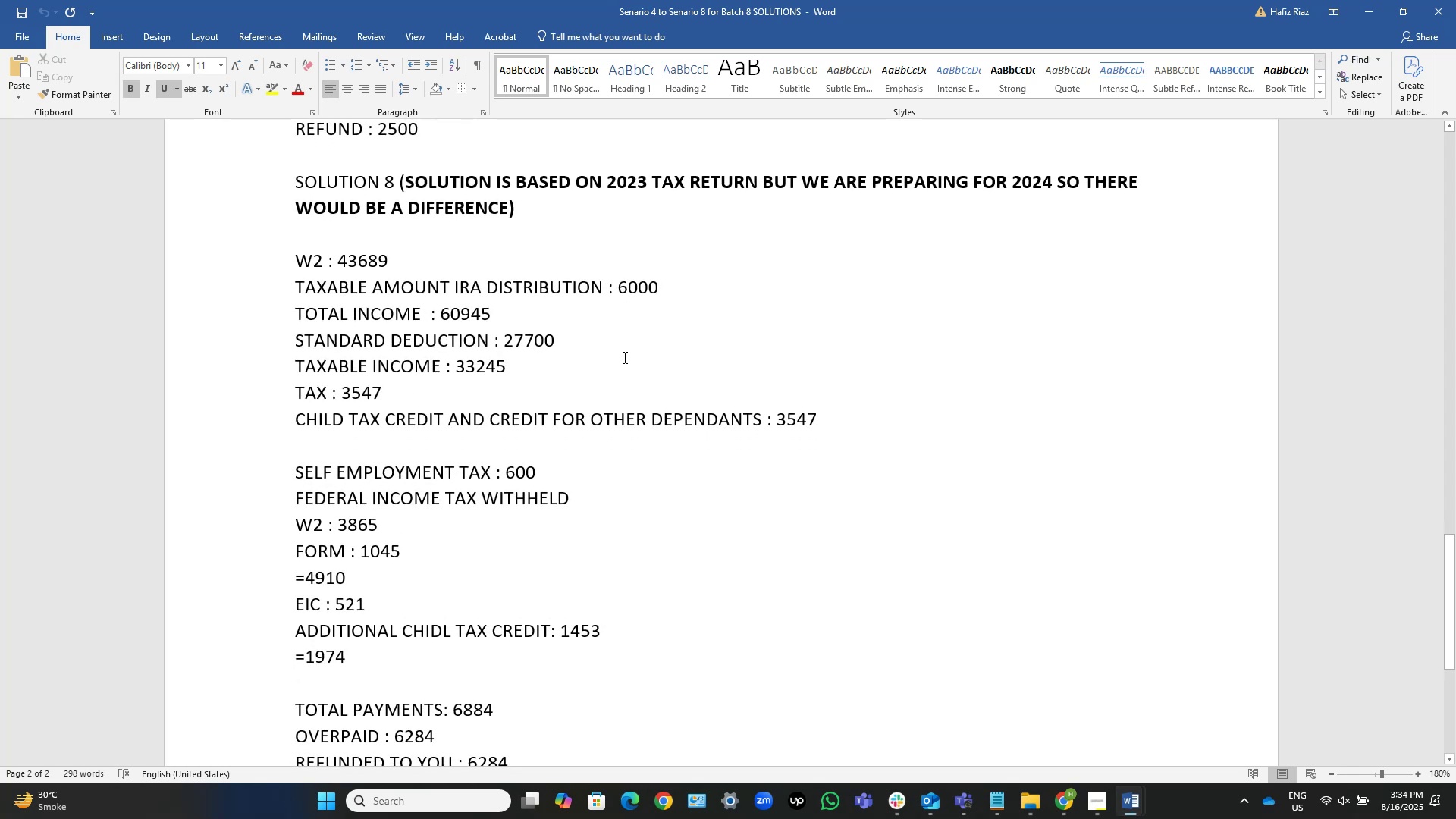 
scroll: coordinate [623, 357], scroll_direction: up, amount: 8.0
 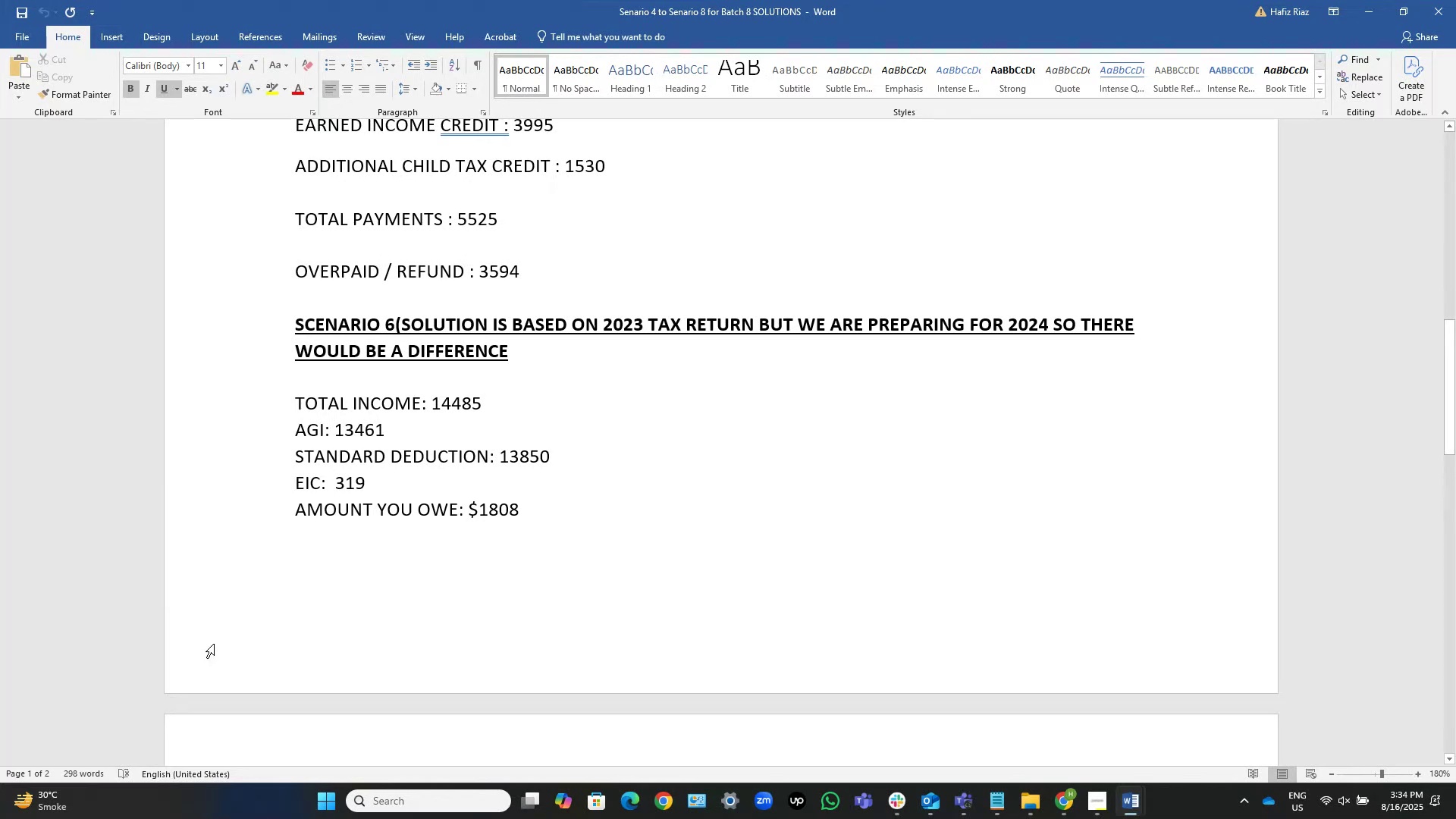 
wait(43.13)
 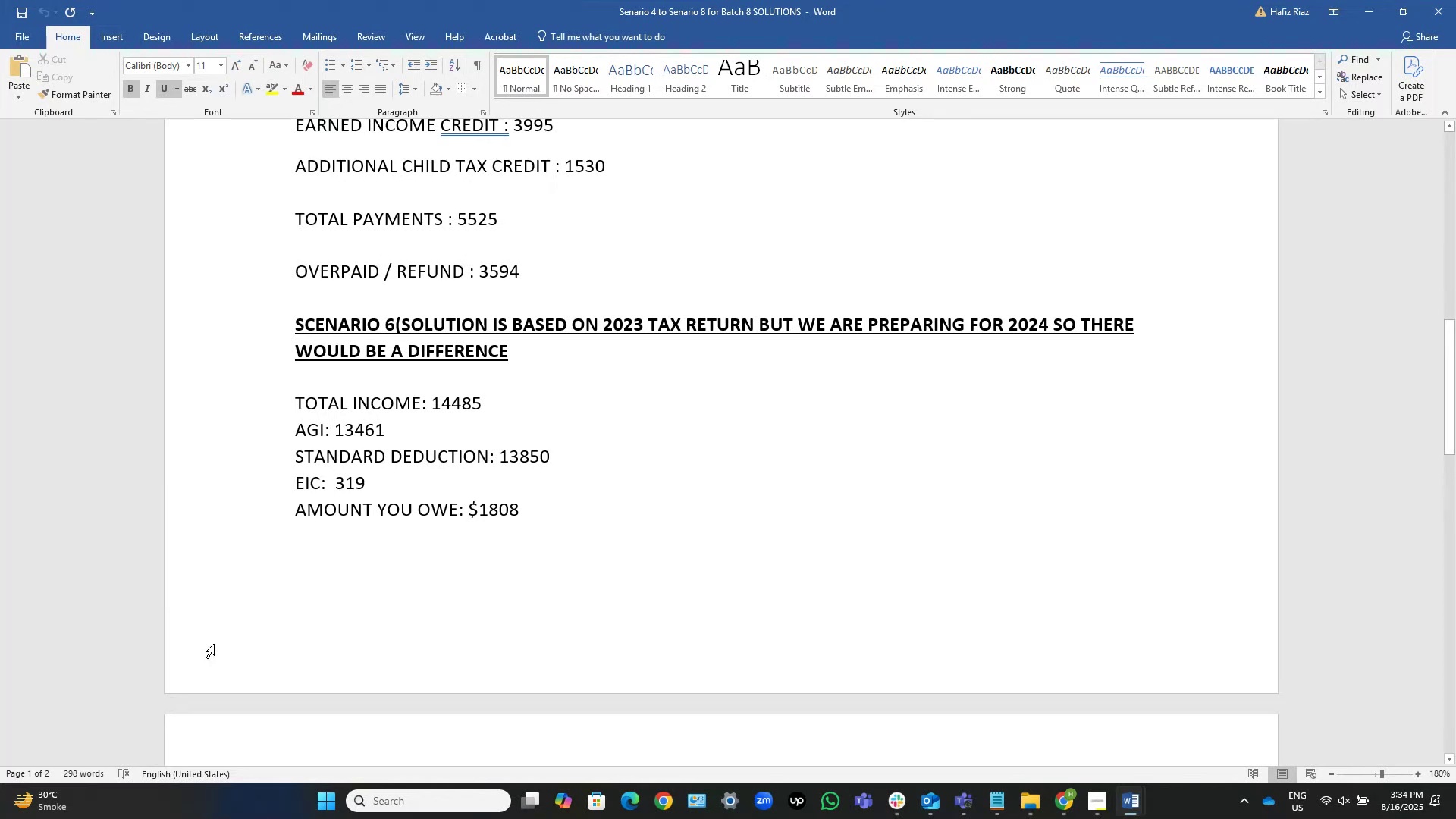 
left_click([1021, 795])
 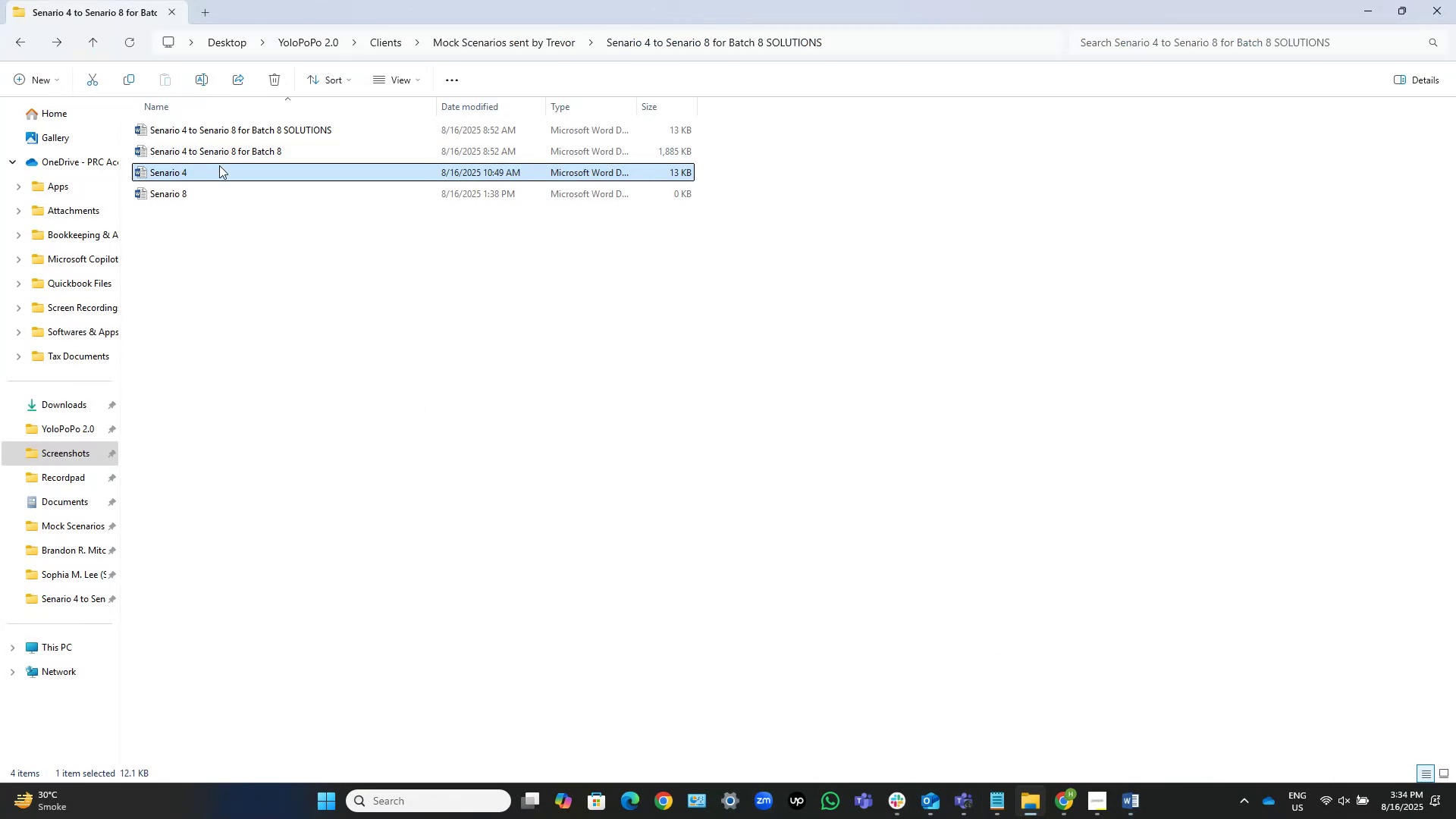 
double_click([222, 176])
 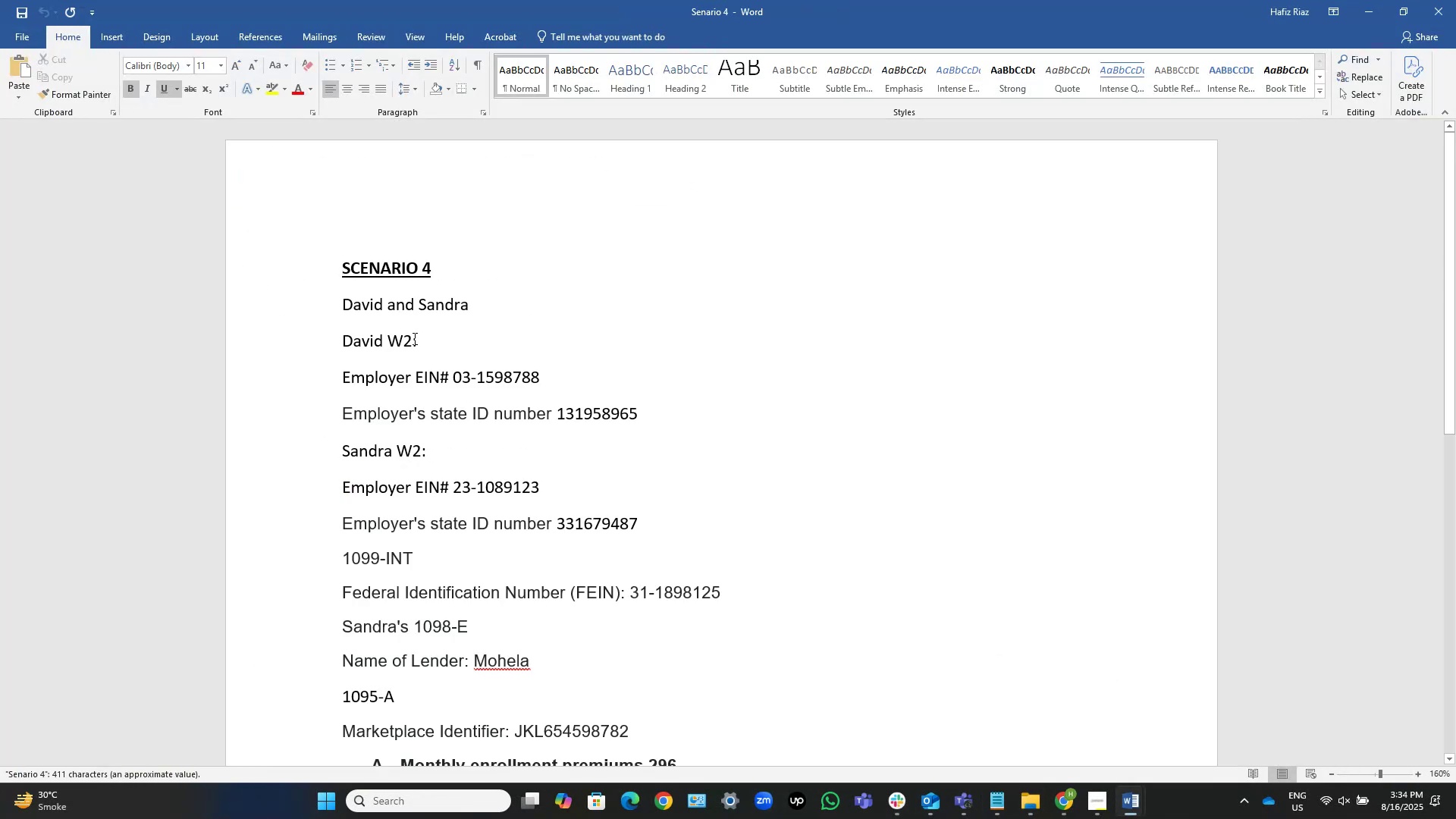 
scroll: coordinate [460, 401], scroll_direction: down, amount: 4.0
 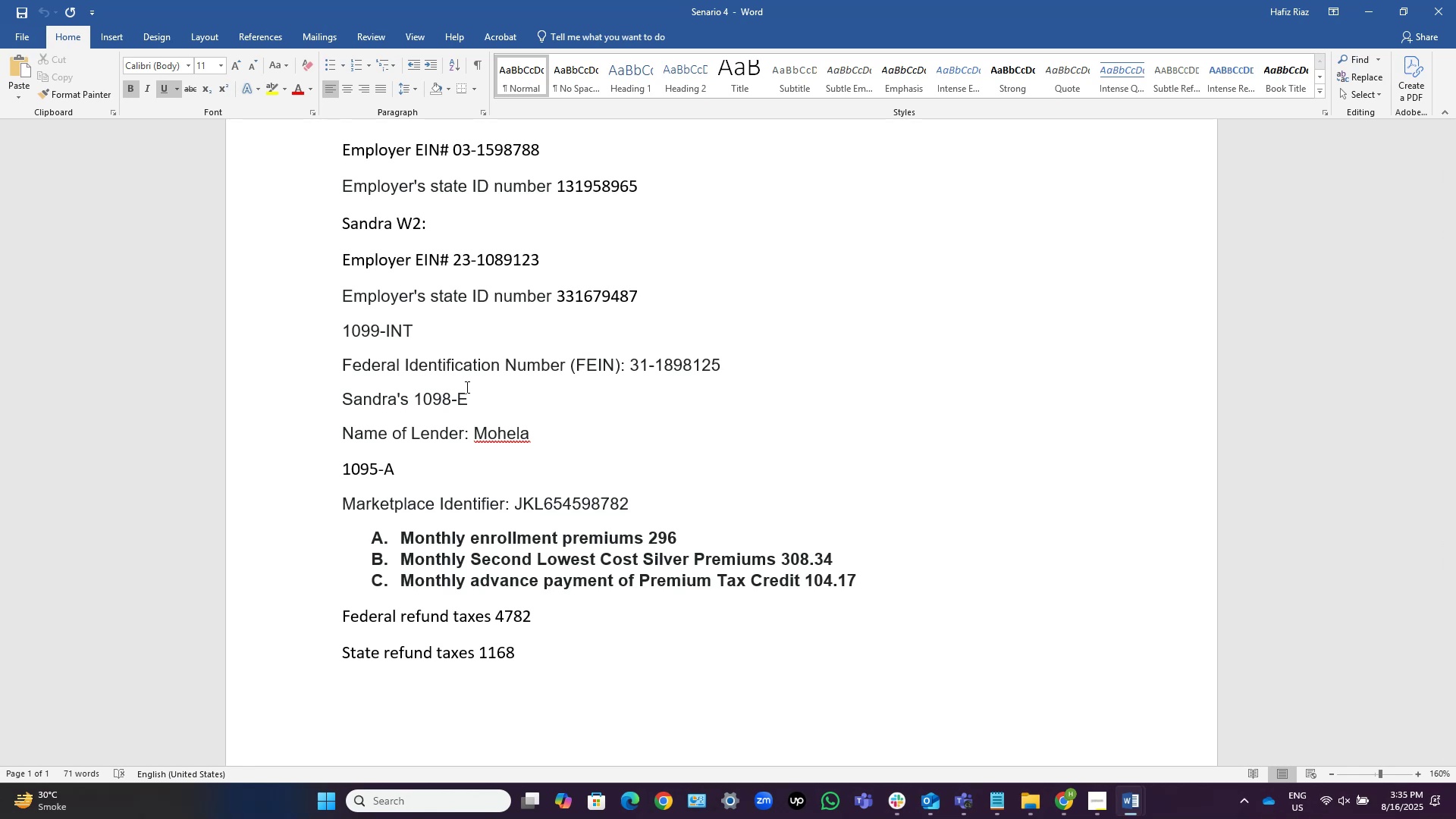 
wait(21.37)
 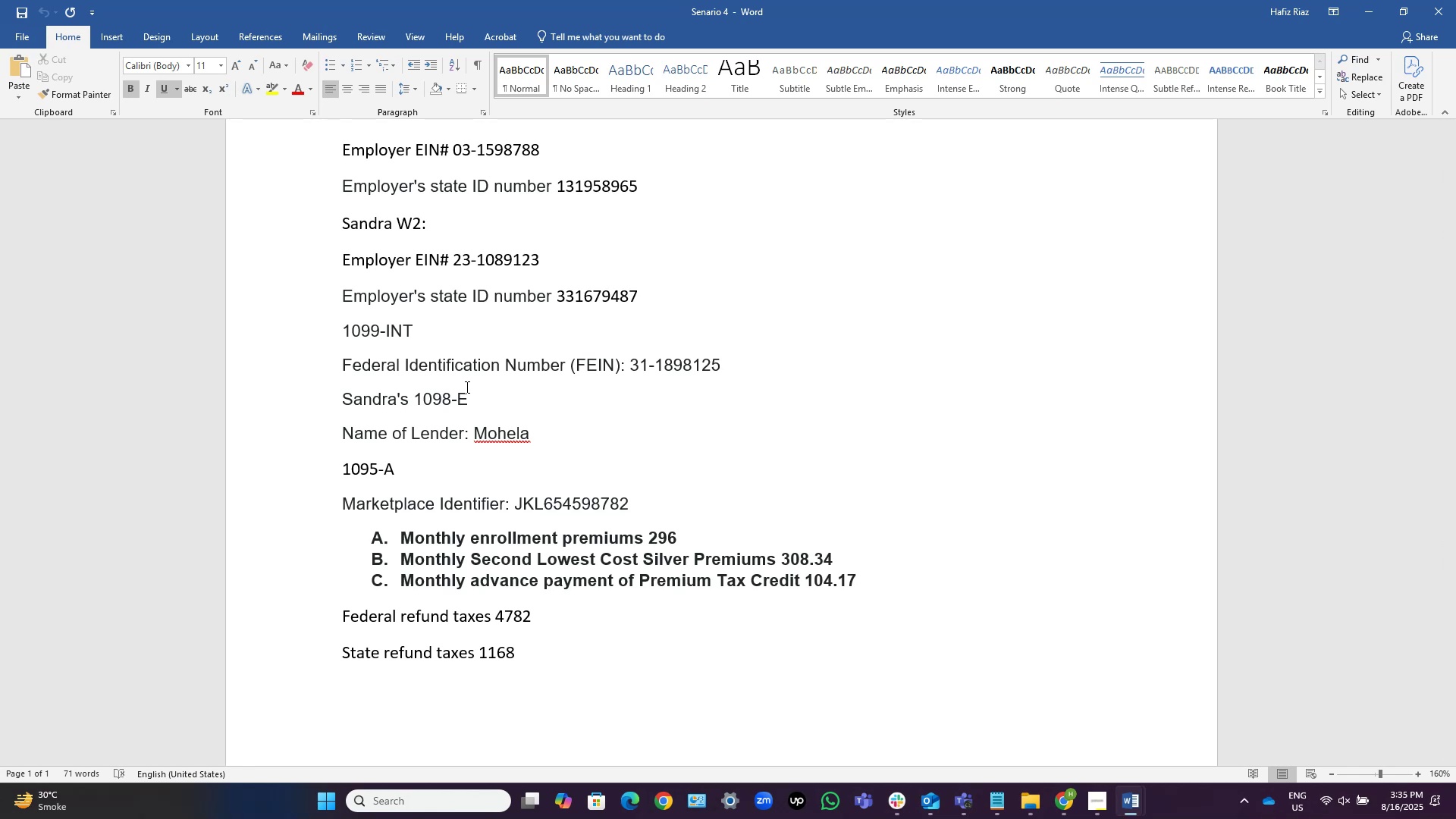 
scroll: coordinate [588, 246], scroll_direction: up, amount: 4.0
 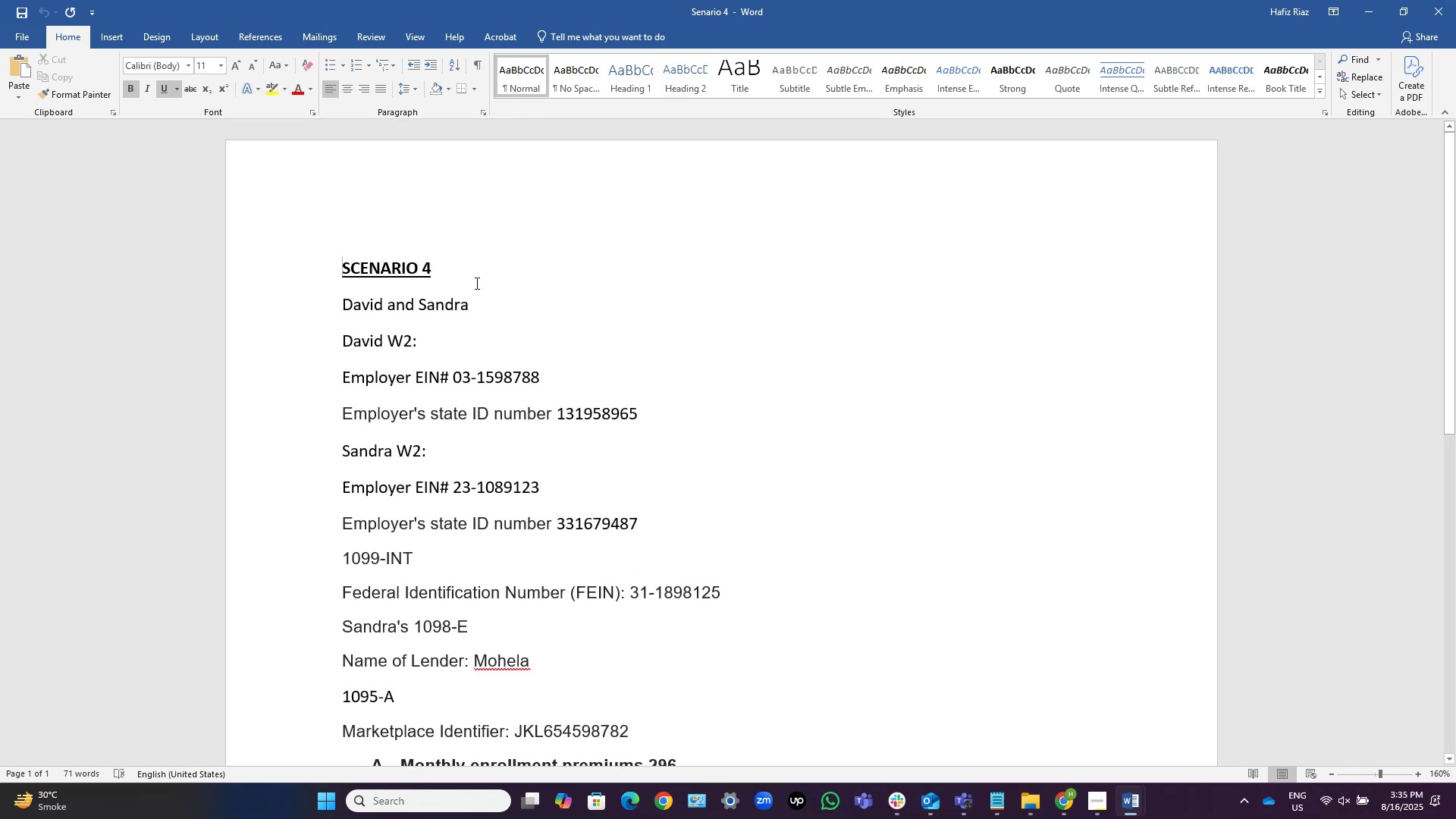 
left_click([481, 274])
 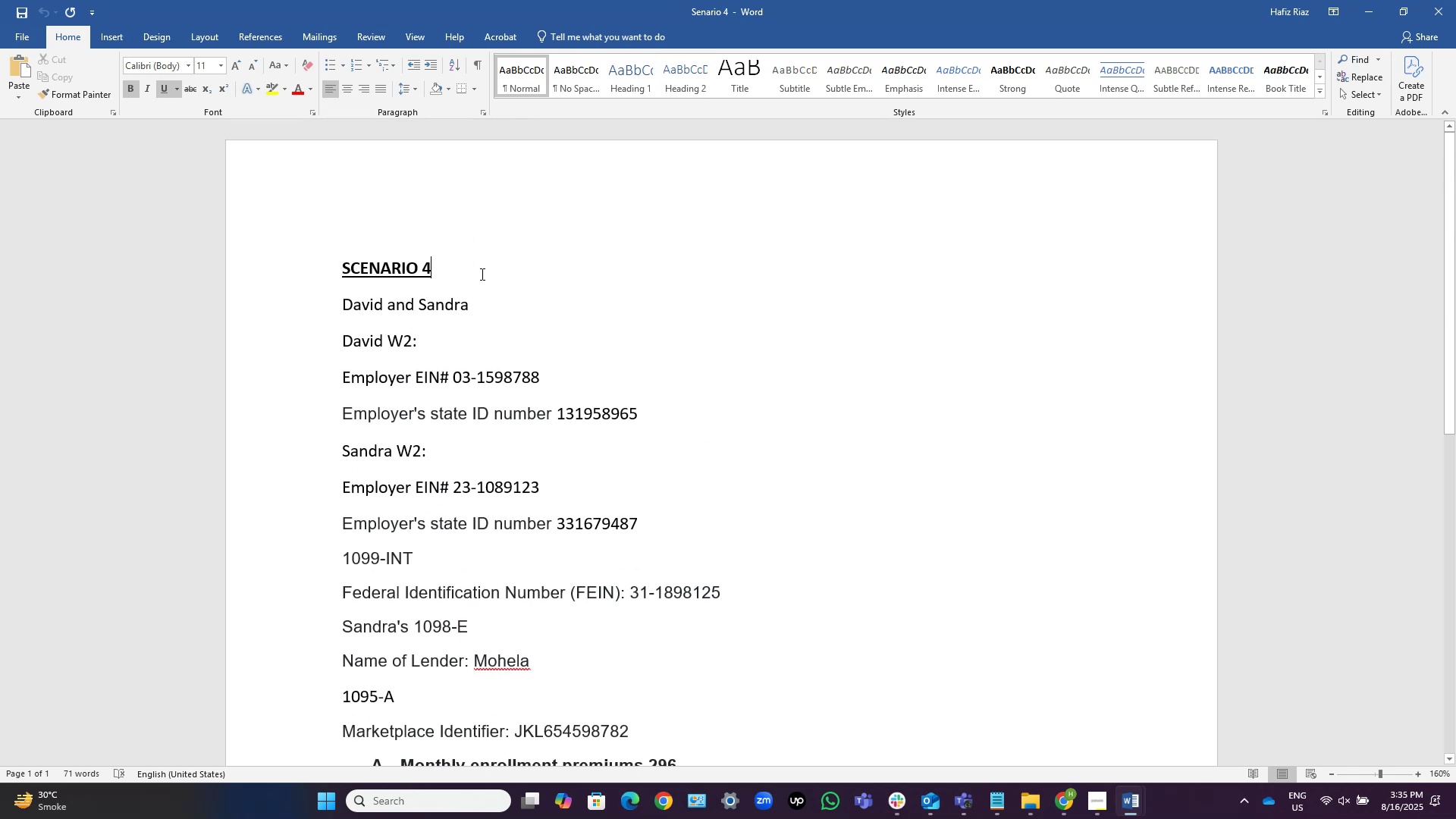 
key(Control+S)
 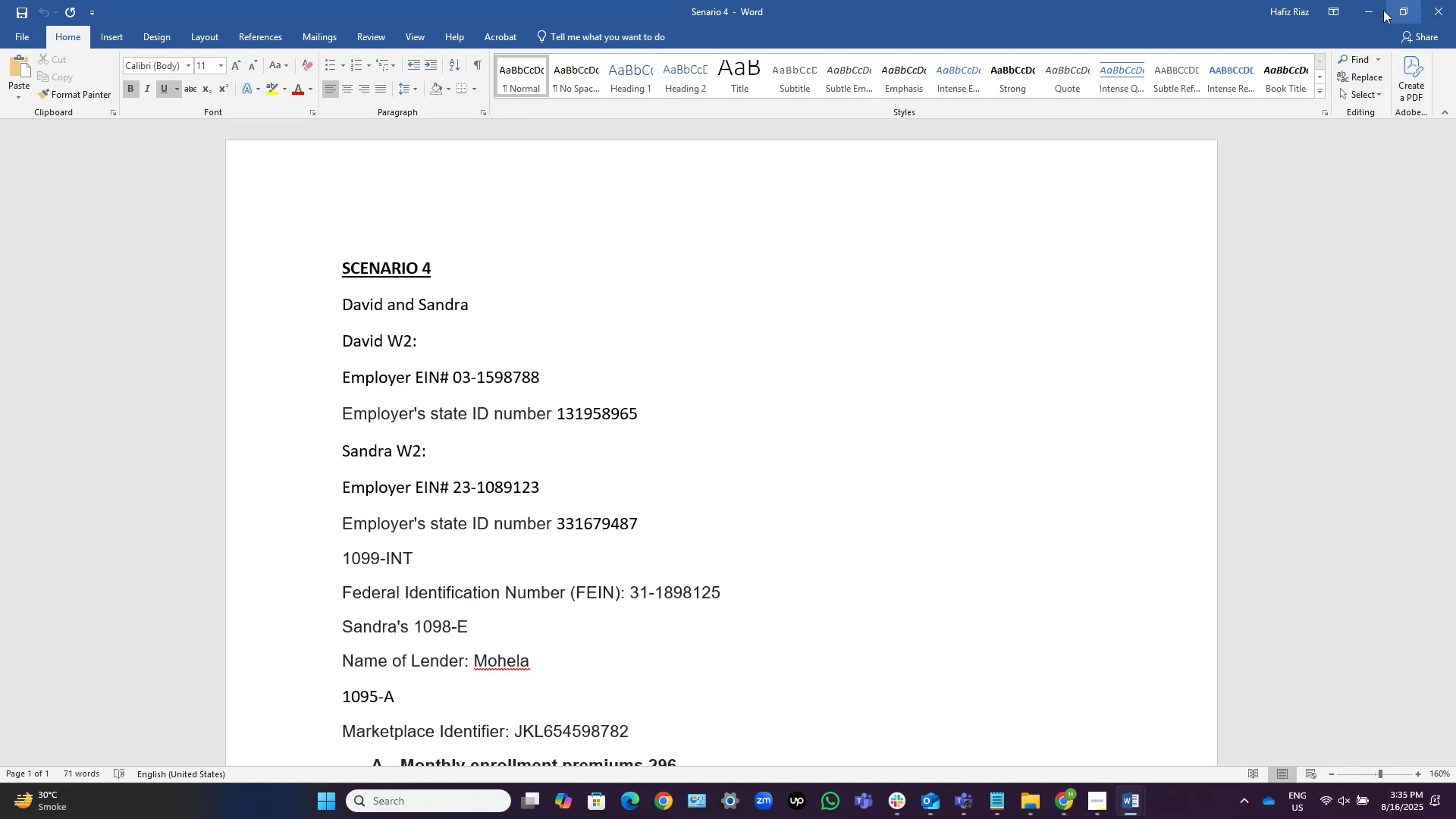 
left_click([1379, 9])
 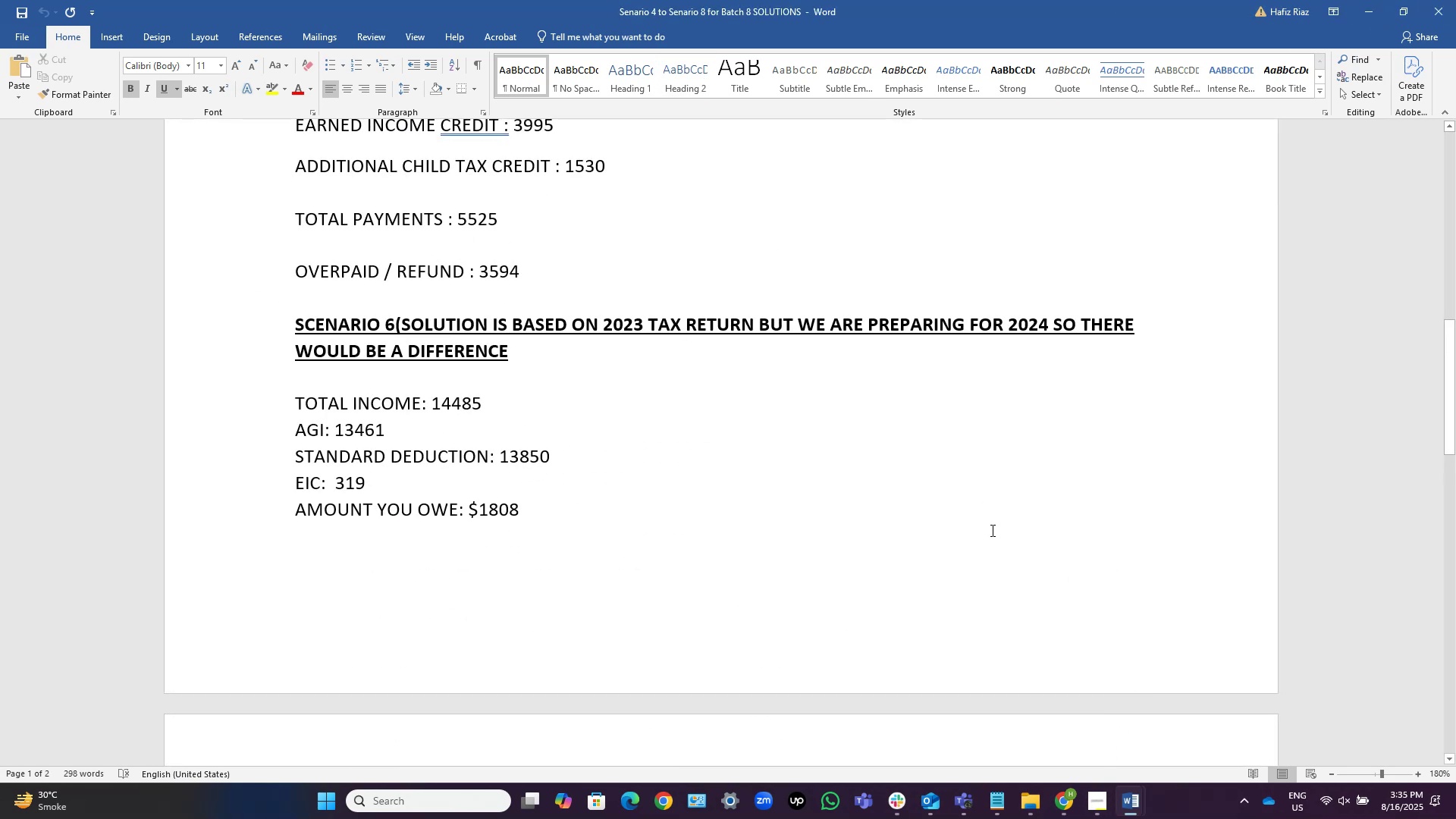 
mouse_move([1112, 786])
 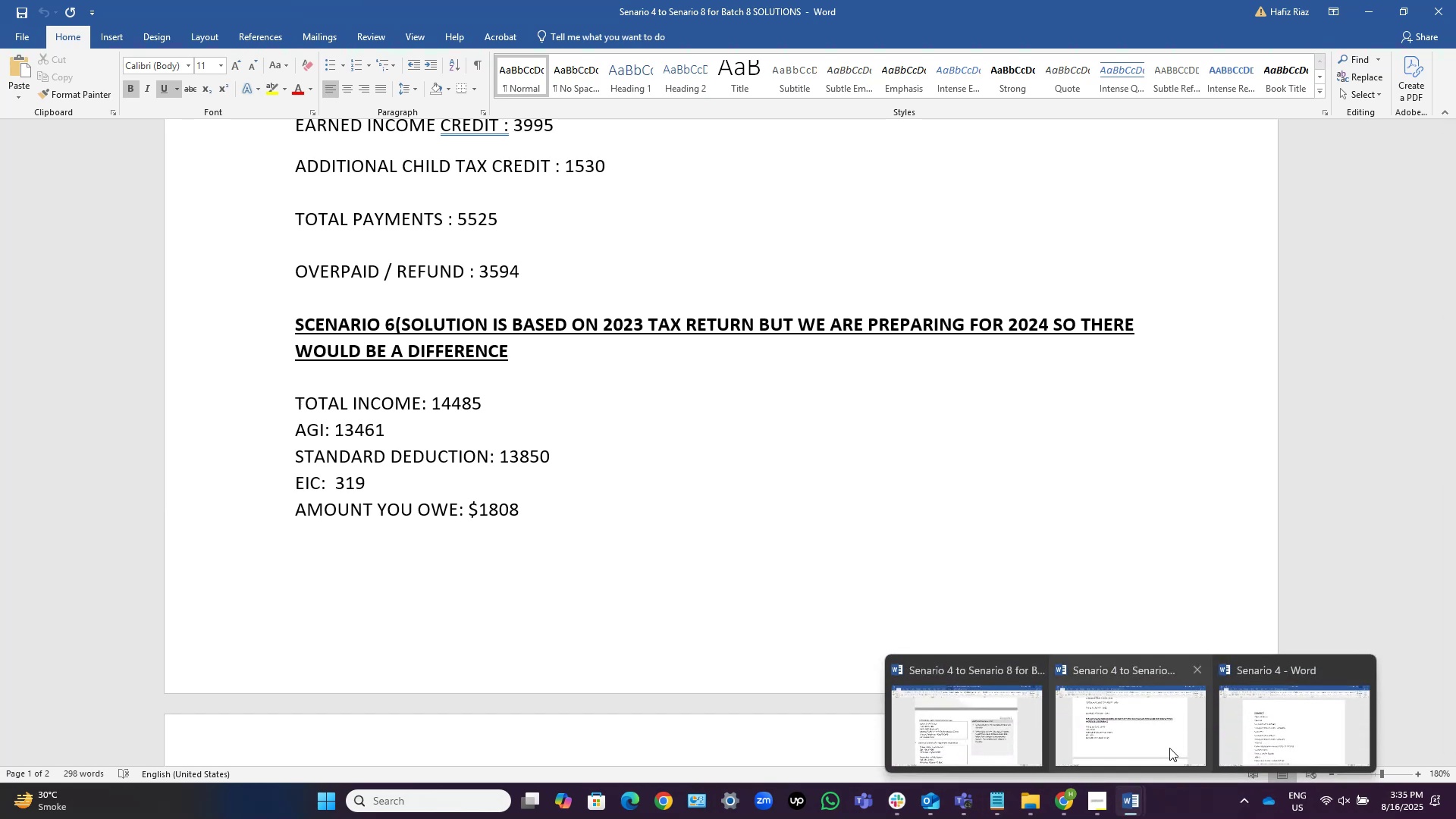 
left_click([1306, 699])
 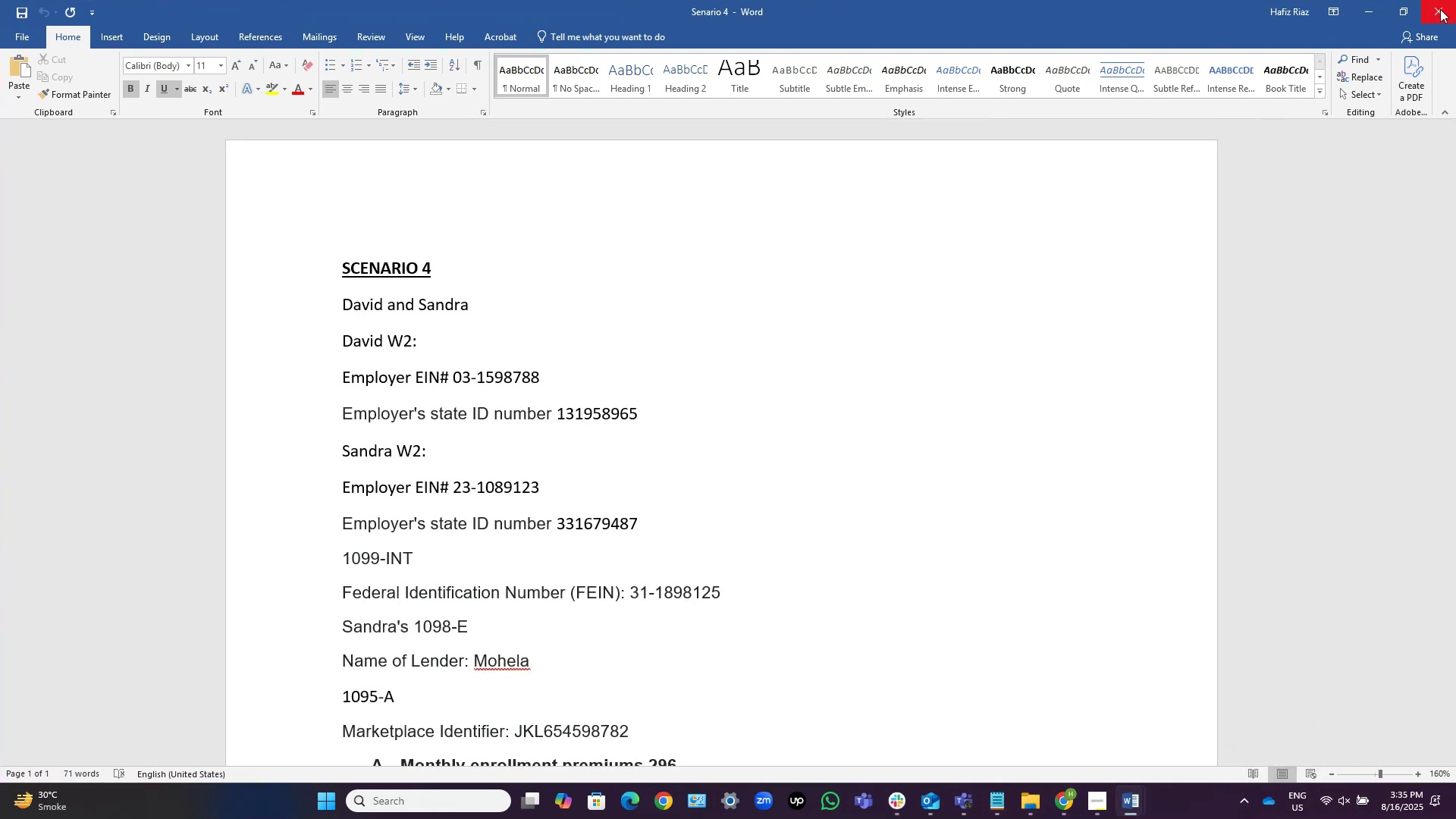 
left_click([1440, 9])
 